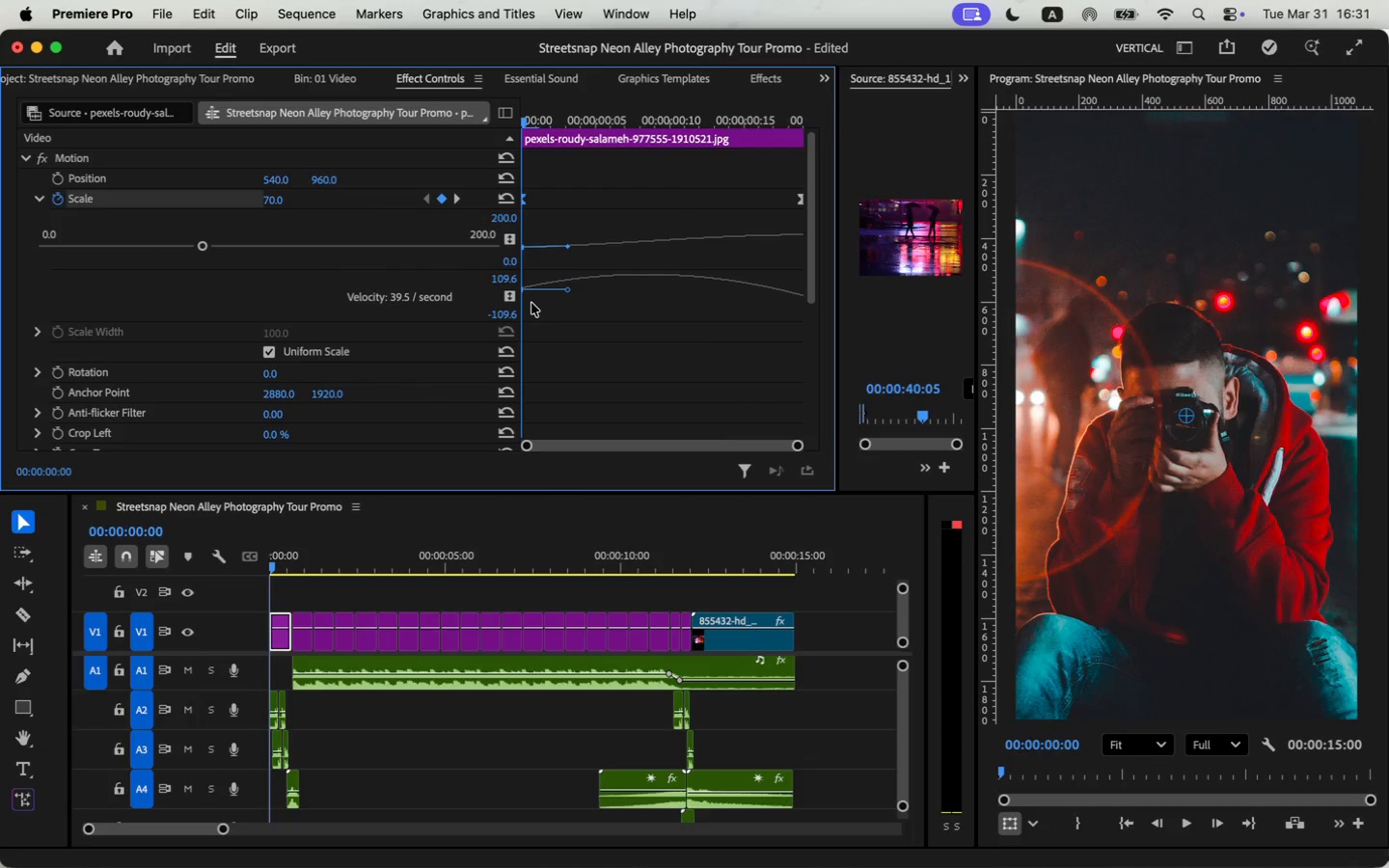 
left_click_drag(start_coordinate=[523, 291], to_coordinate=[523, 299])
 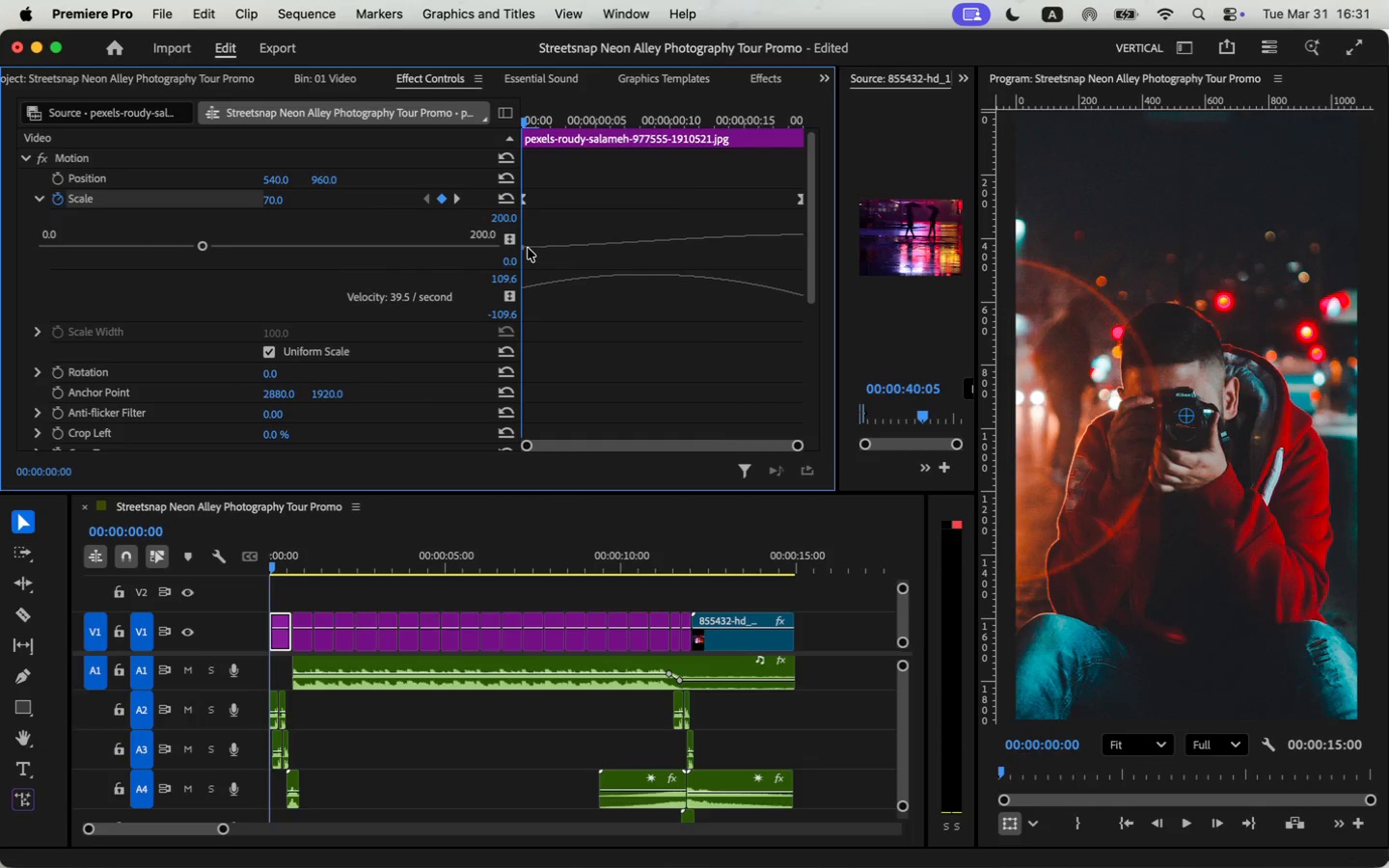 
left_click([525, 245])
 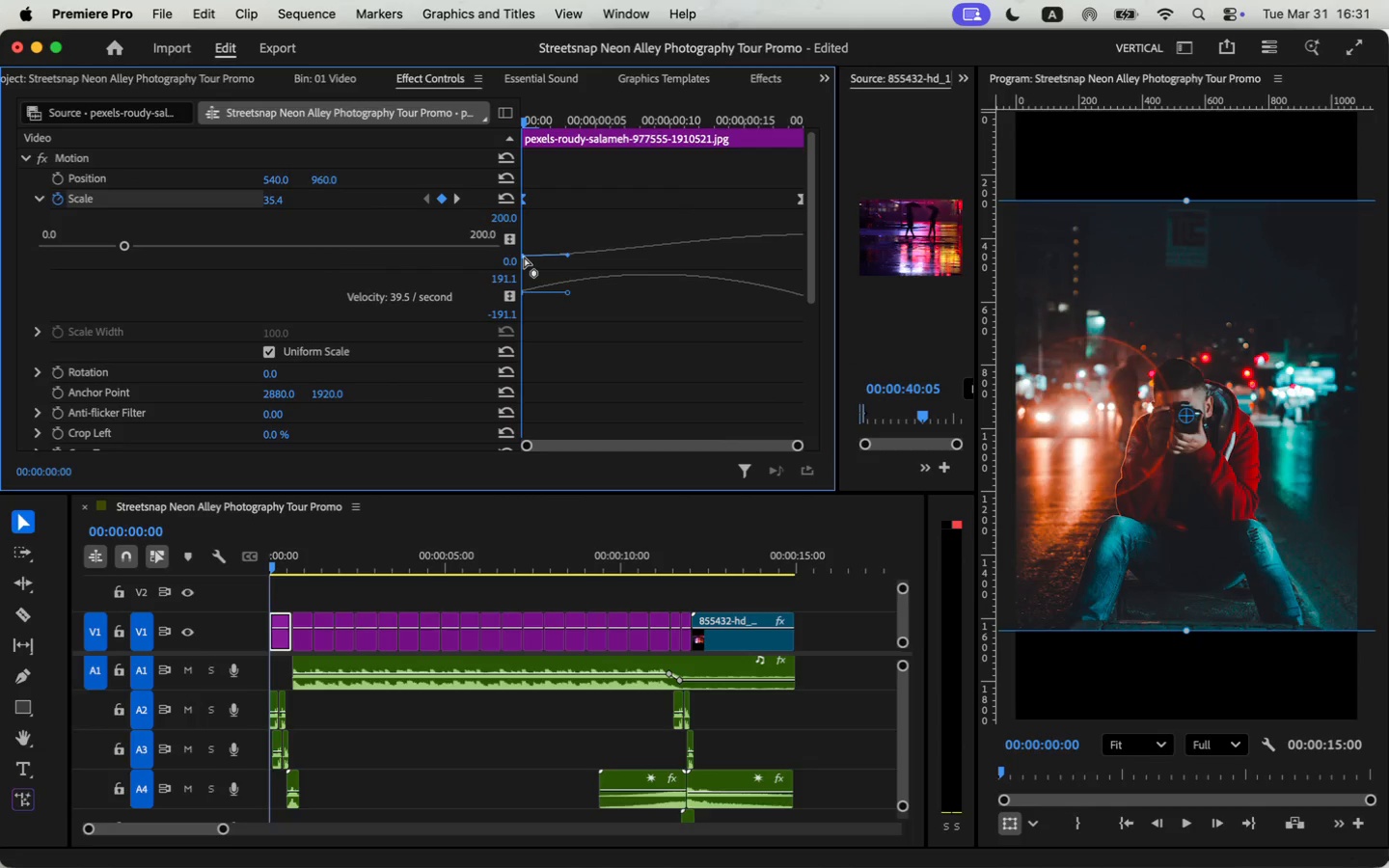 
key(Meta+Z)
 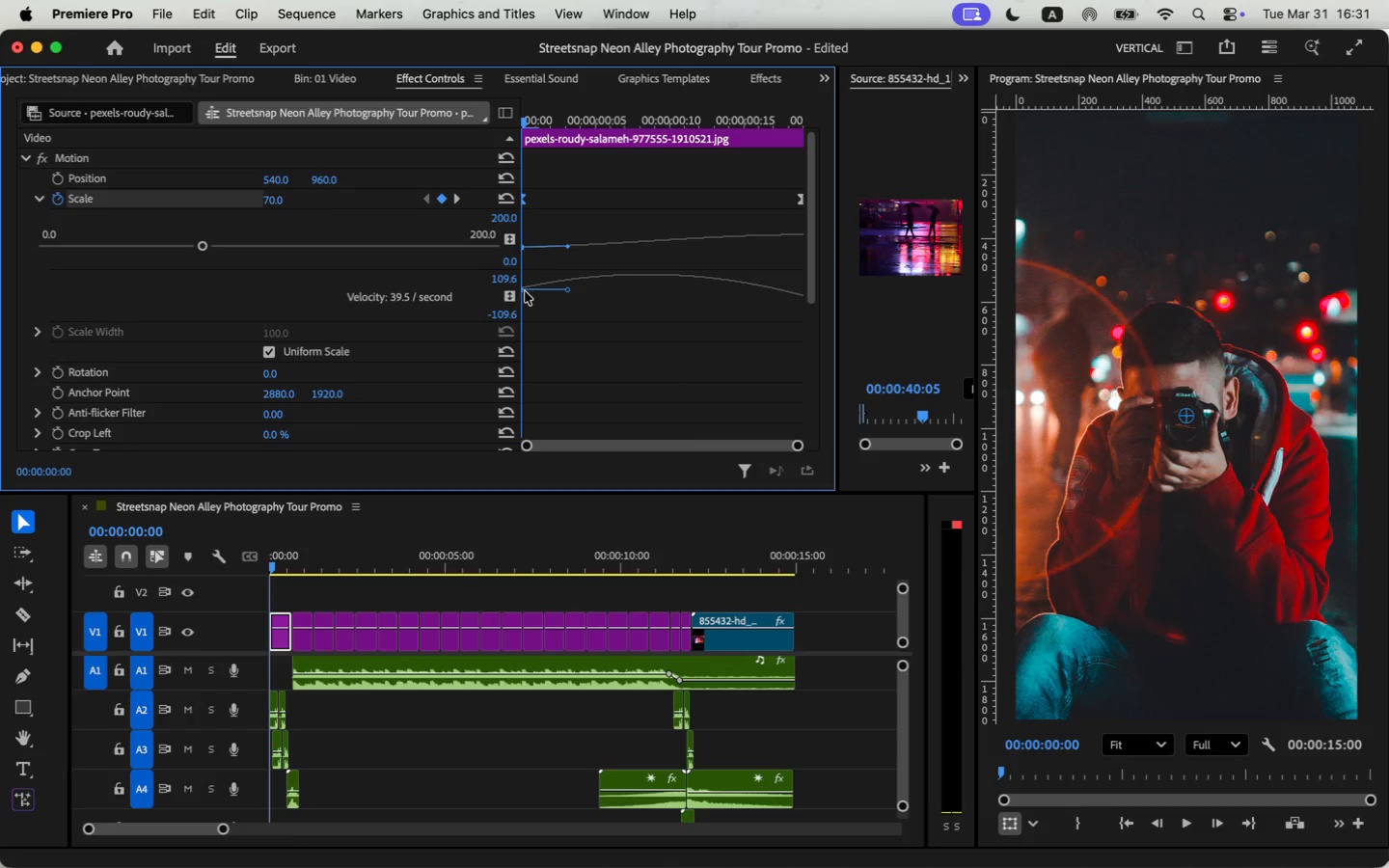 
left_click_drag(start_coordinate=[523, 291], to_coordinate=[524, 299])
 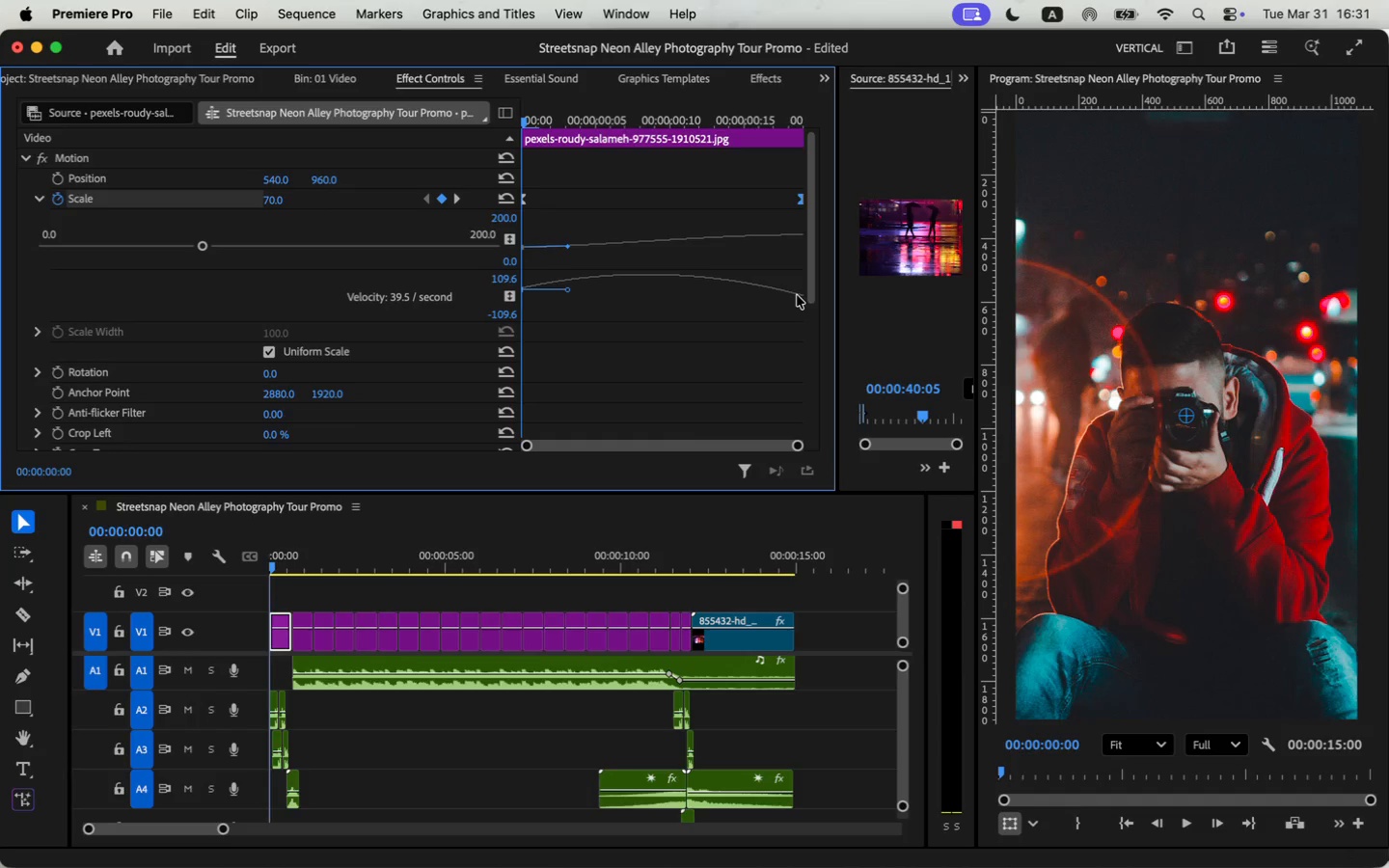 
key(Meta+Z)
 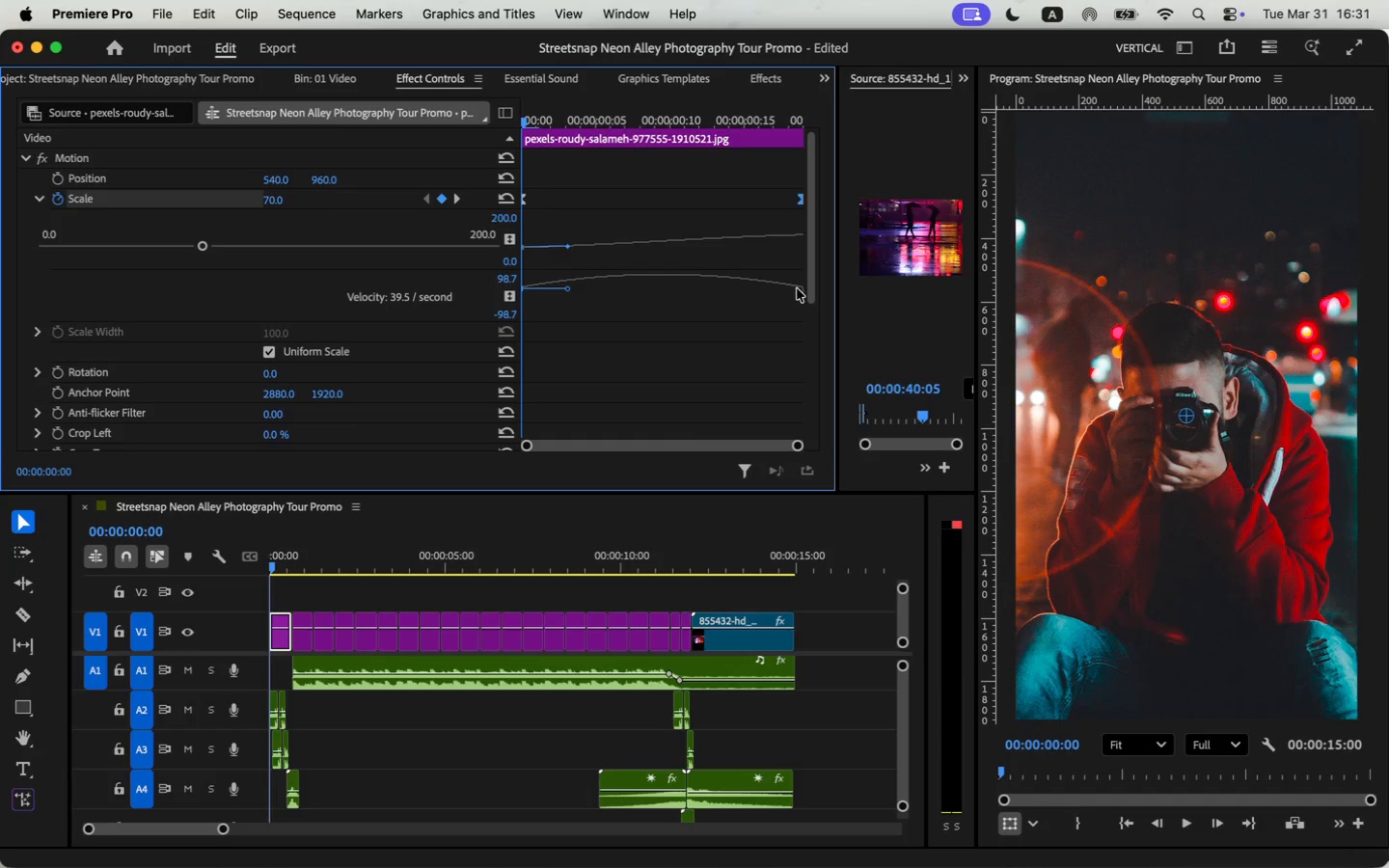 
key(Meta+Z)
 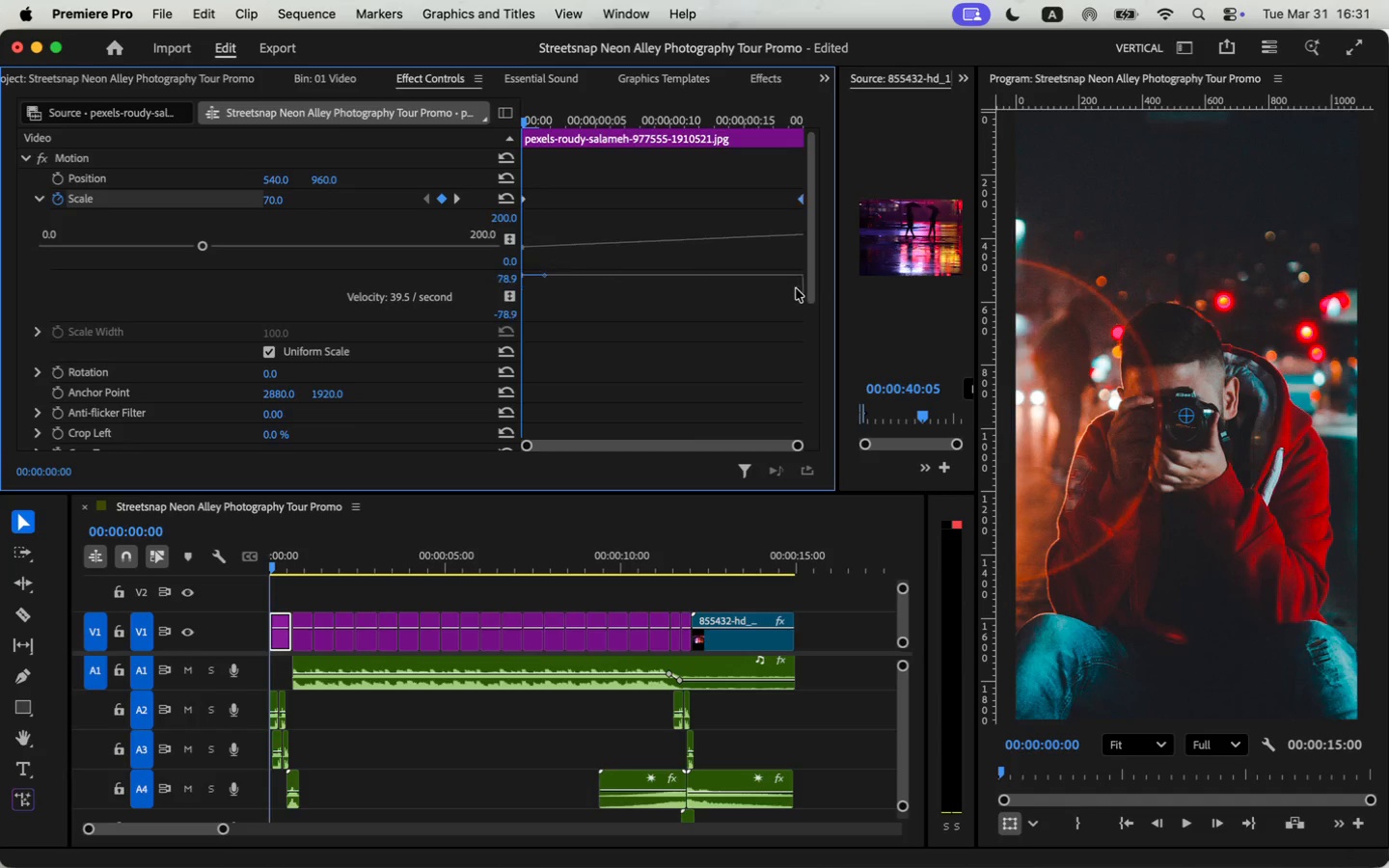 
key(Meta+Z)
 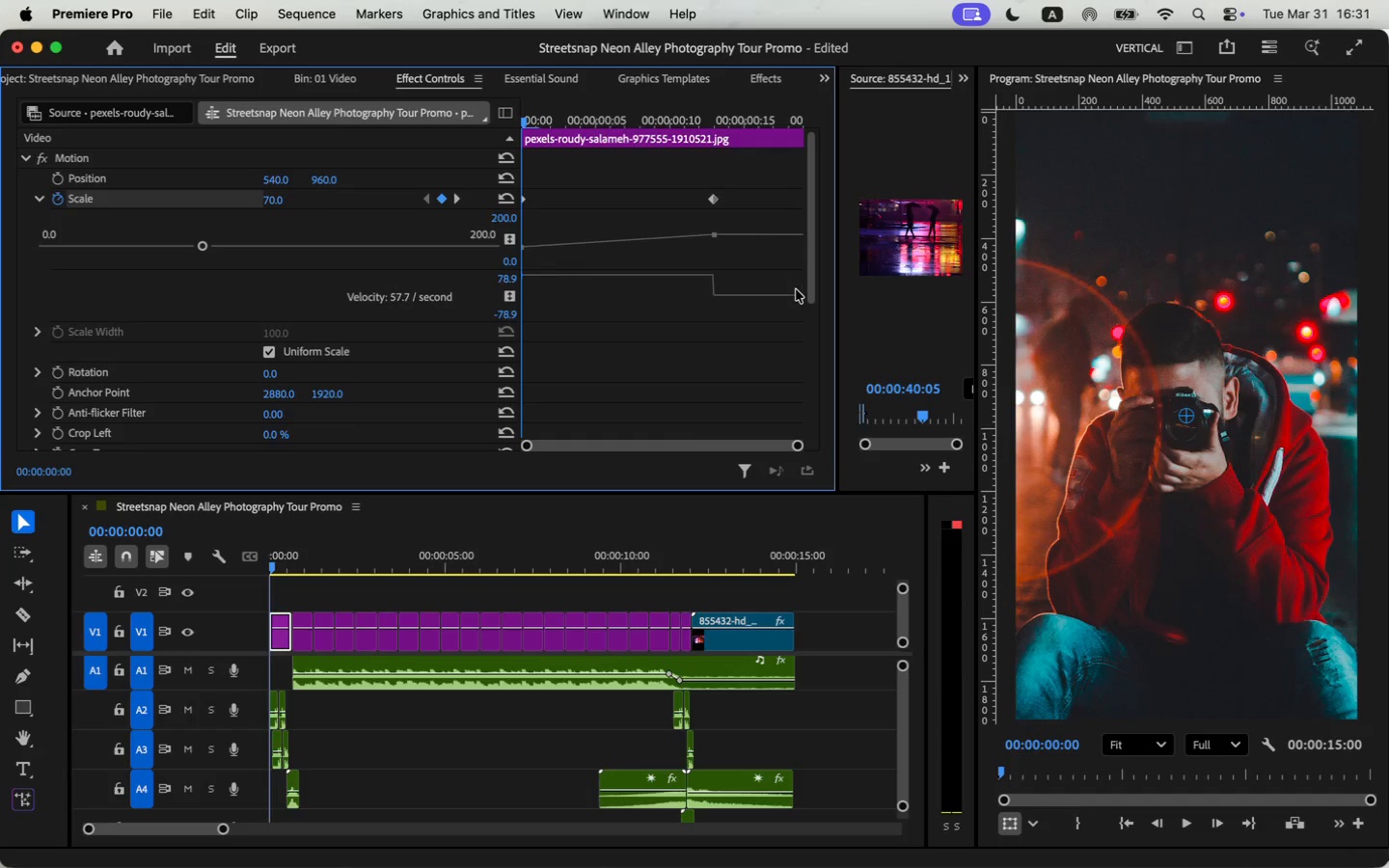 
key(Meta+Z)
 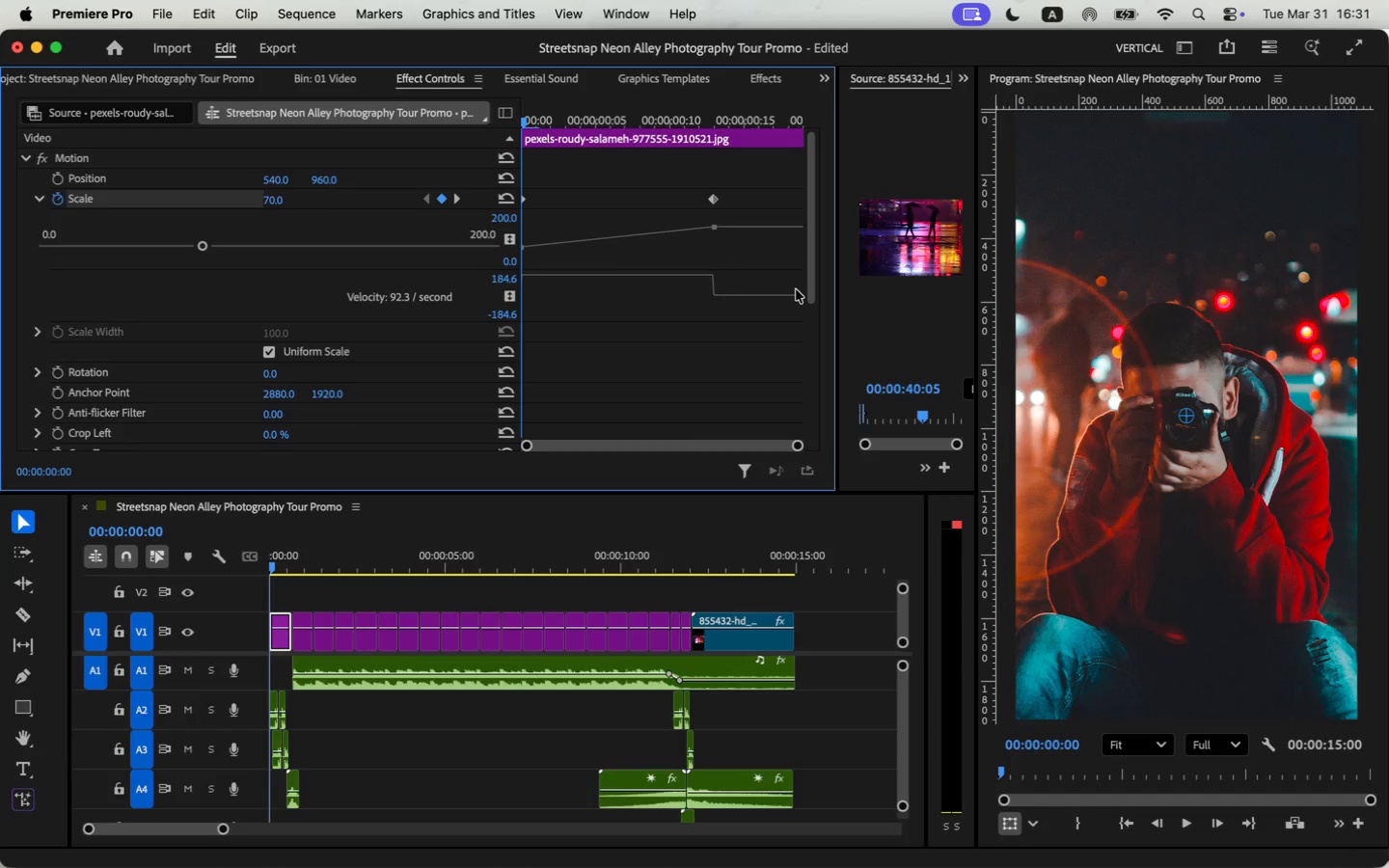 
key(Meta+Z)
 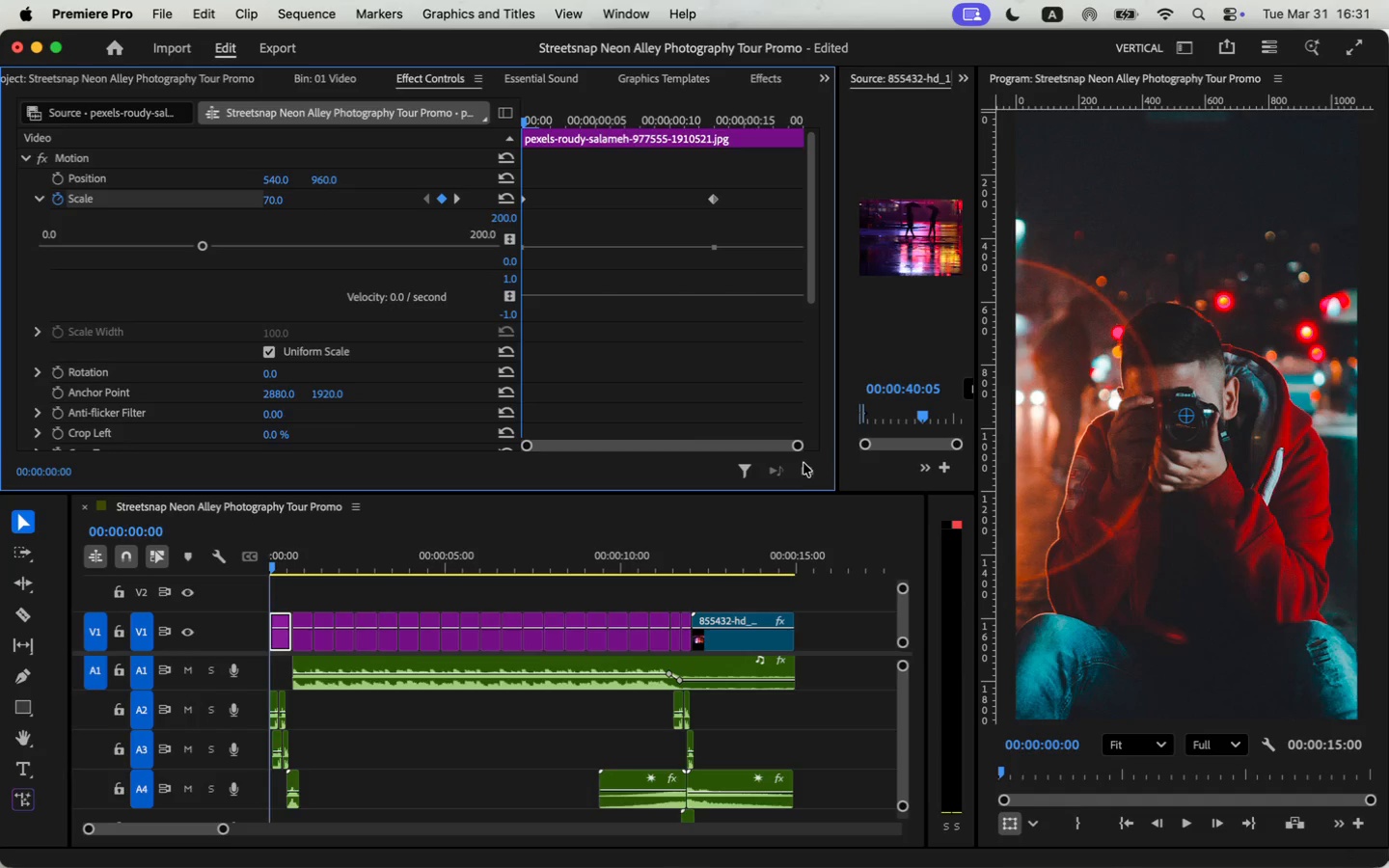 
left_click_drag(start_coordinate=[802, 447], to_coordinate=[841, 448])
 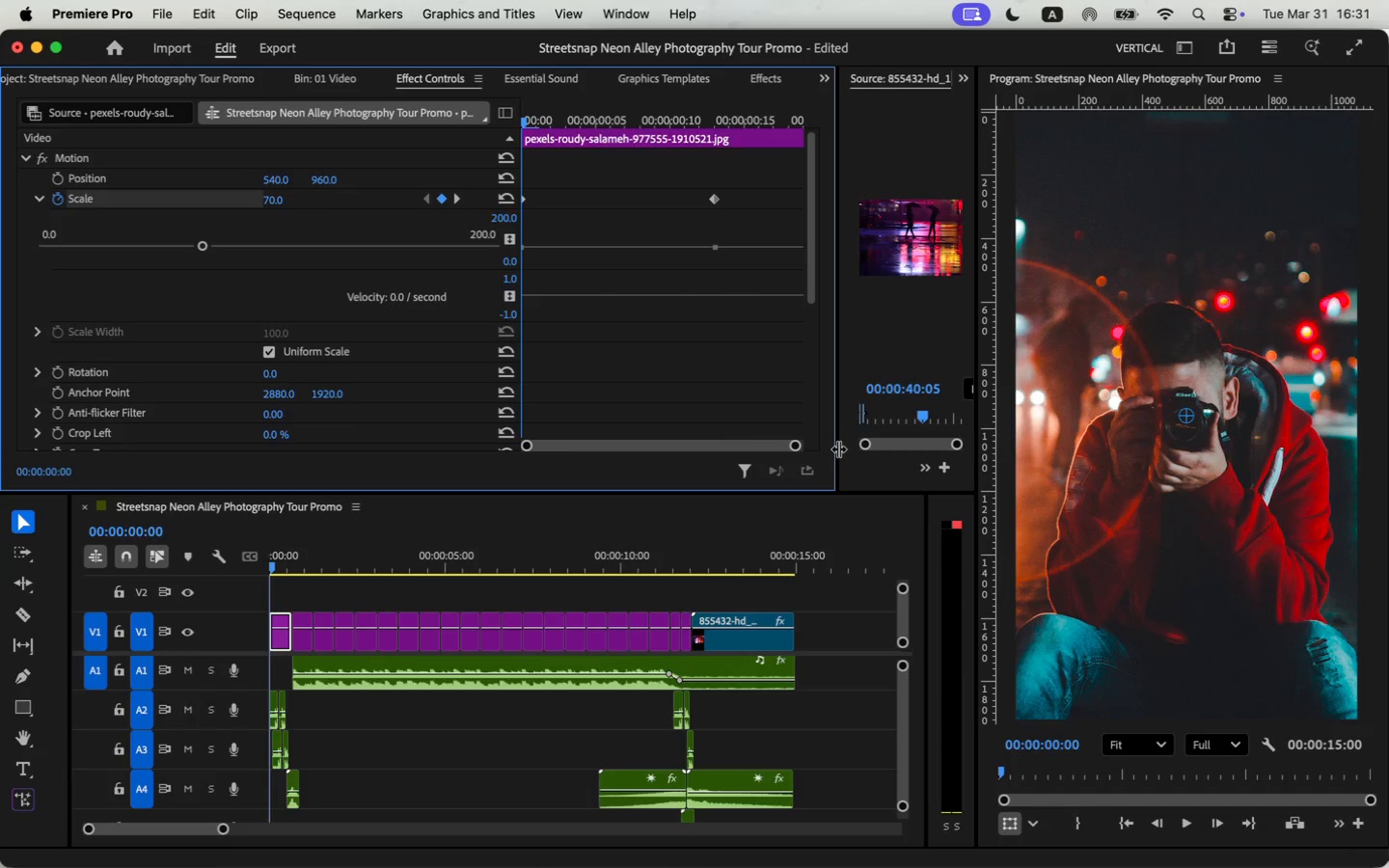 
key(Meta+Z)
 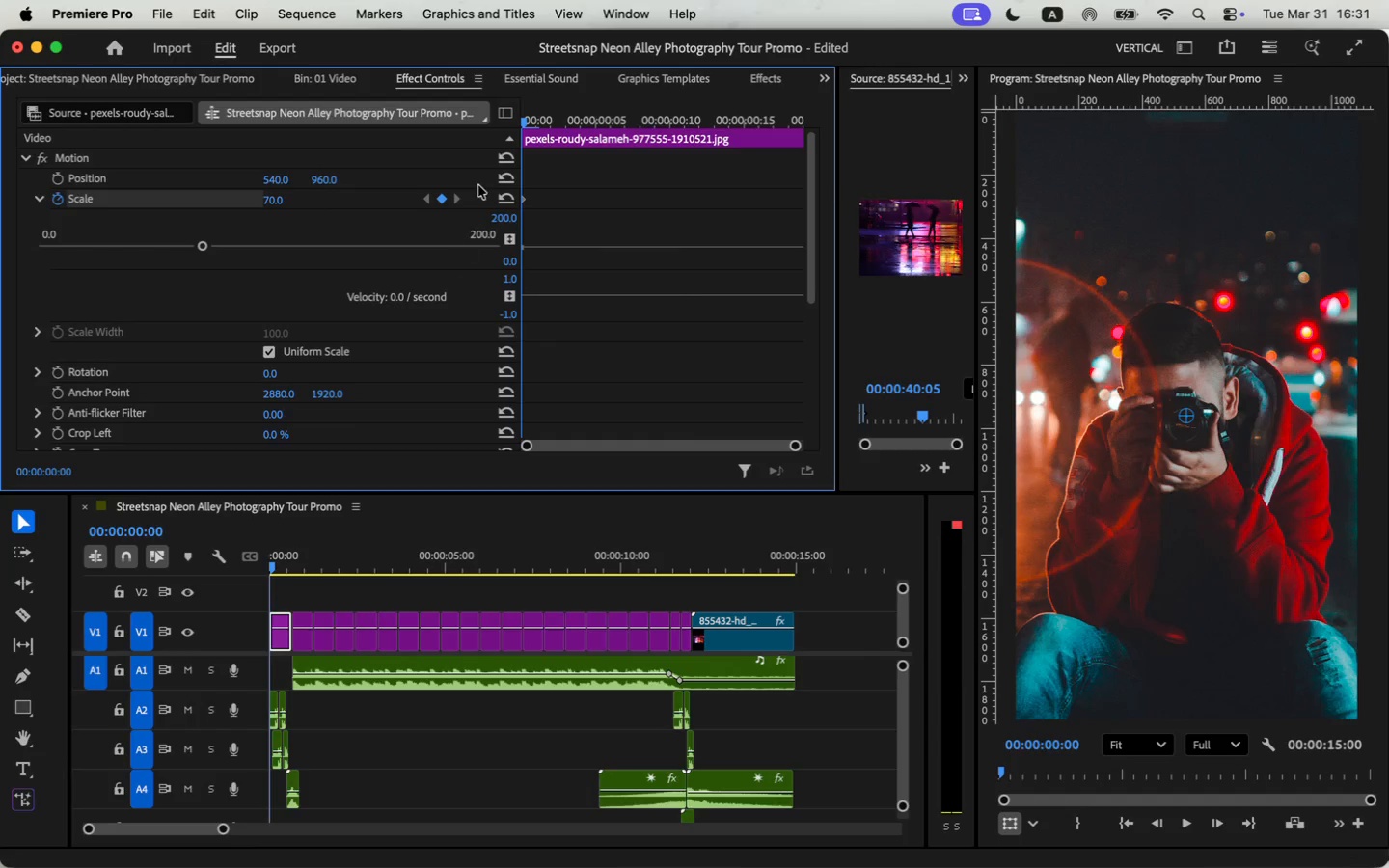 
left_click([457, 200])
 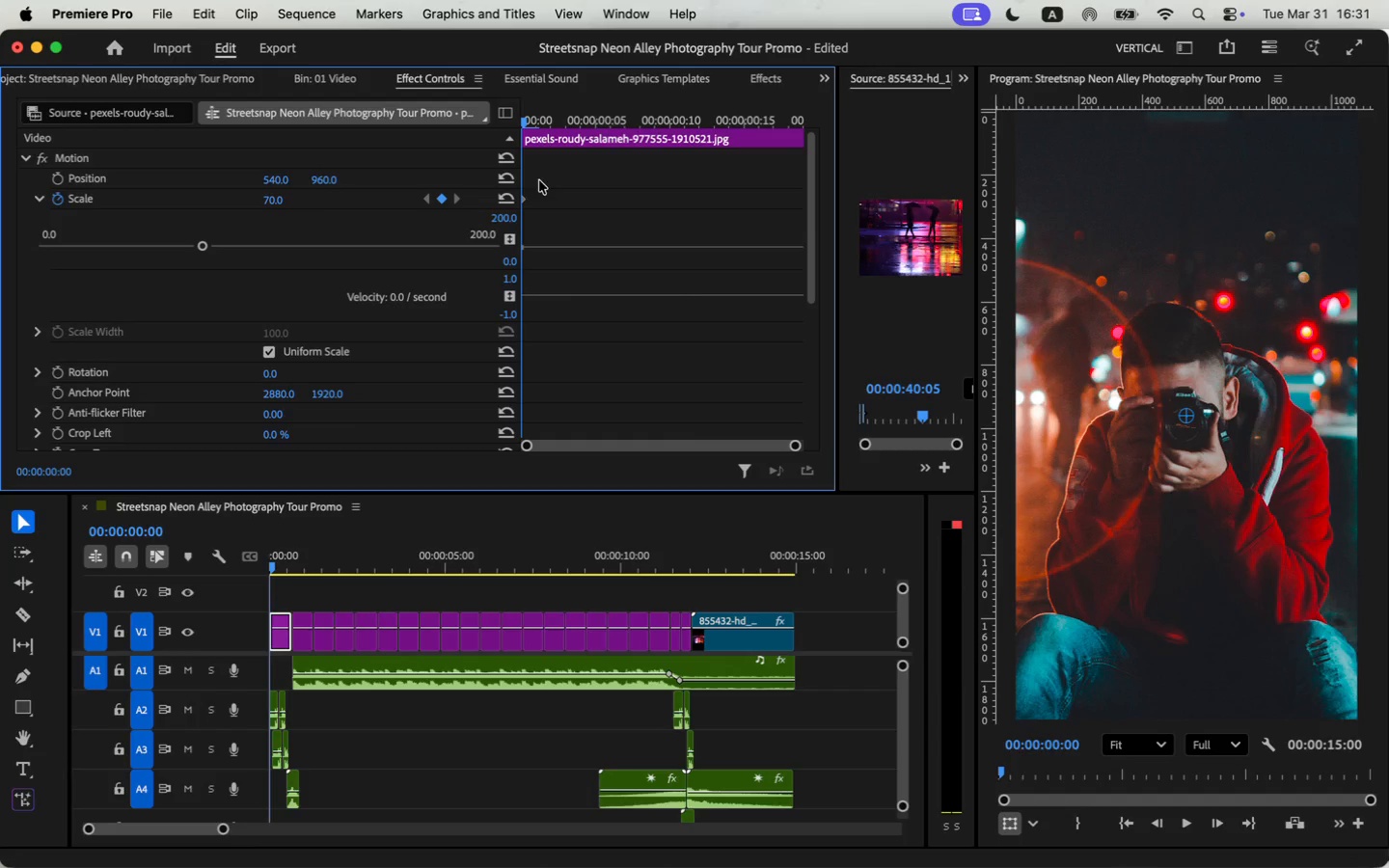 
left_click([658, 107])
 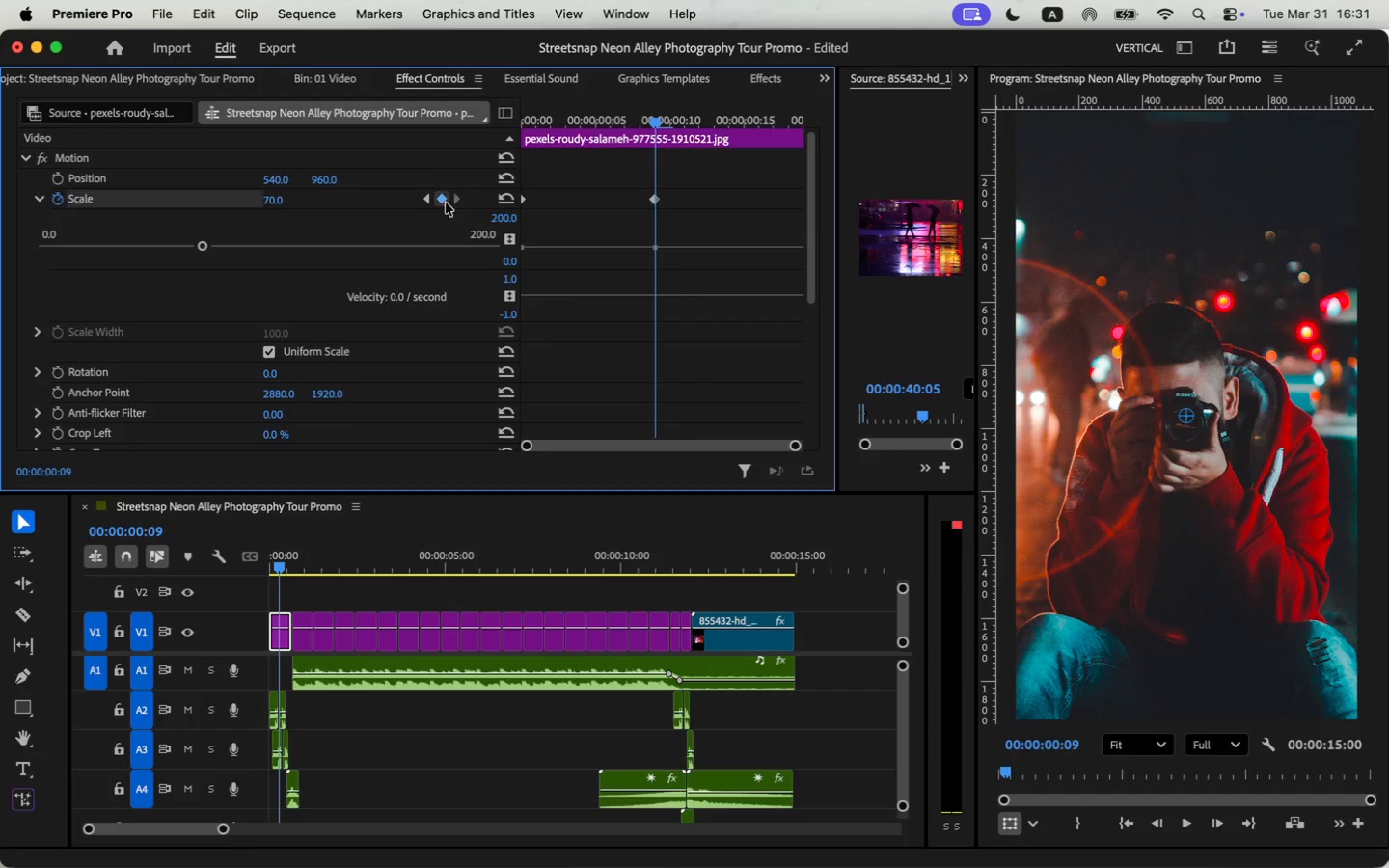 
left_click([281, 201])
 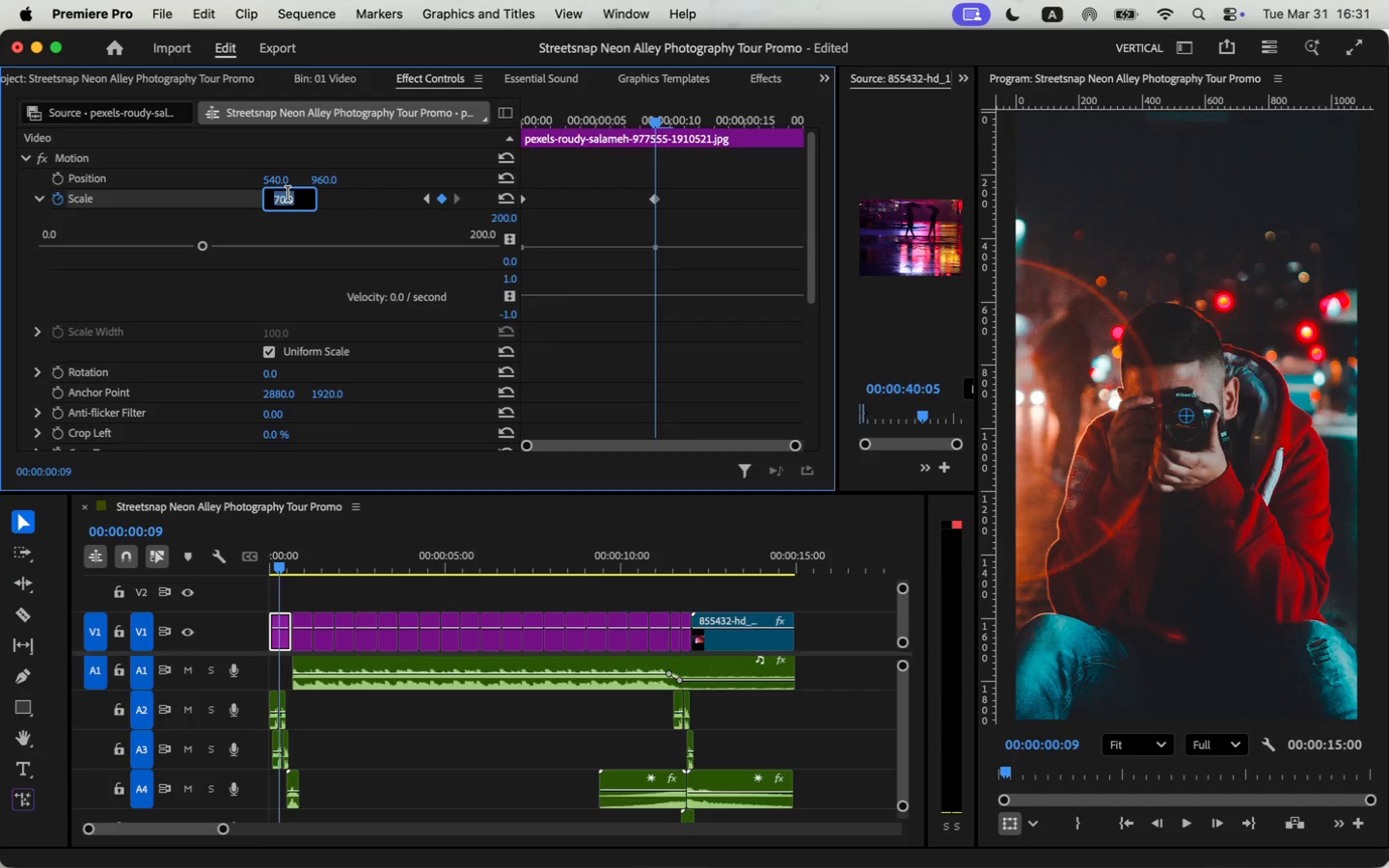 
type(90)
 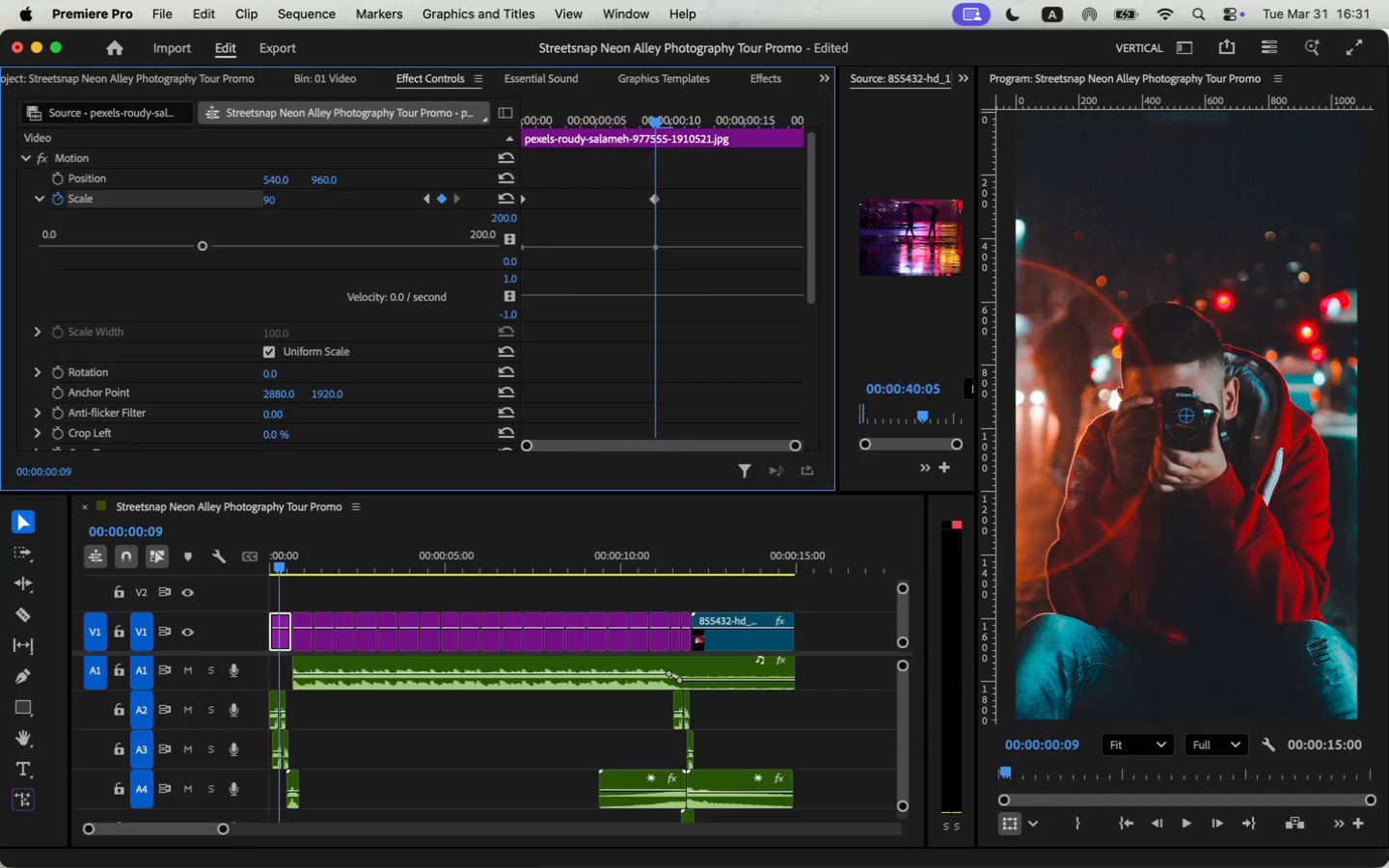 
key(Enter)
 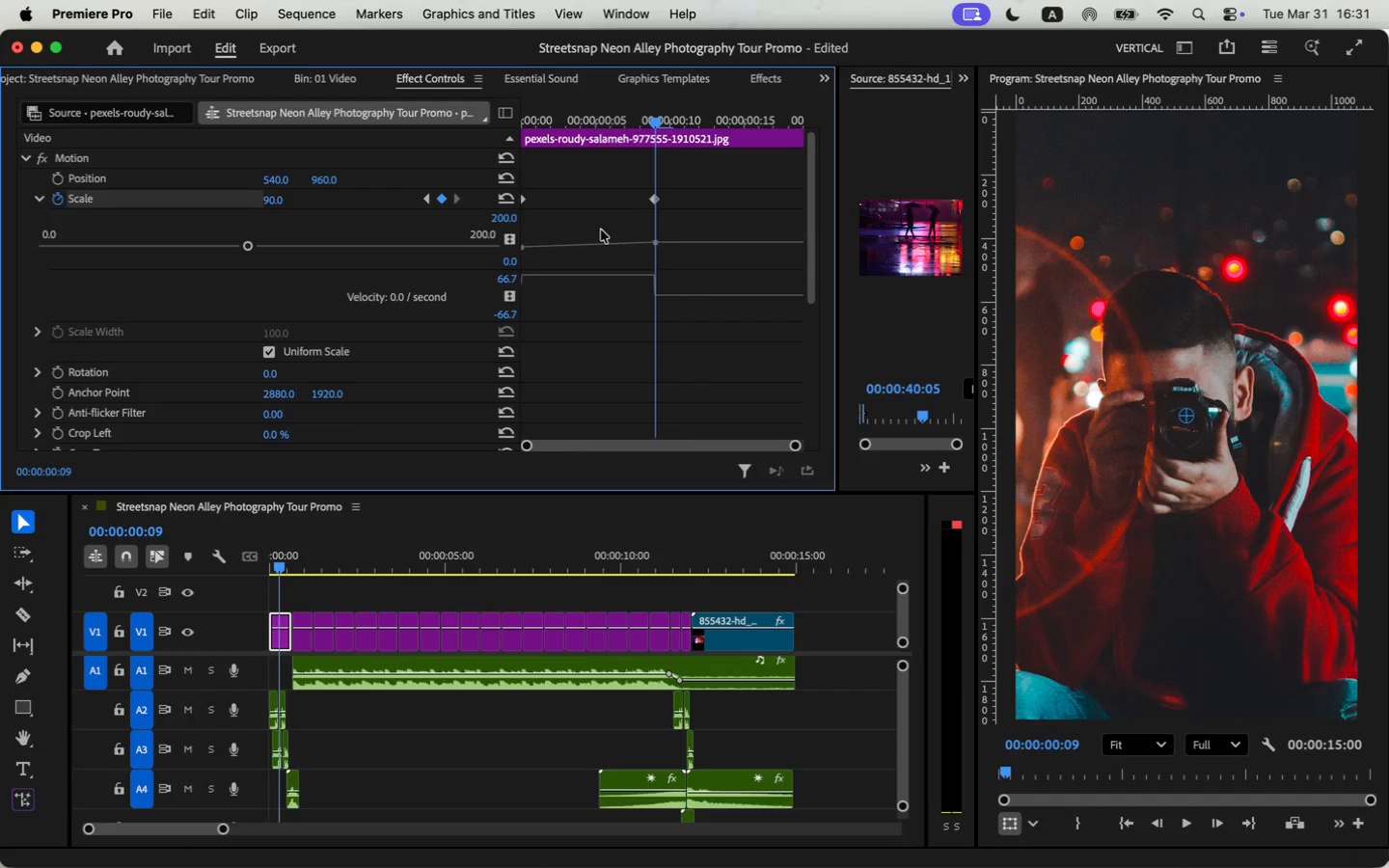 
left_click([658, 196])
 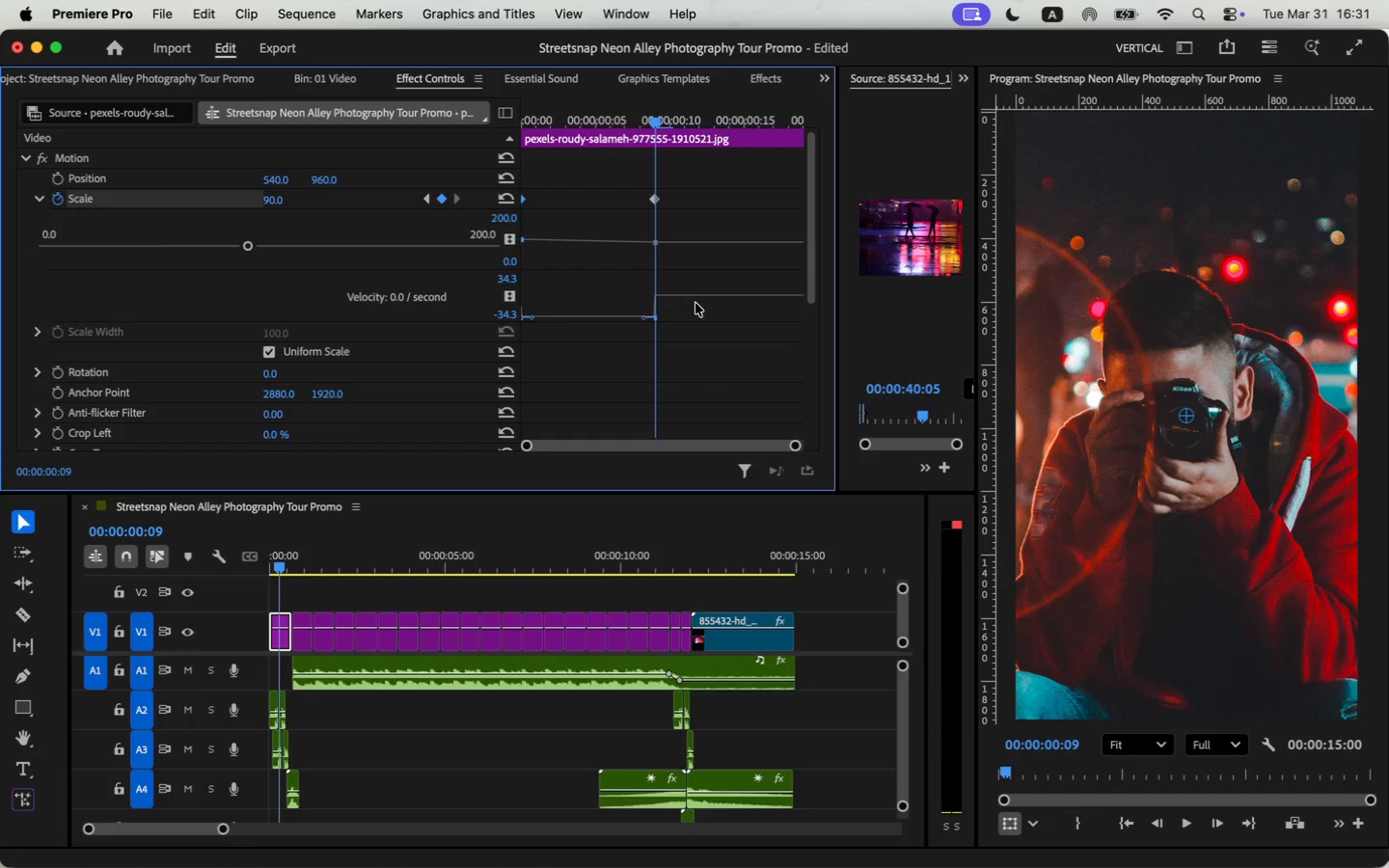 
wait(7.03)
 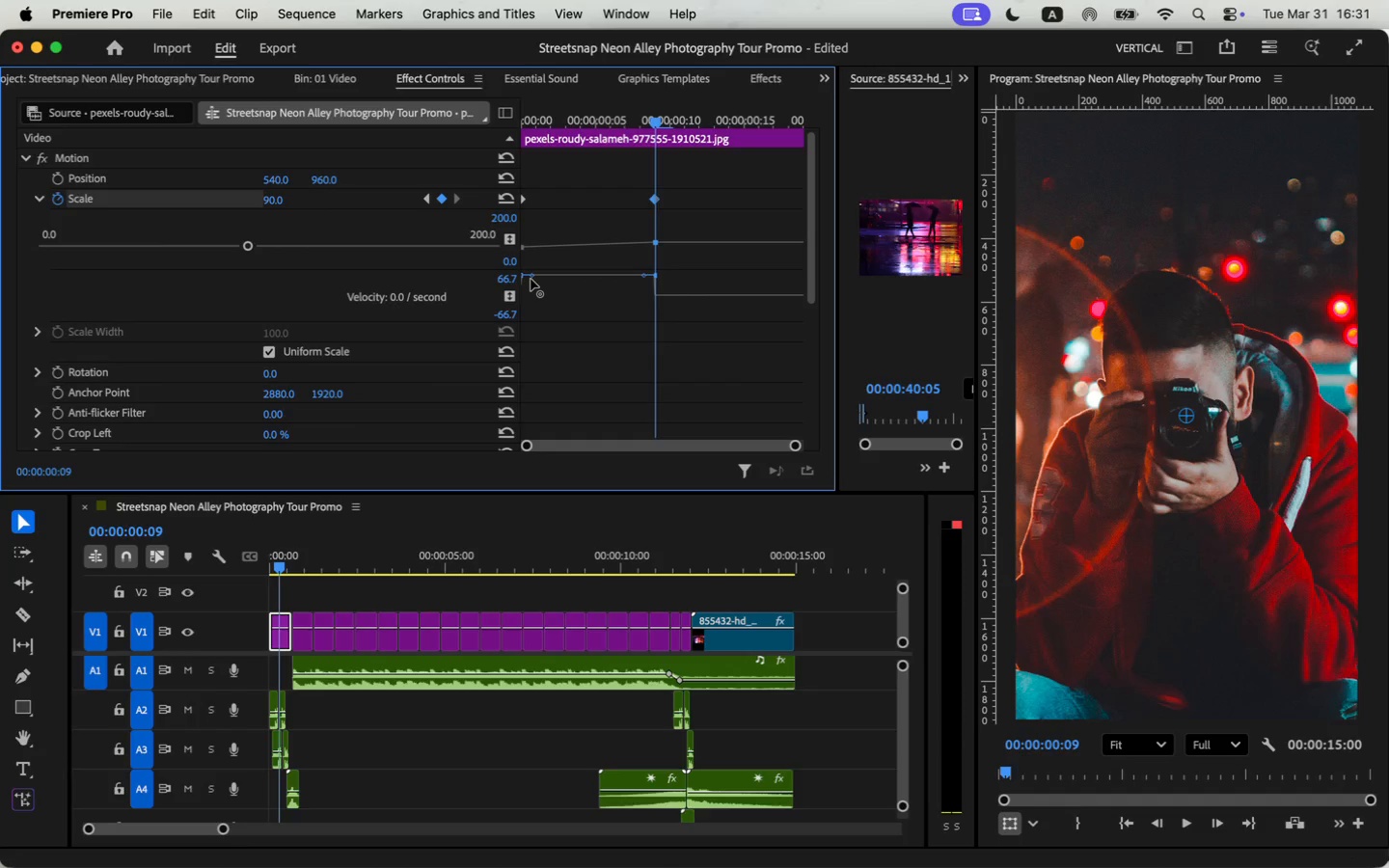 
left_click_drag(start_coordinate=[654, 317], to_coordinate=[655, 312])
 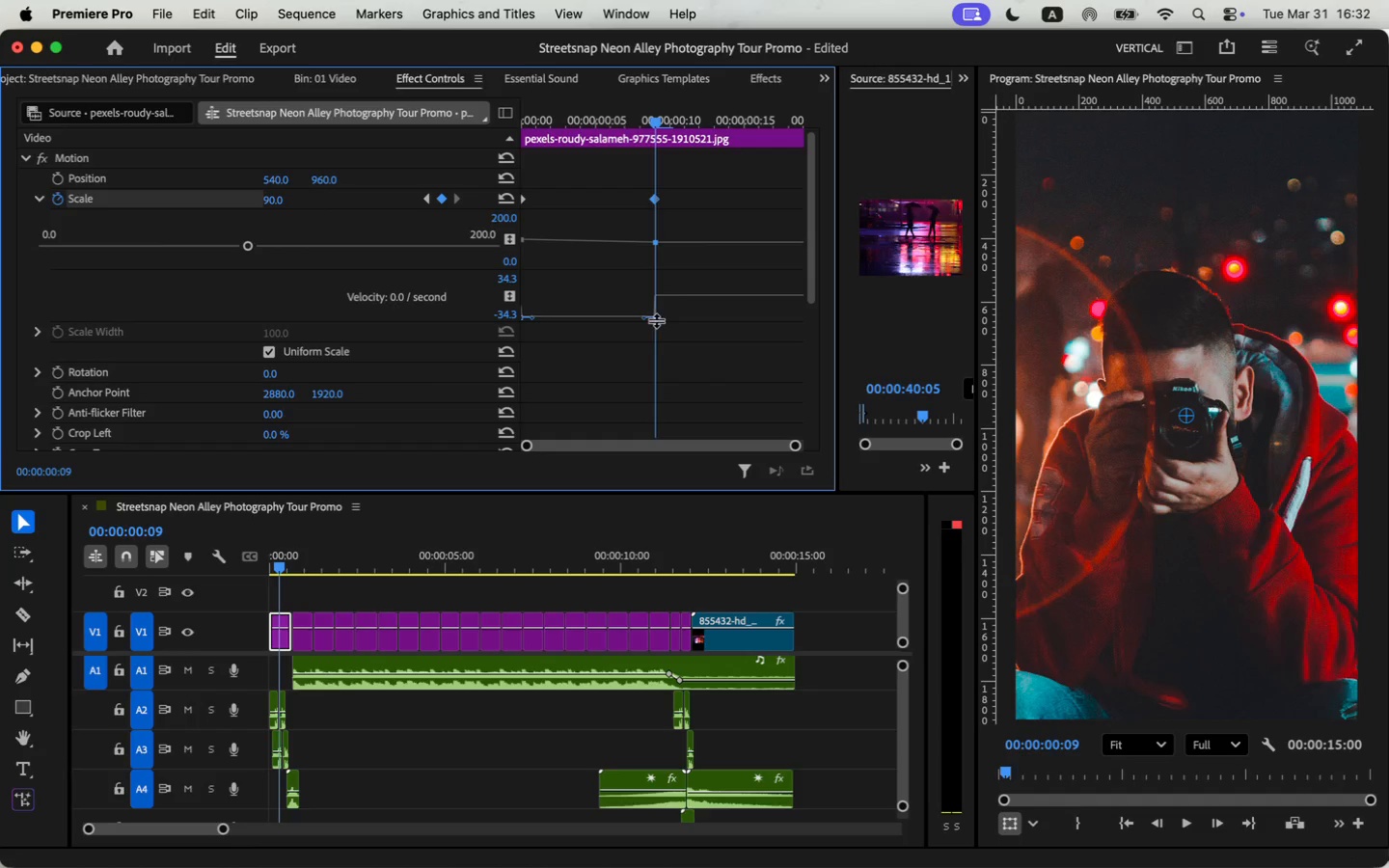 
left_click_drag(start_coordinate=[654, 317], to_coordinate=[654, 306])
 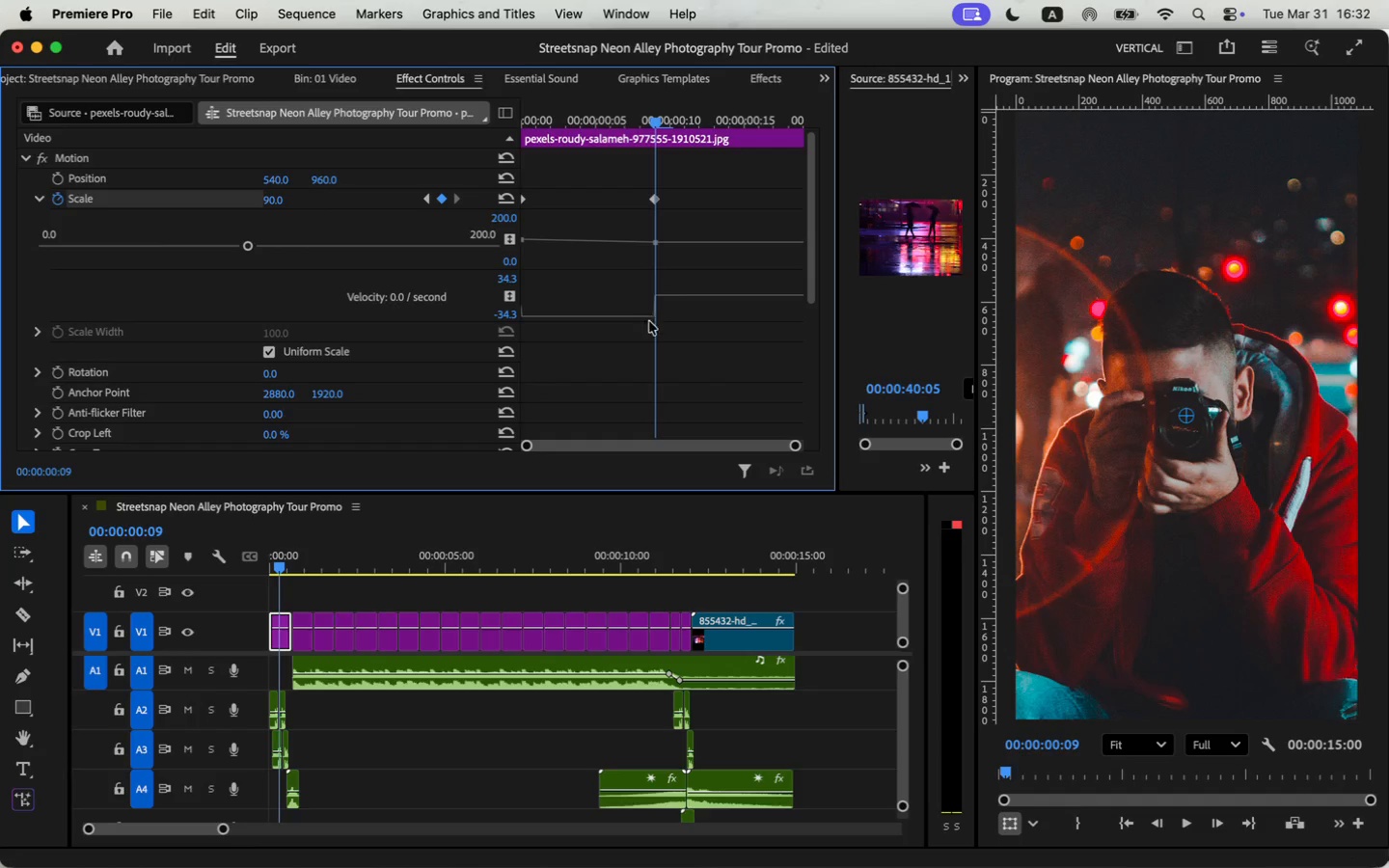 
left_click([654, 202])
 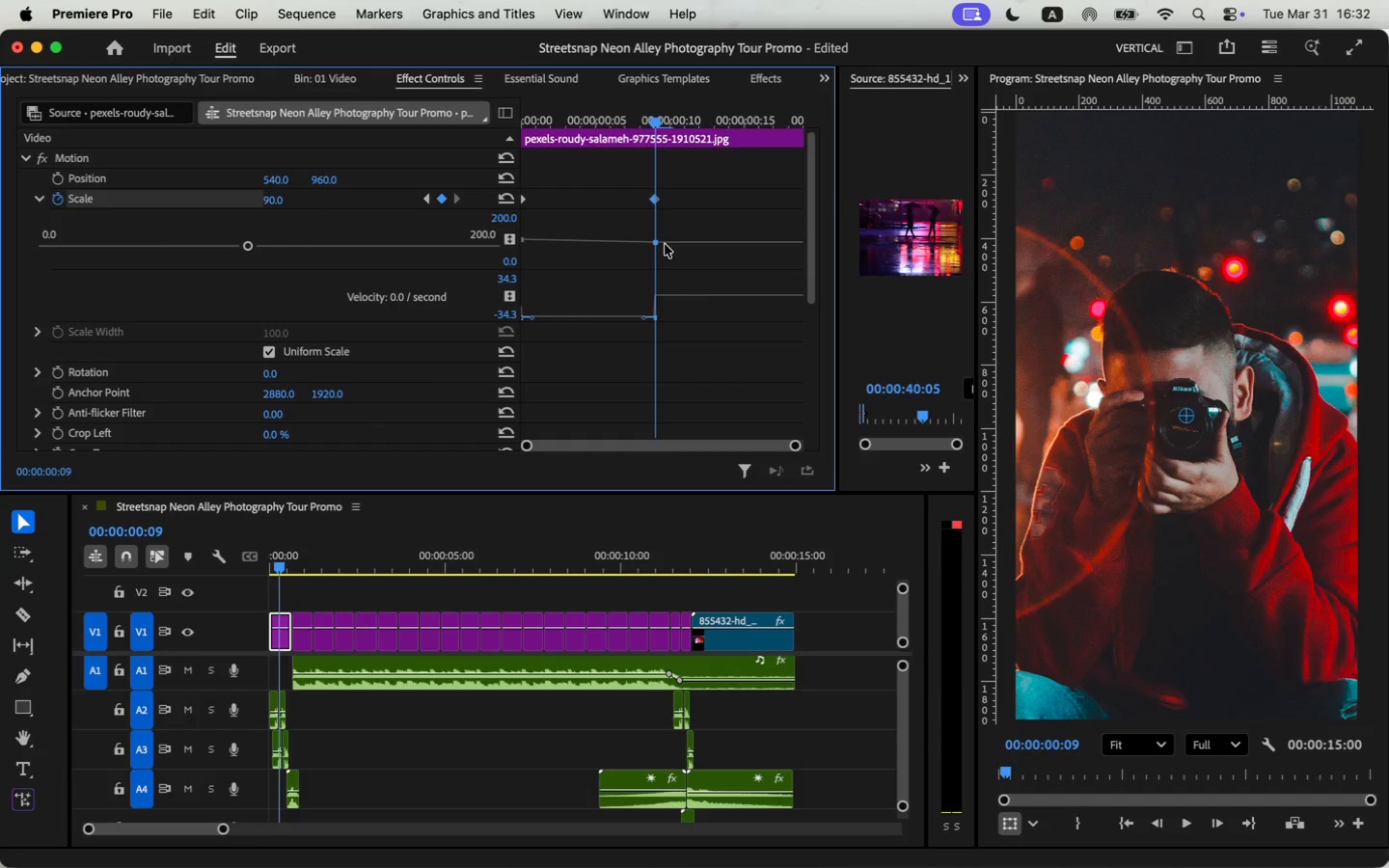 
right_click([654, 243])
 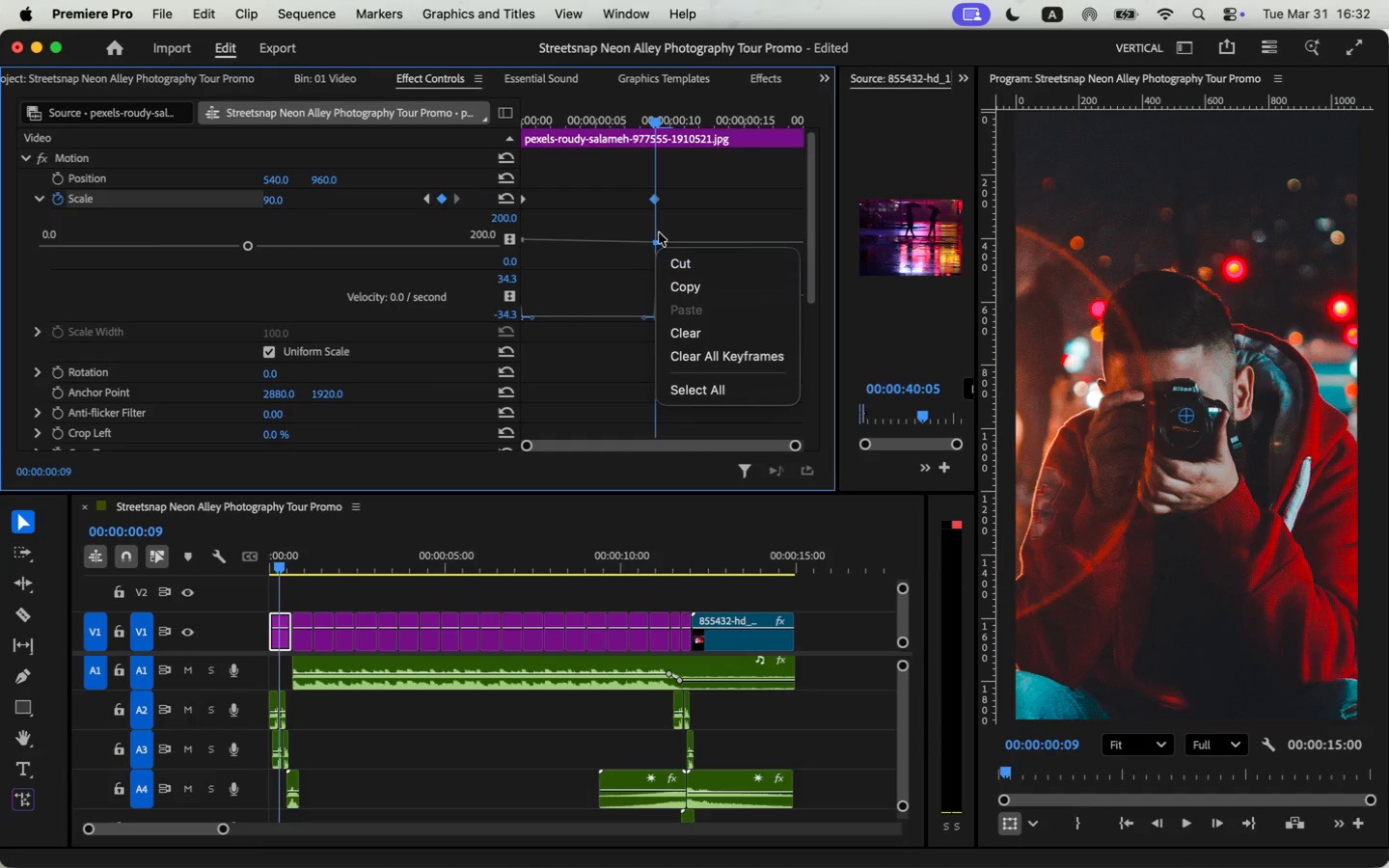 
right_click([655, 198])
 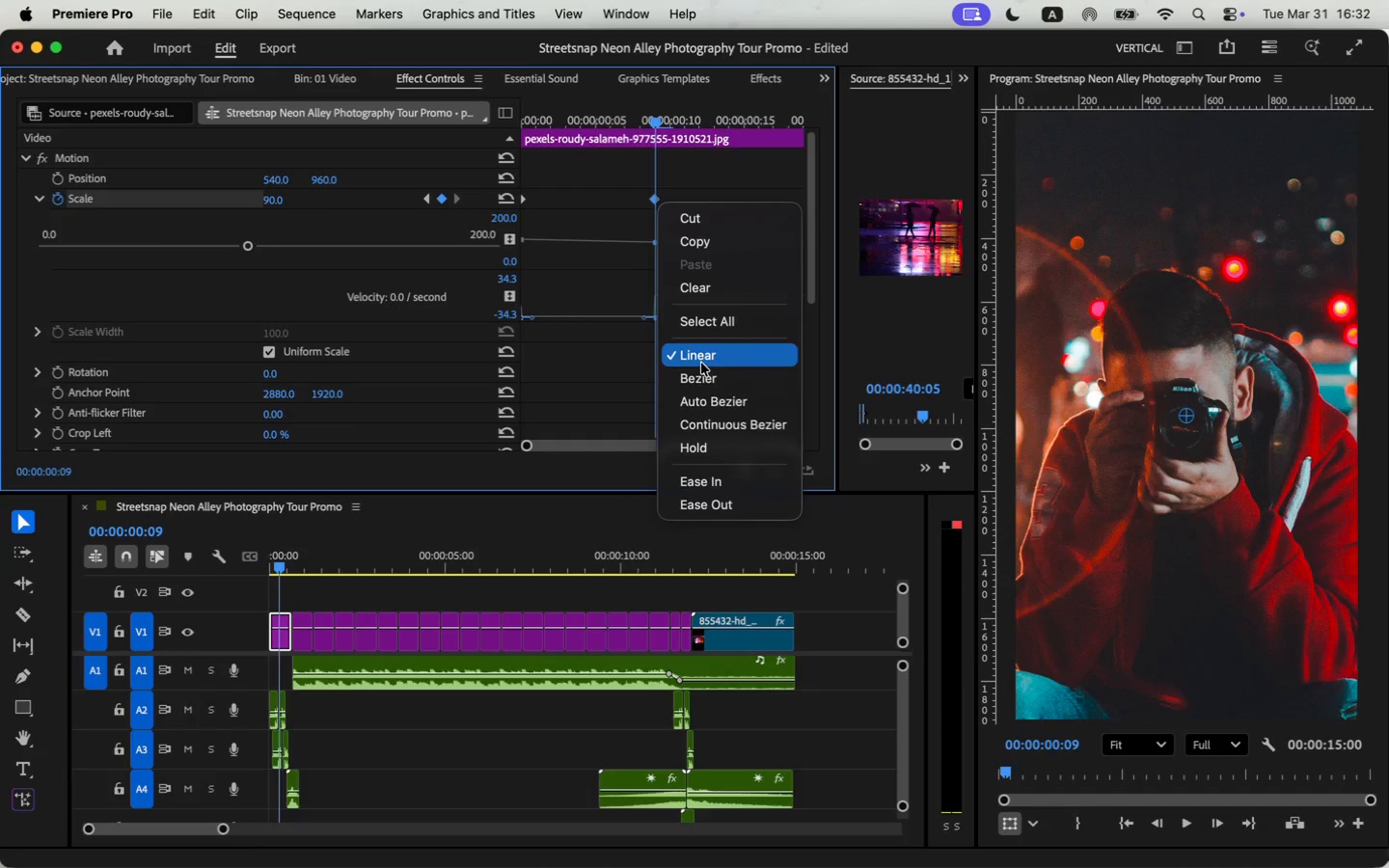 
left_click([697, 382])
 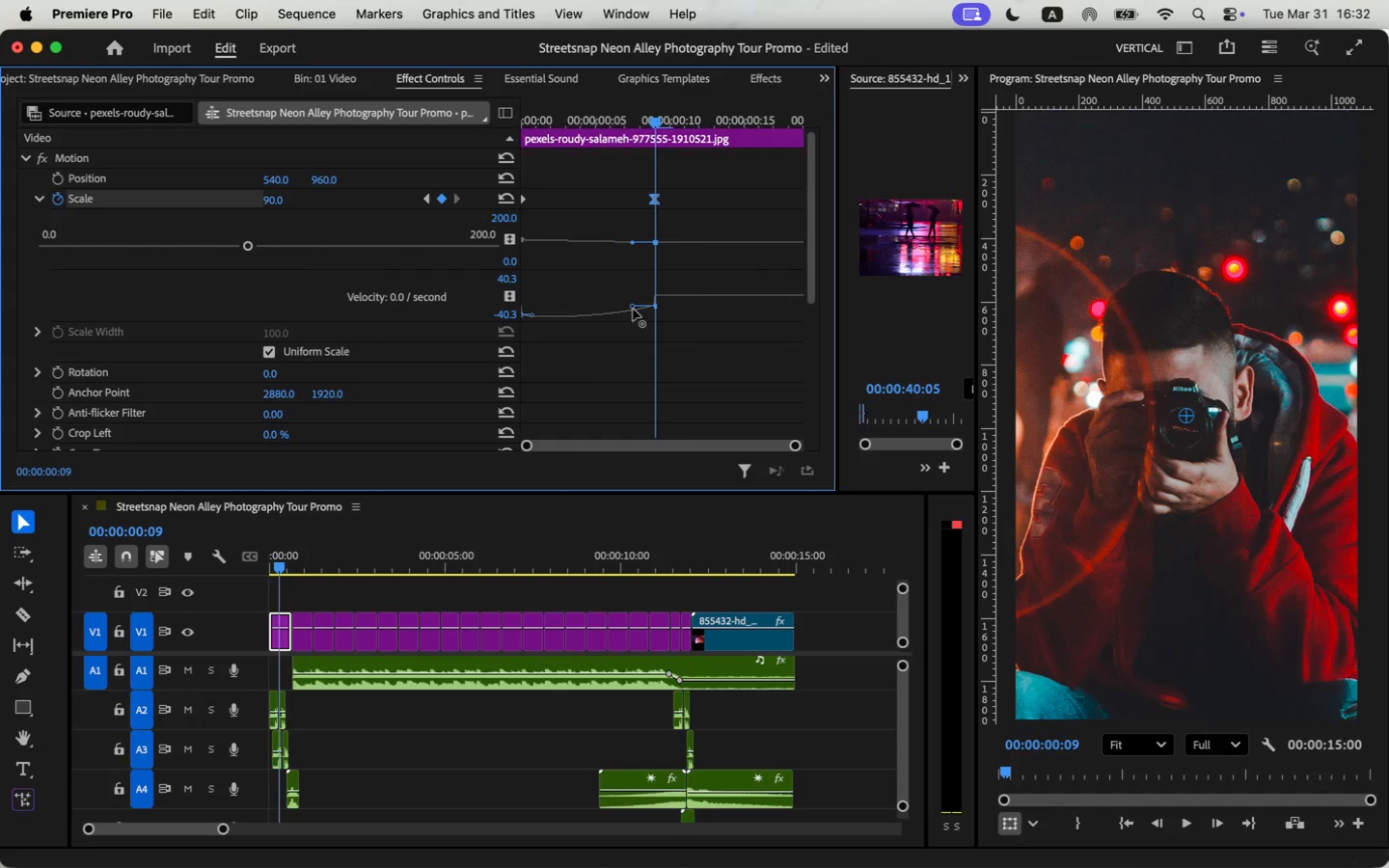 
left_click_drag(start_coordinate=[630, 305], to_coordinate=[638, 281])
 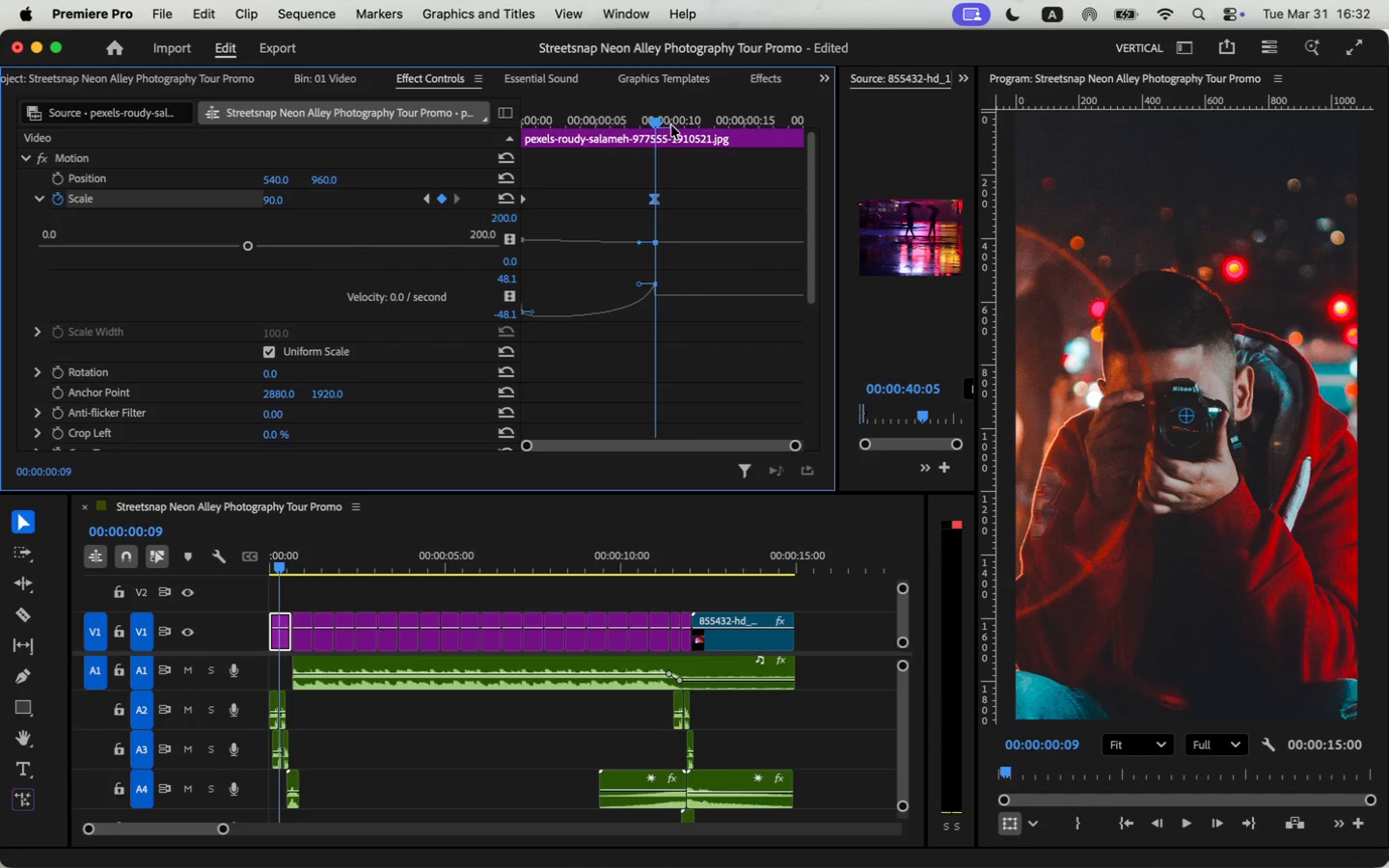 
left_click_drag(start_coordinate=[649, 122], to_coordinate=[484, 166])
 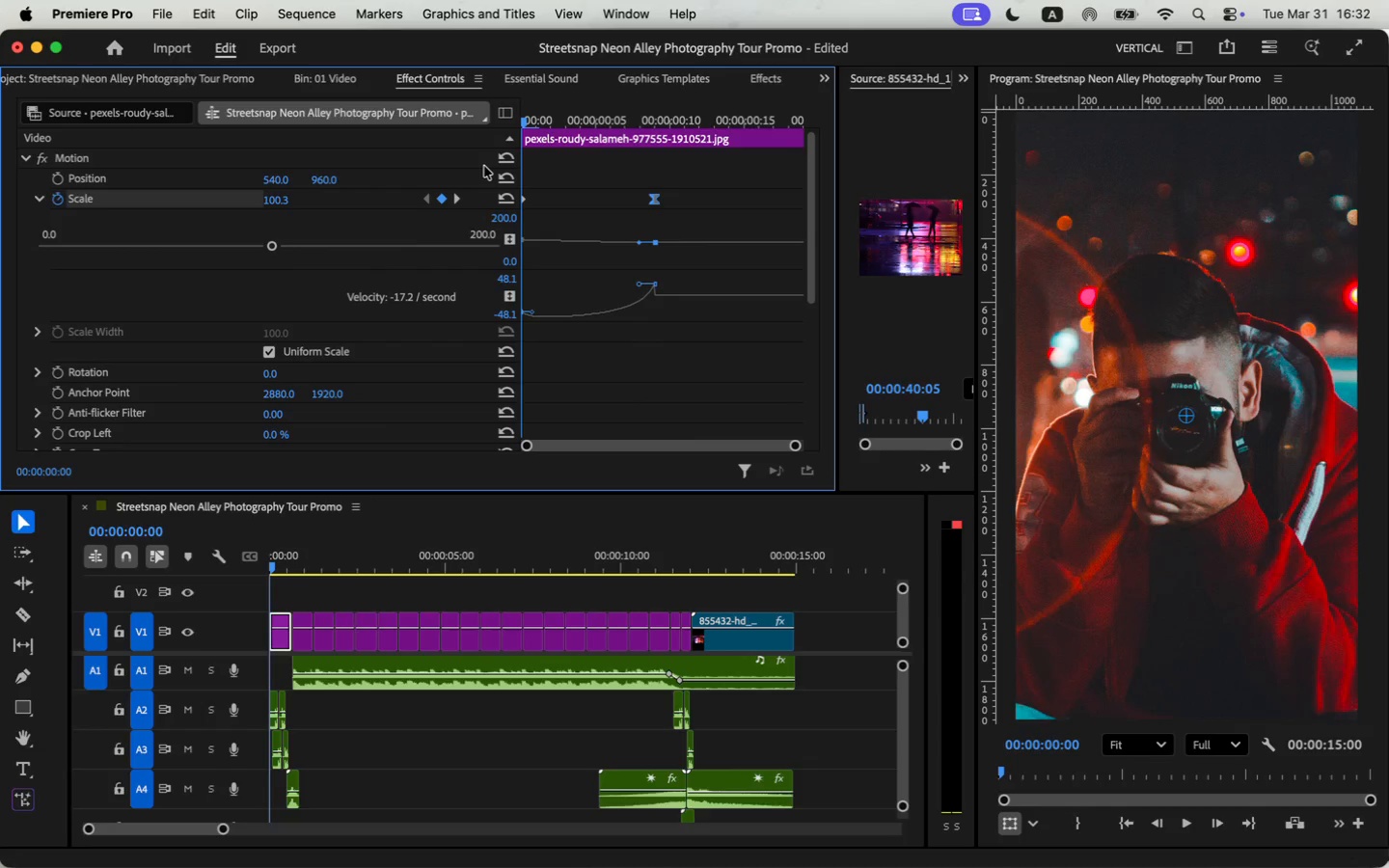 
key(Space)
 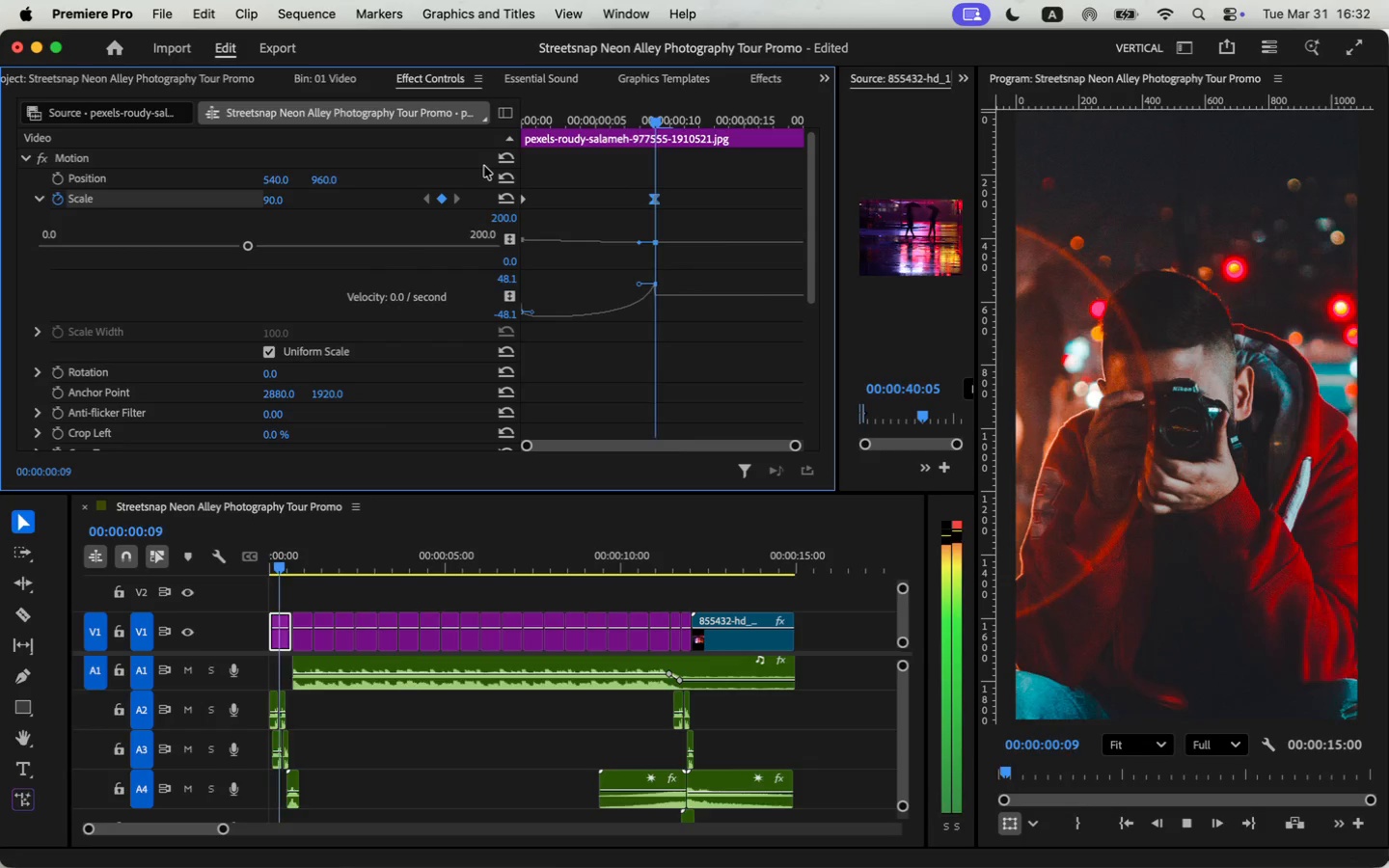 
key(Space)
 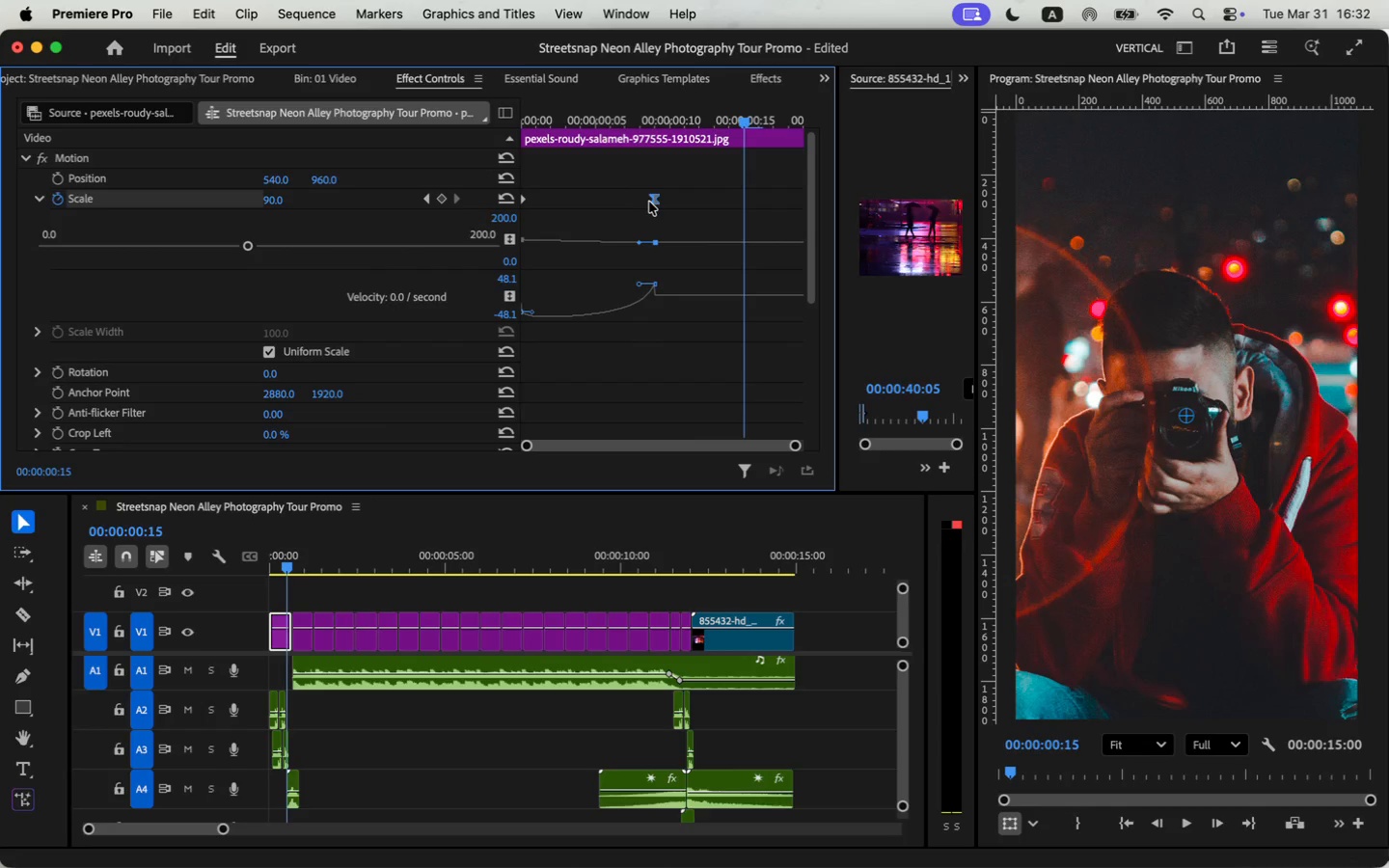 
left_click_drag(start_coordinate=[655, 202], to_coordinate=[722, 201])
 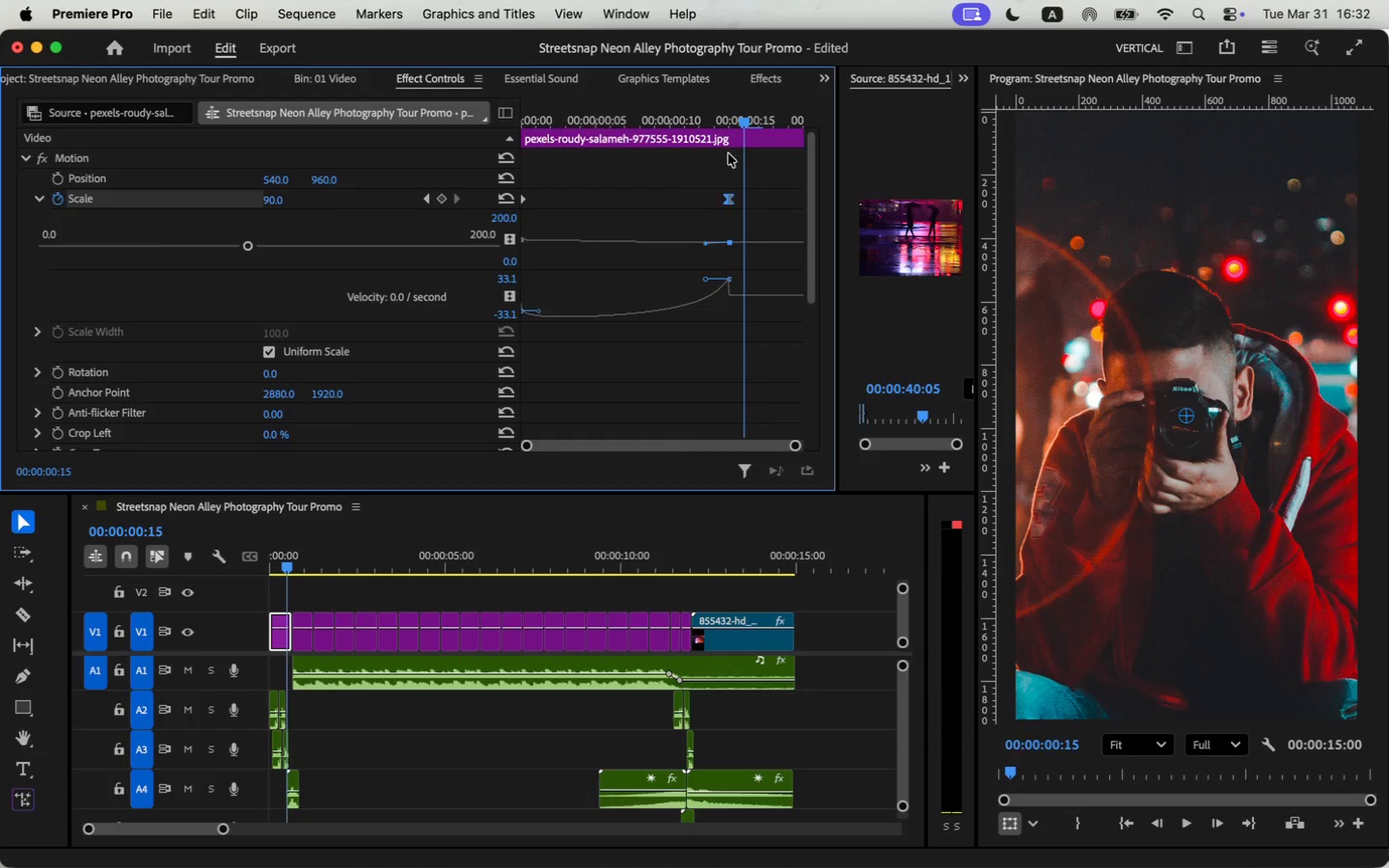 
left_click_drag(start_coordinate=[722, 125], to_coordinate=[488, 127])
 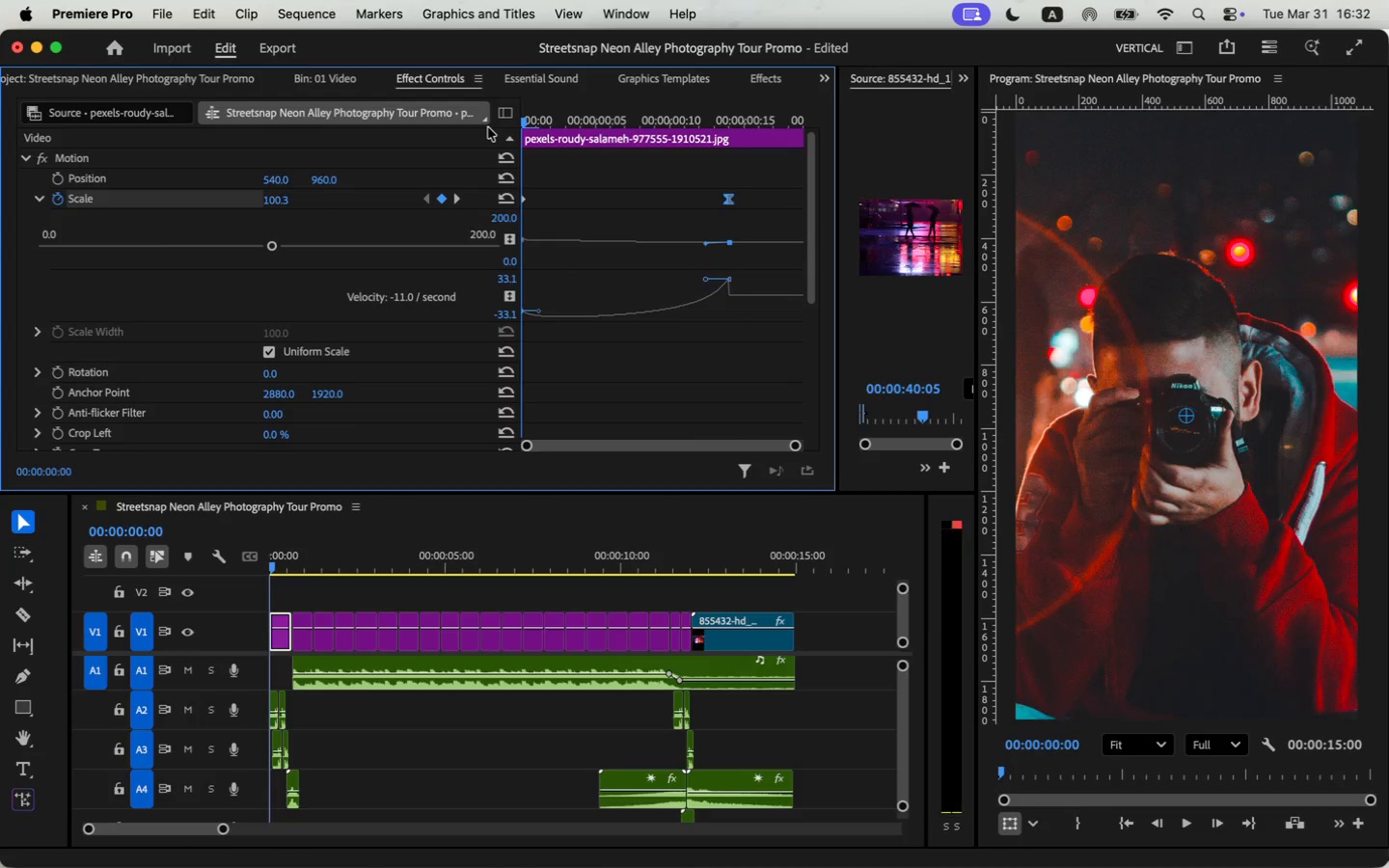 
key(Space)
 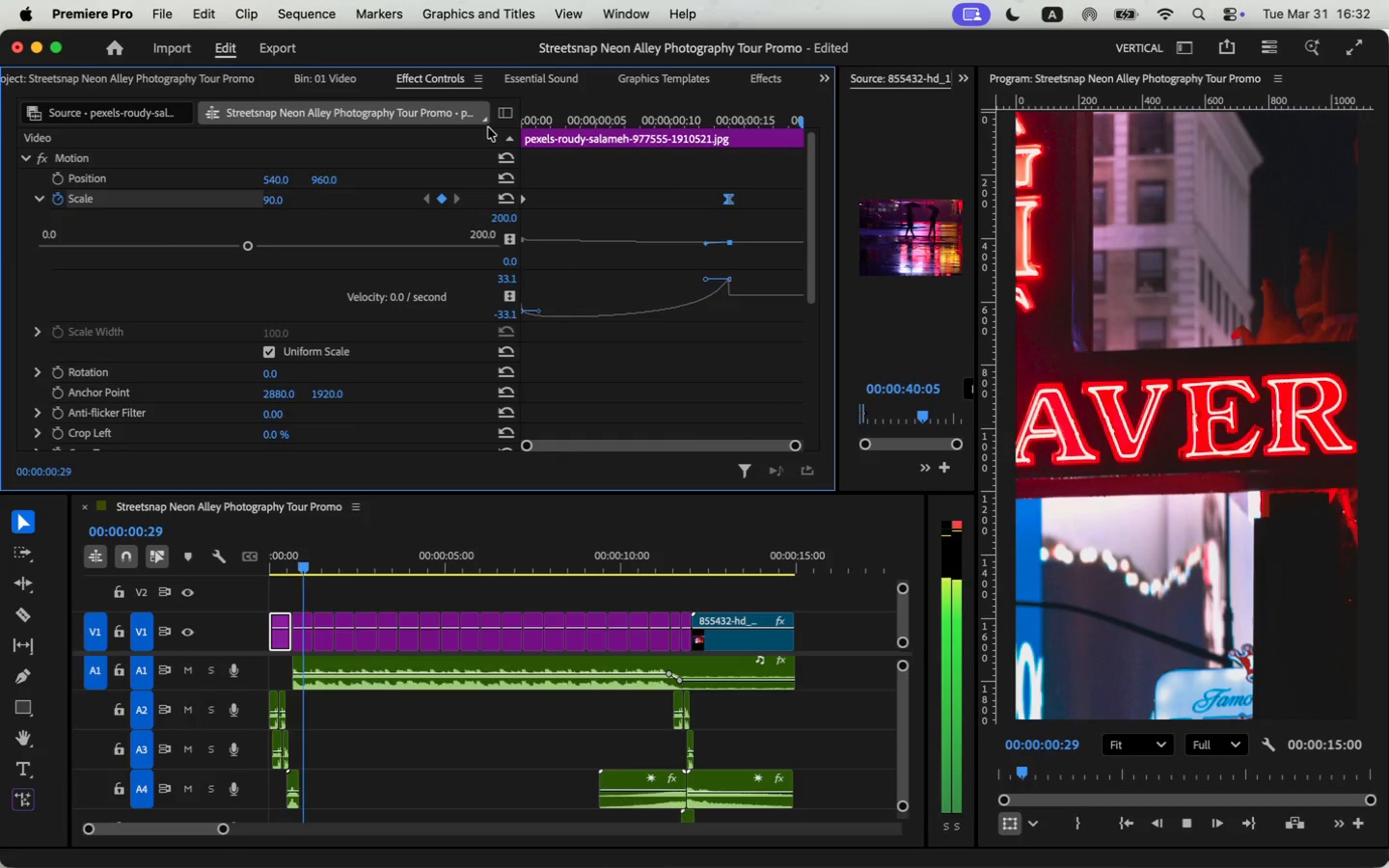 
key(Space)
 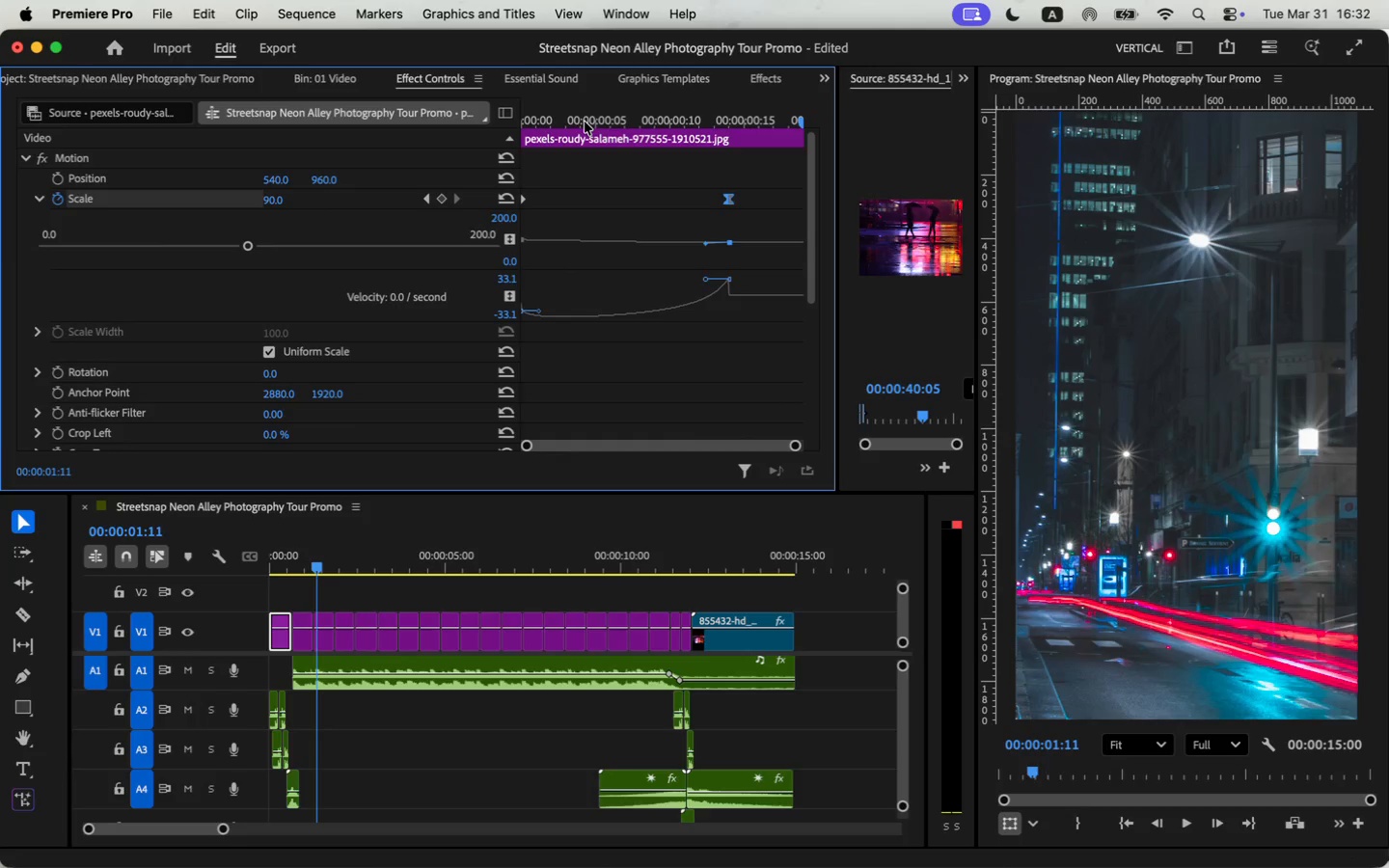 
left_click_drag(start_coordinate=[587, 120], to_coordinate=[524, 124])
 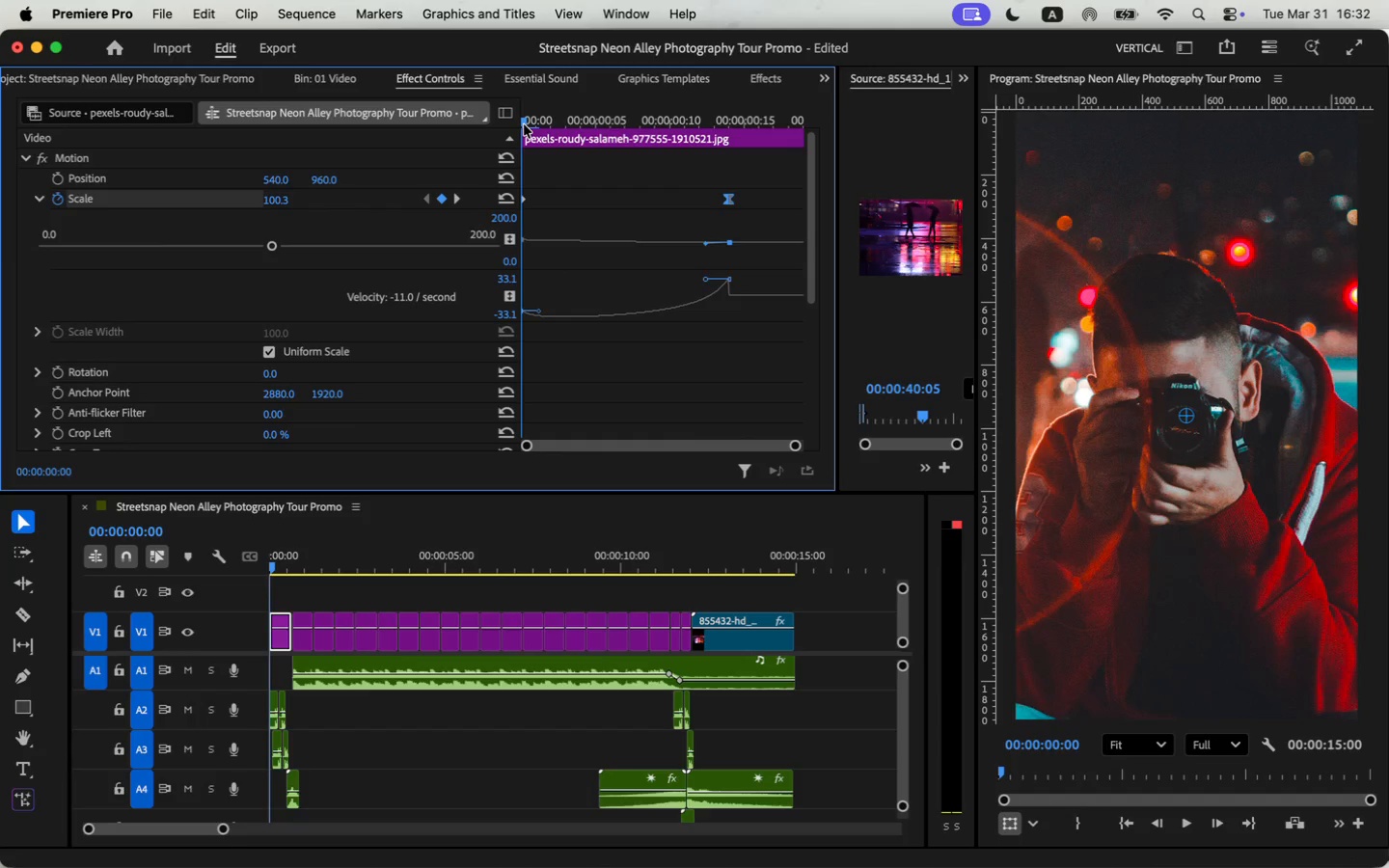 
key(Space)
 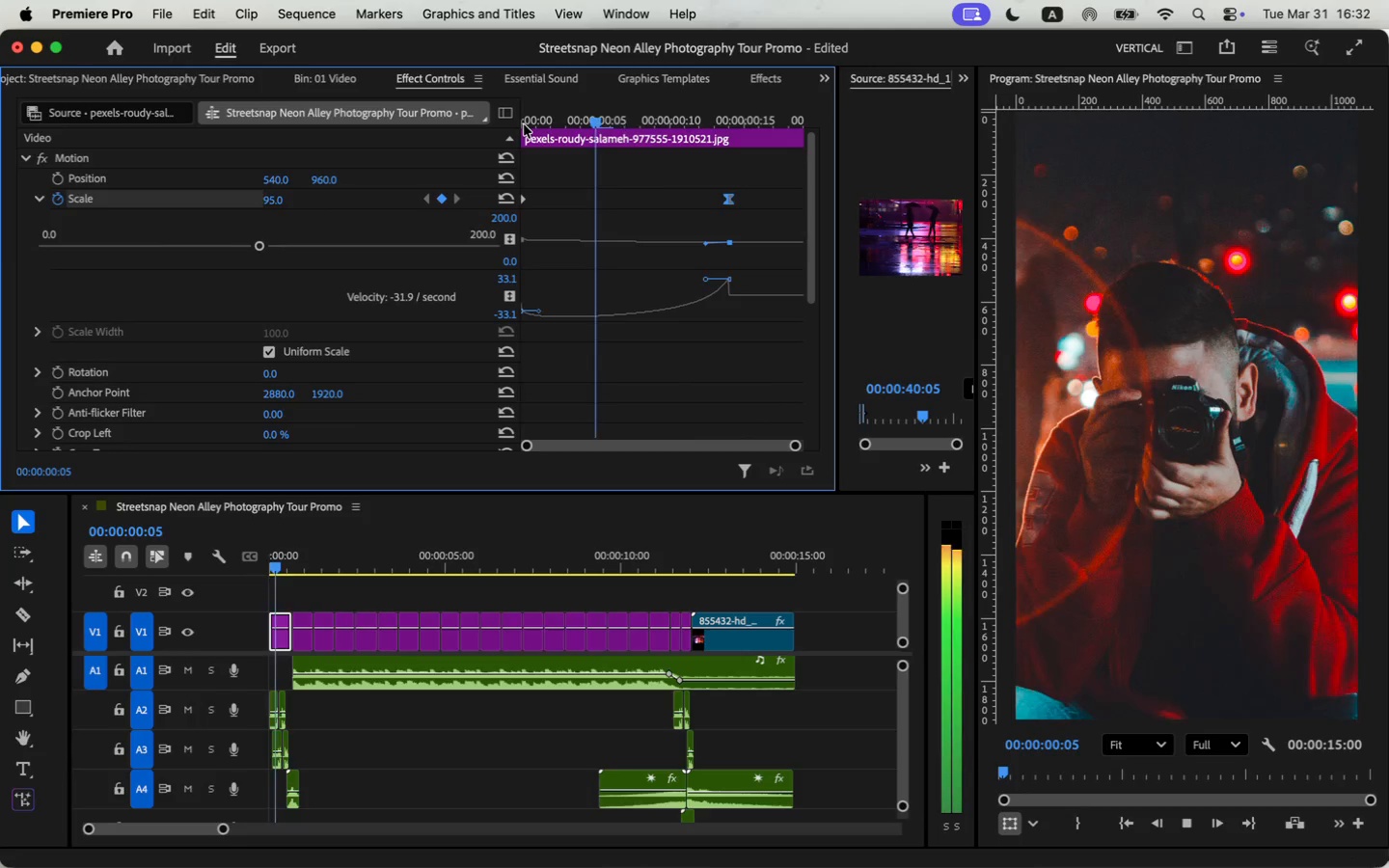 
key(Space)
 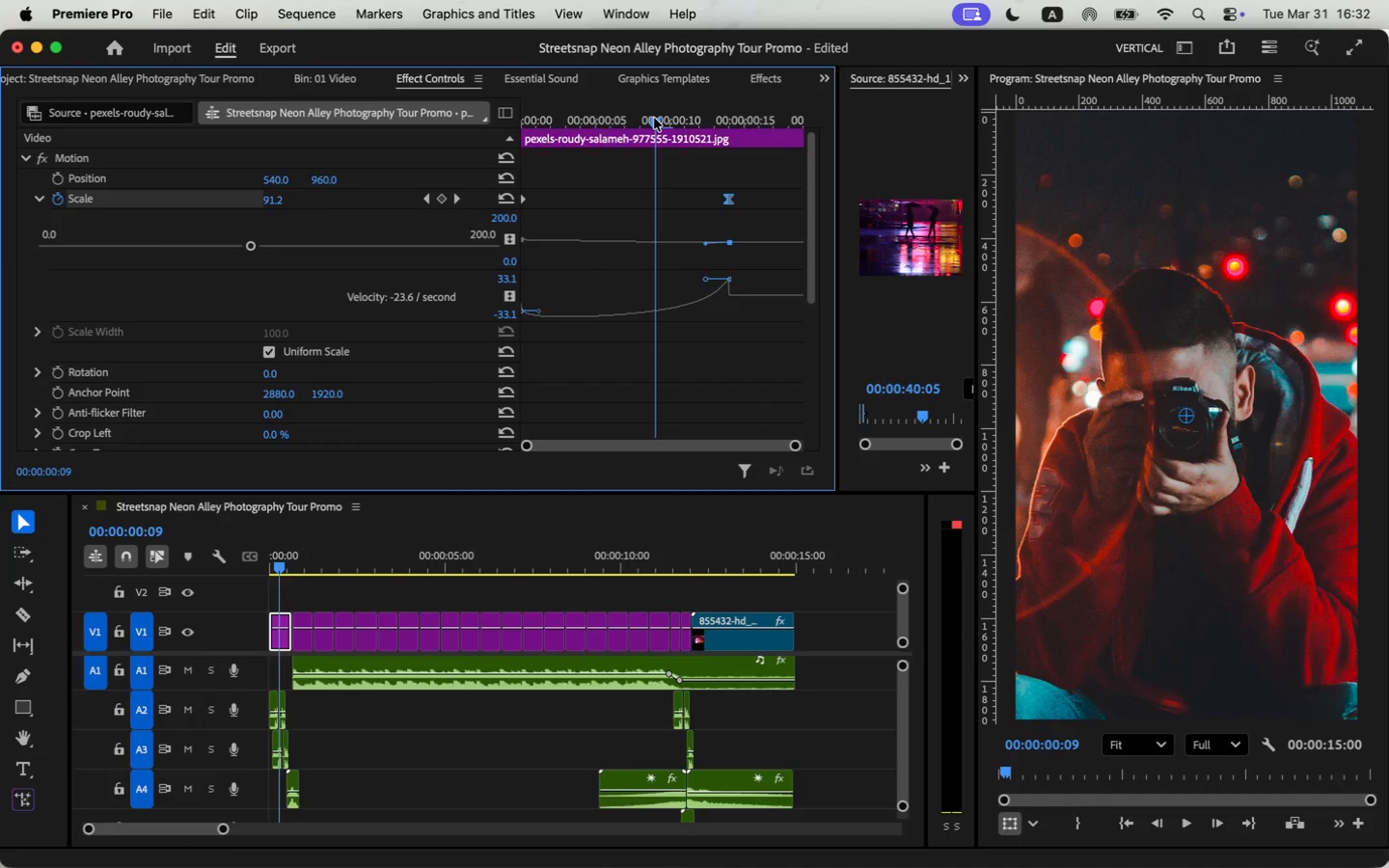 
left_click_drag(start_coordinate=[751, 189], to_coordinate=[515, 333])
 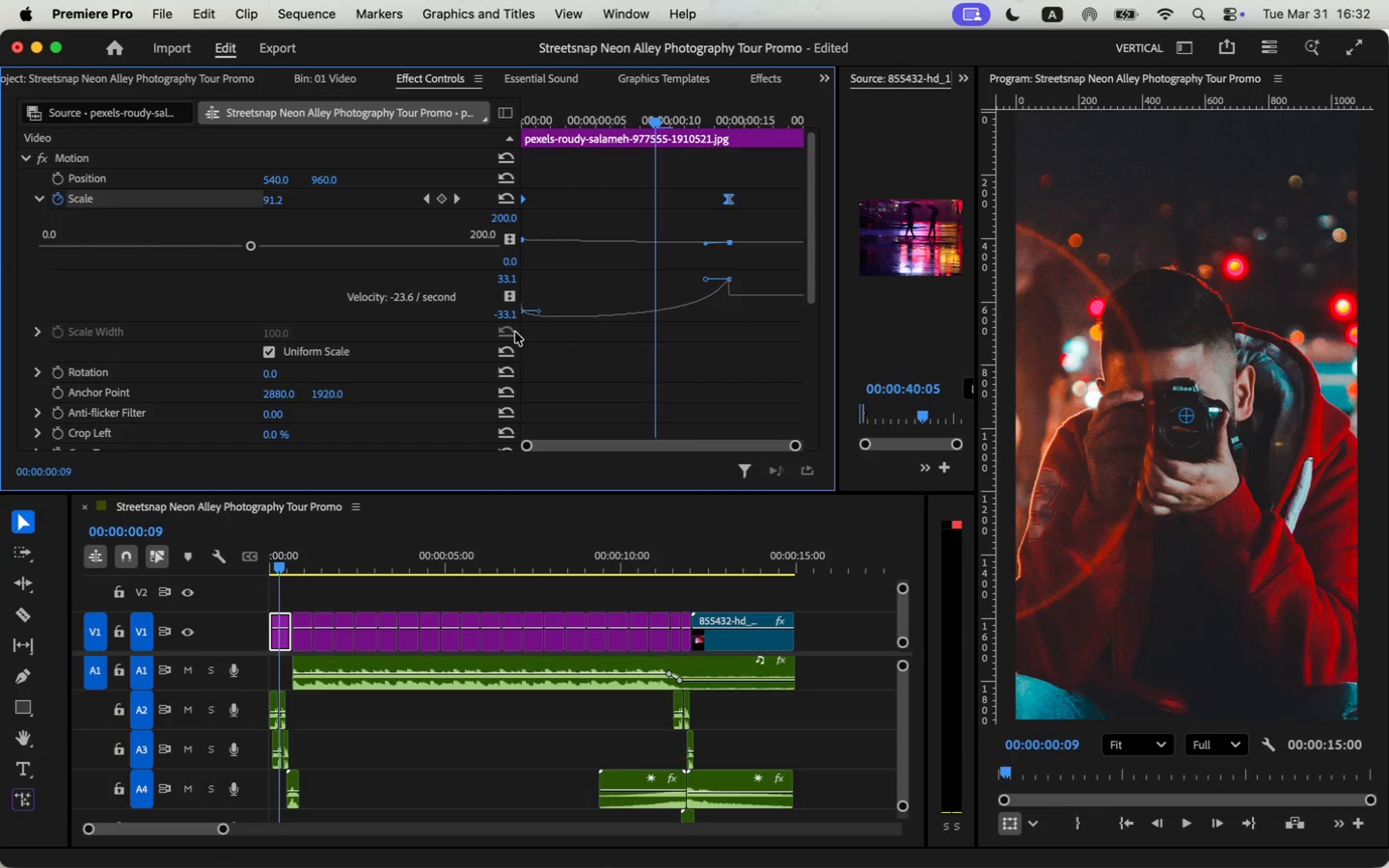 
key(Backspace)
 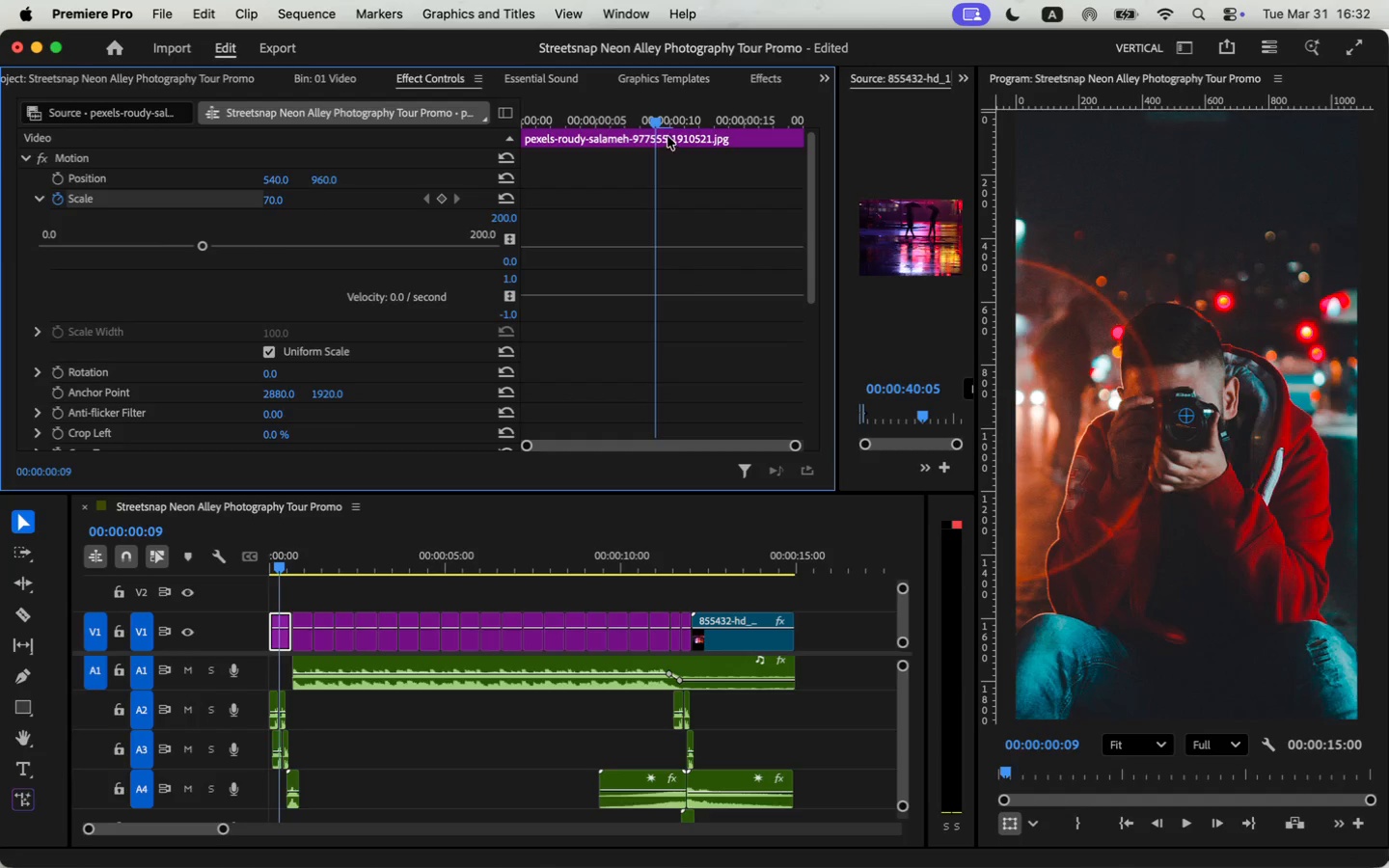 
left_click_drag(start_coordinate=[659, 120], to_coordinate=[441, 137])
 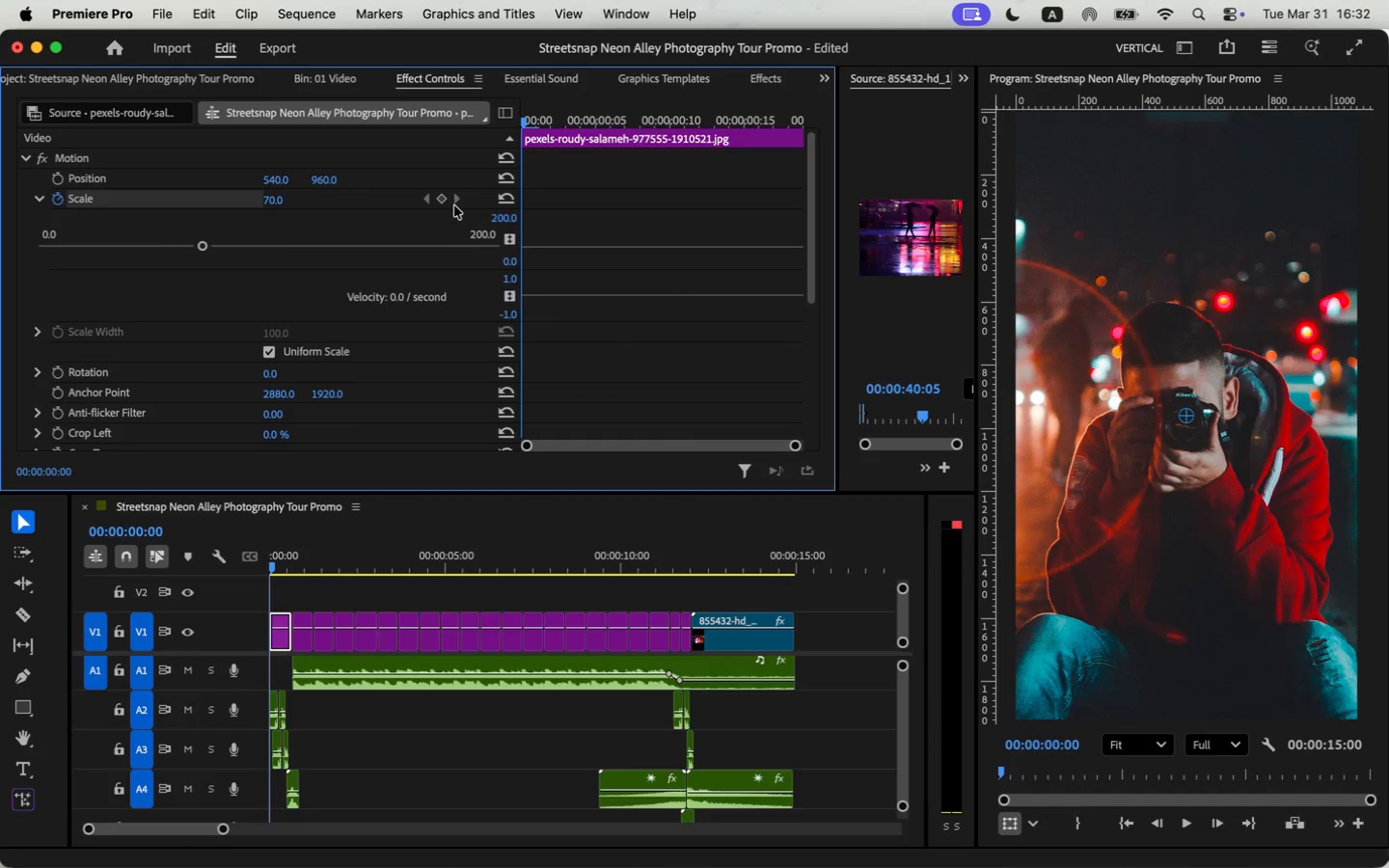 
left_click([441, 201])
 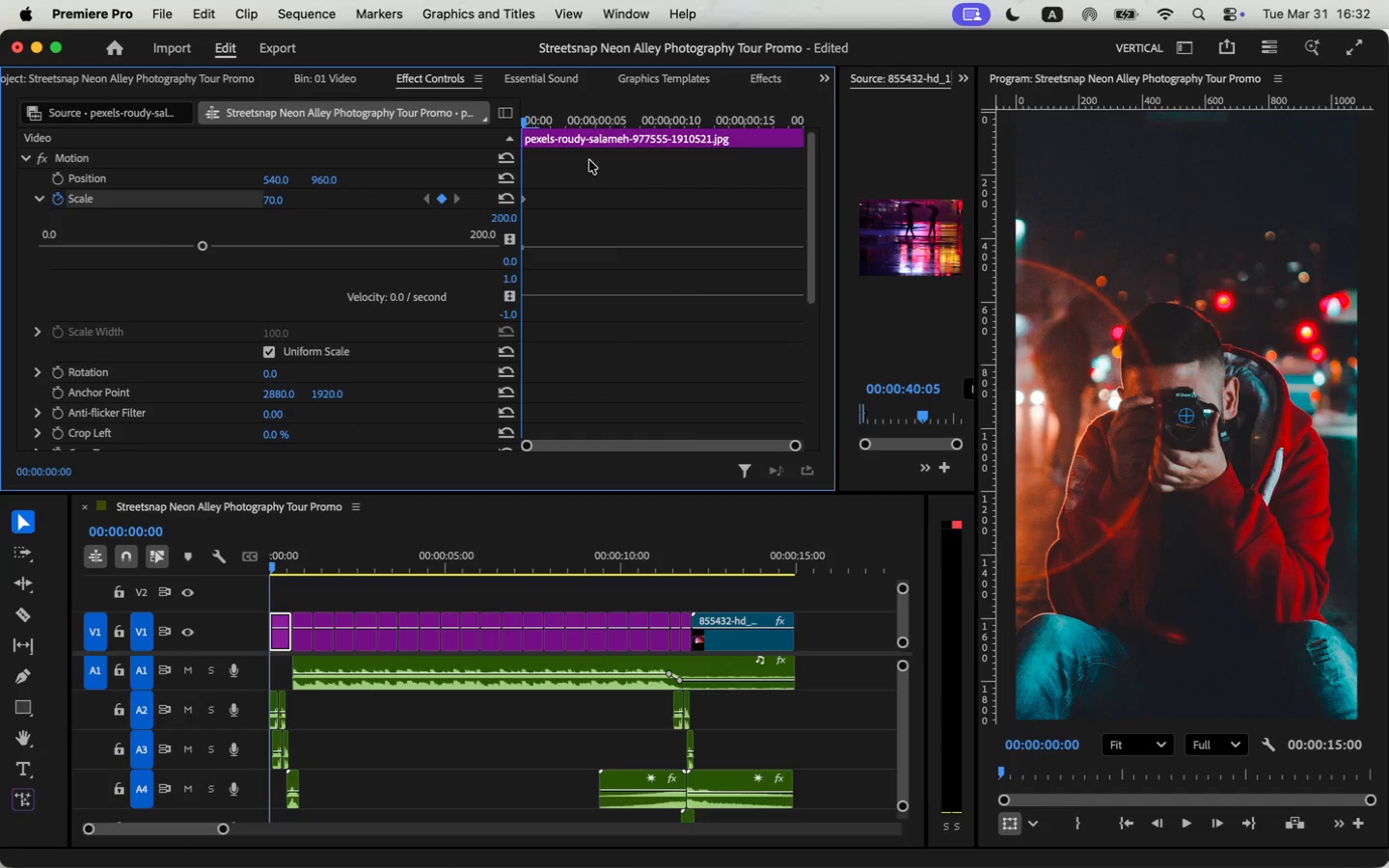 
key(Space)
 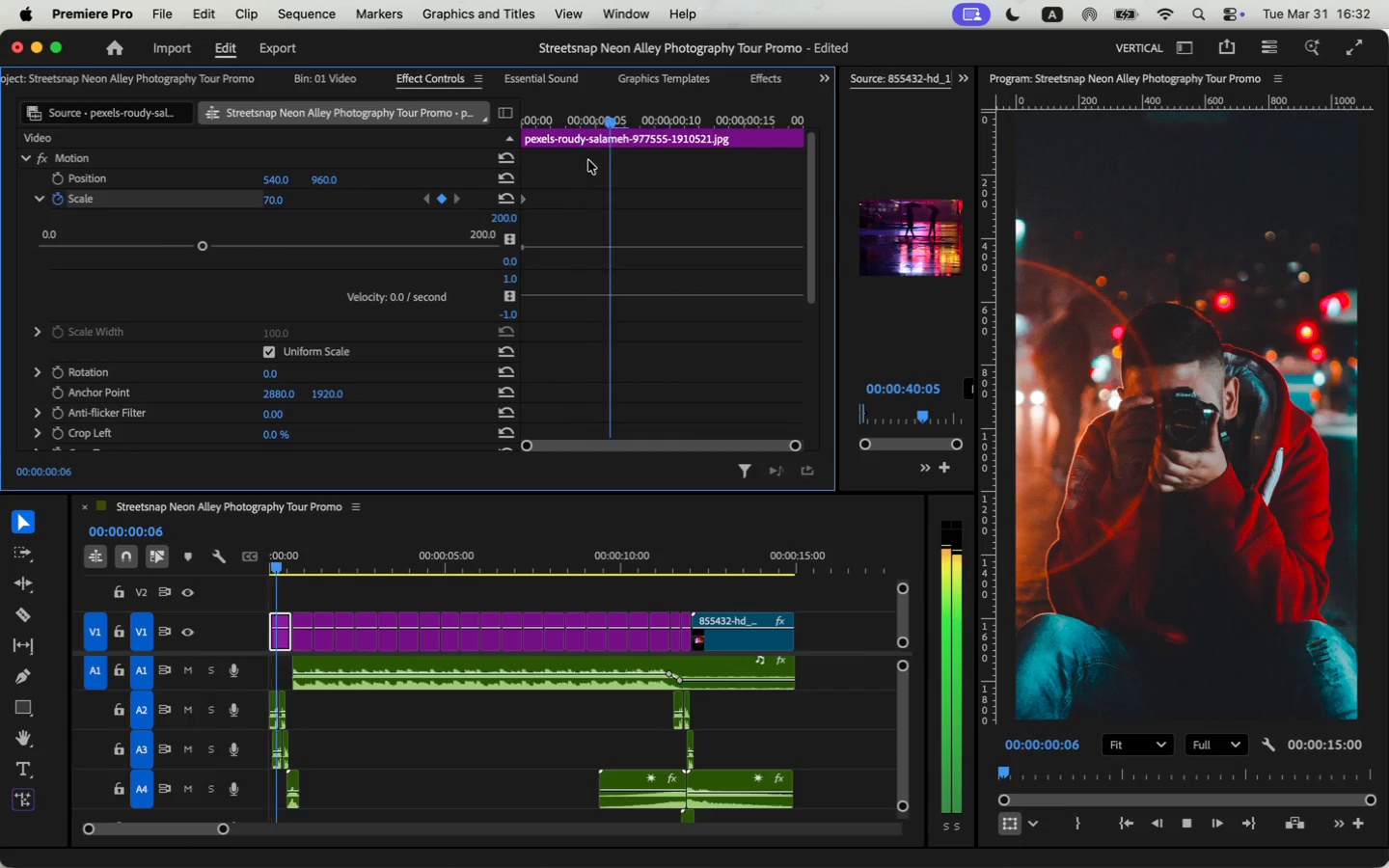 
key(Space)
 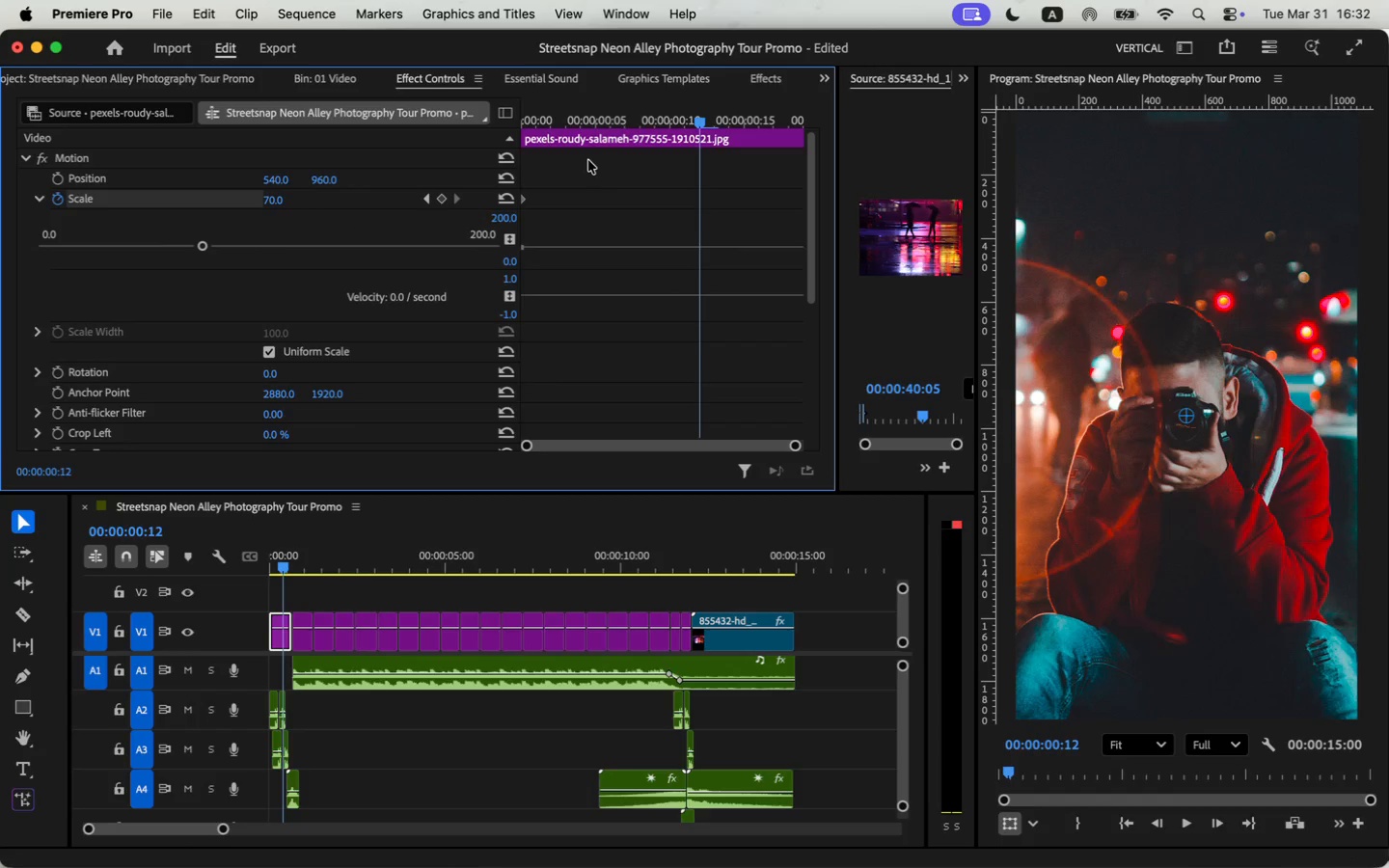 
key(Space)
 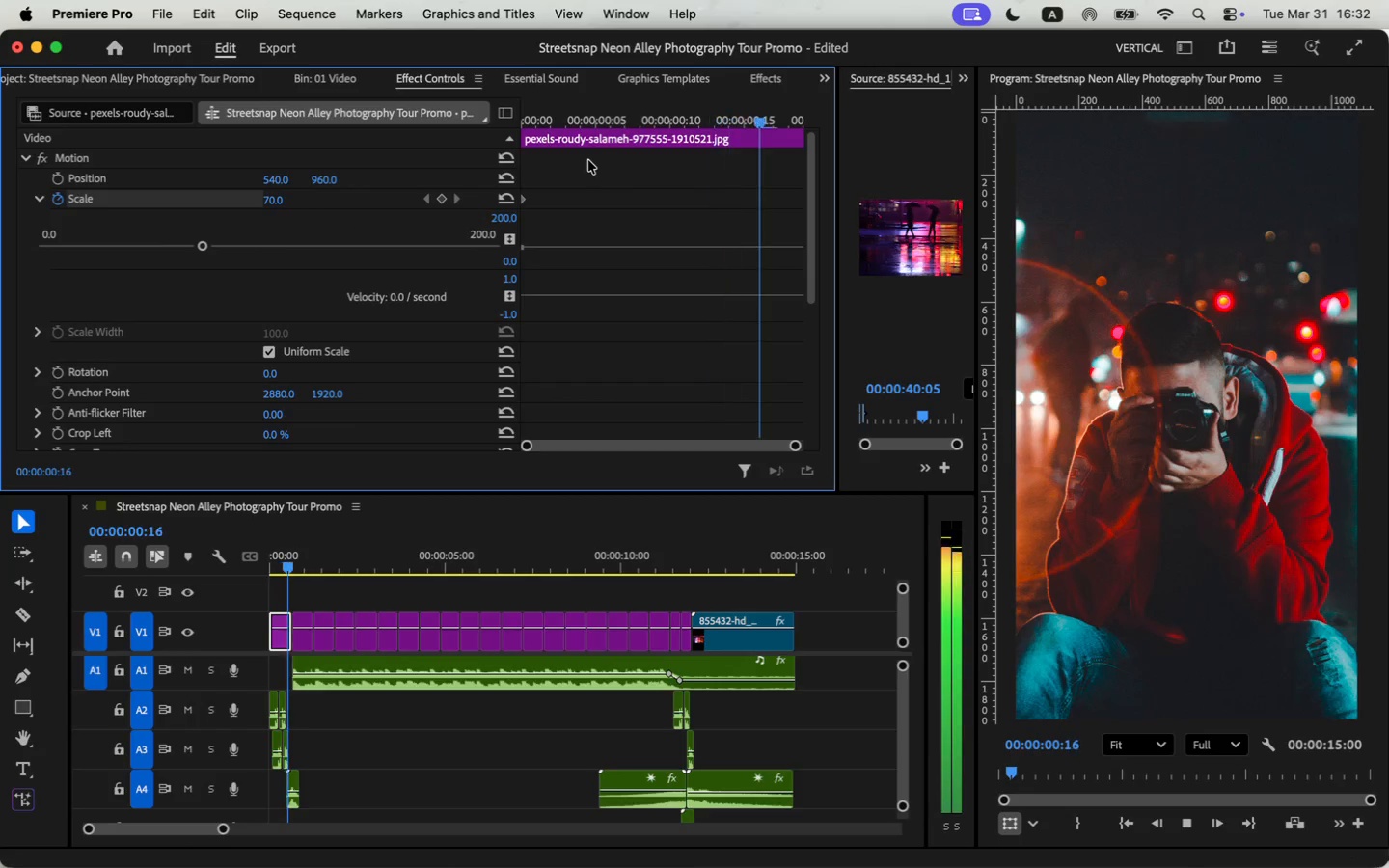 
key(Space)
 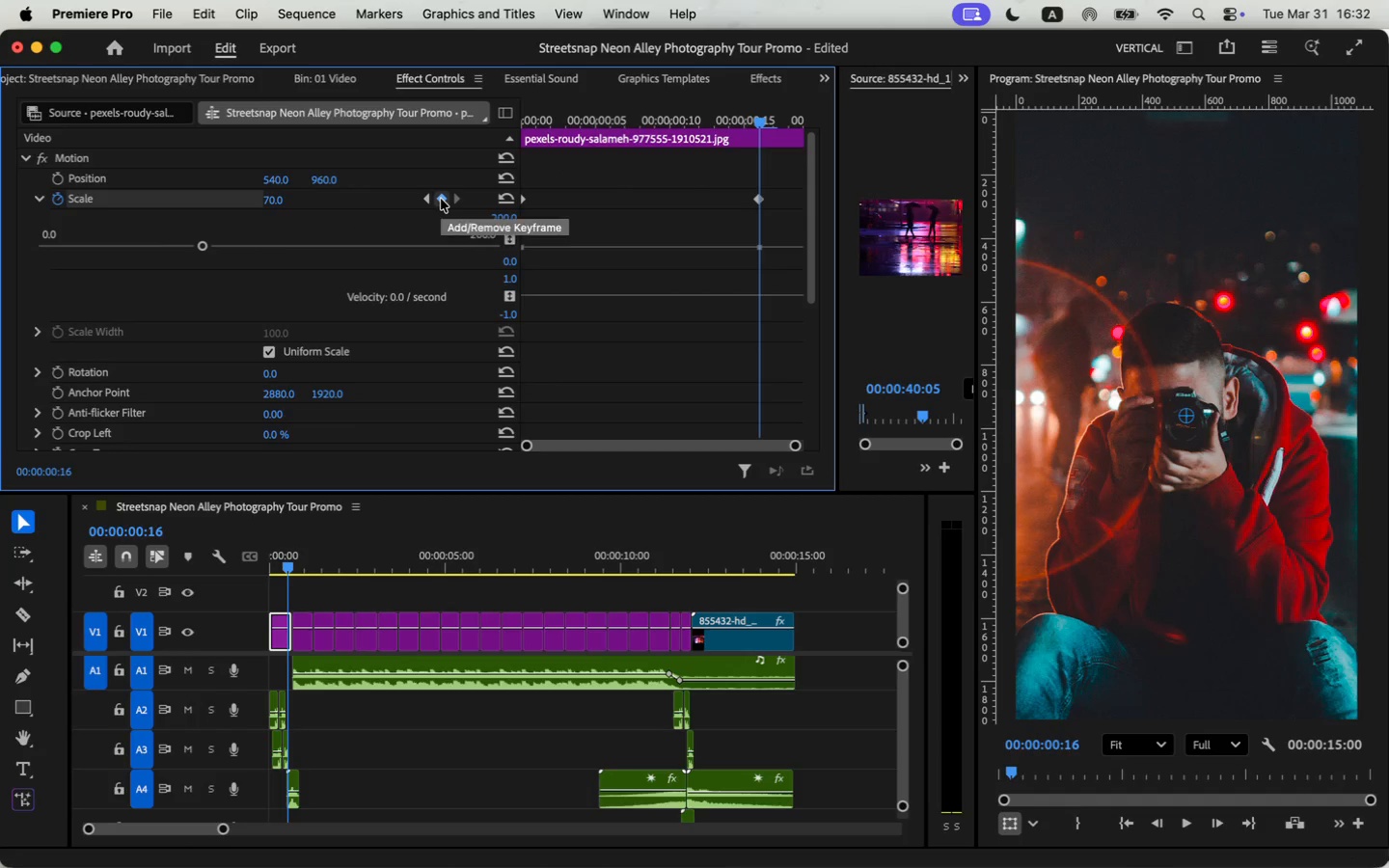 
left_click([283, 201])
 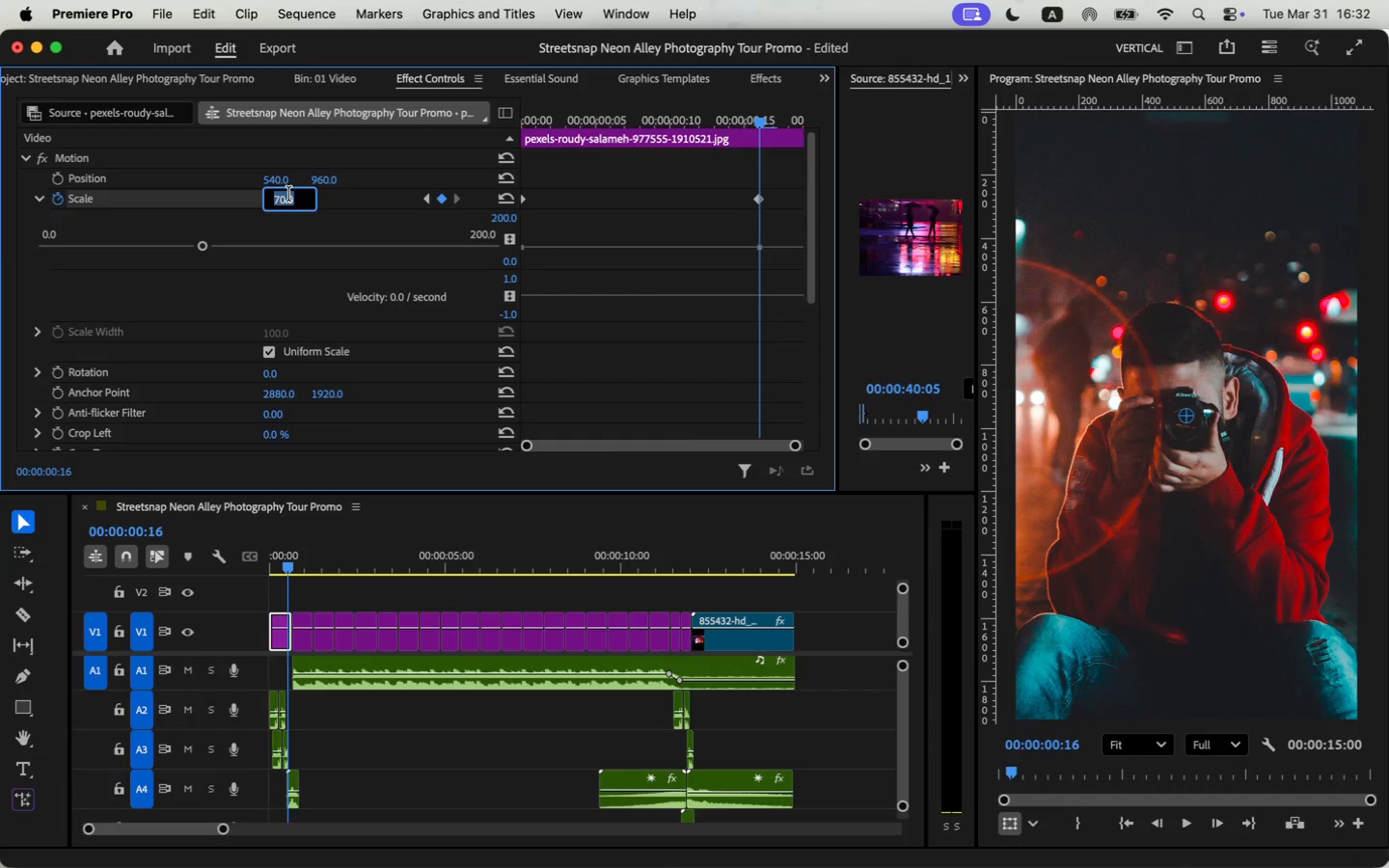 
type(90)
 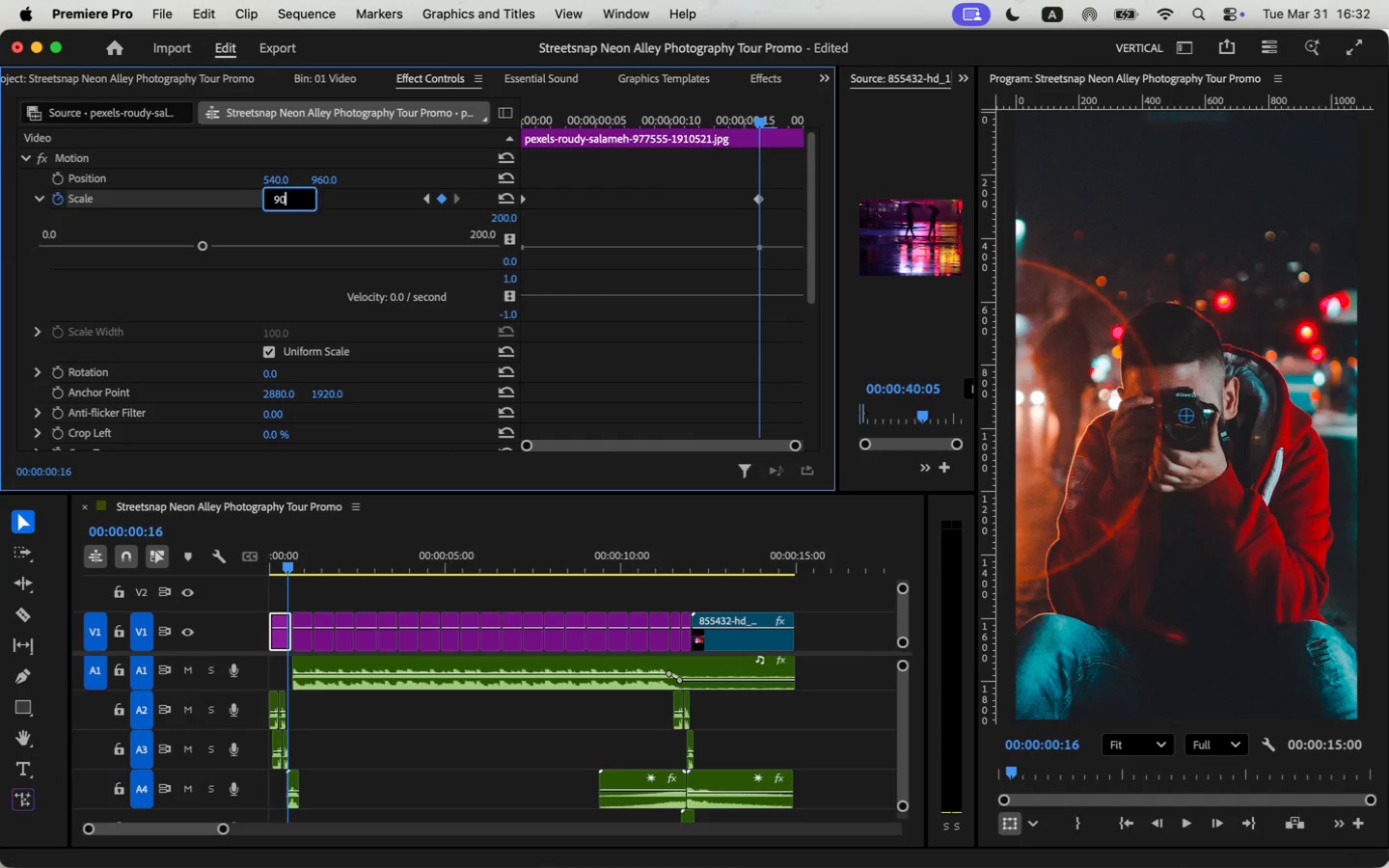 
key(Enter)
 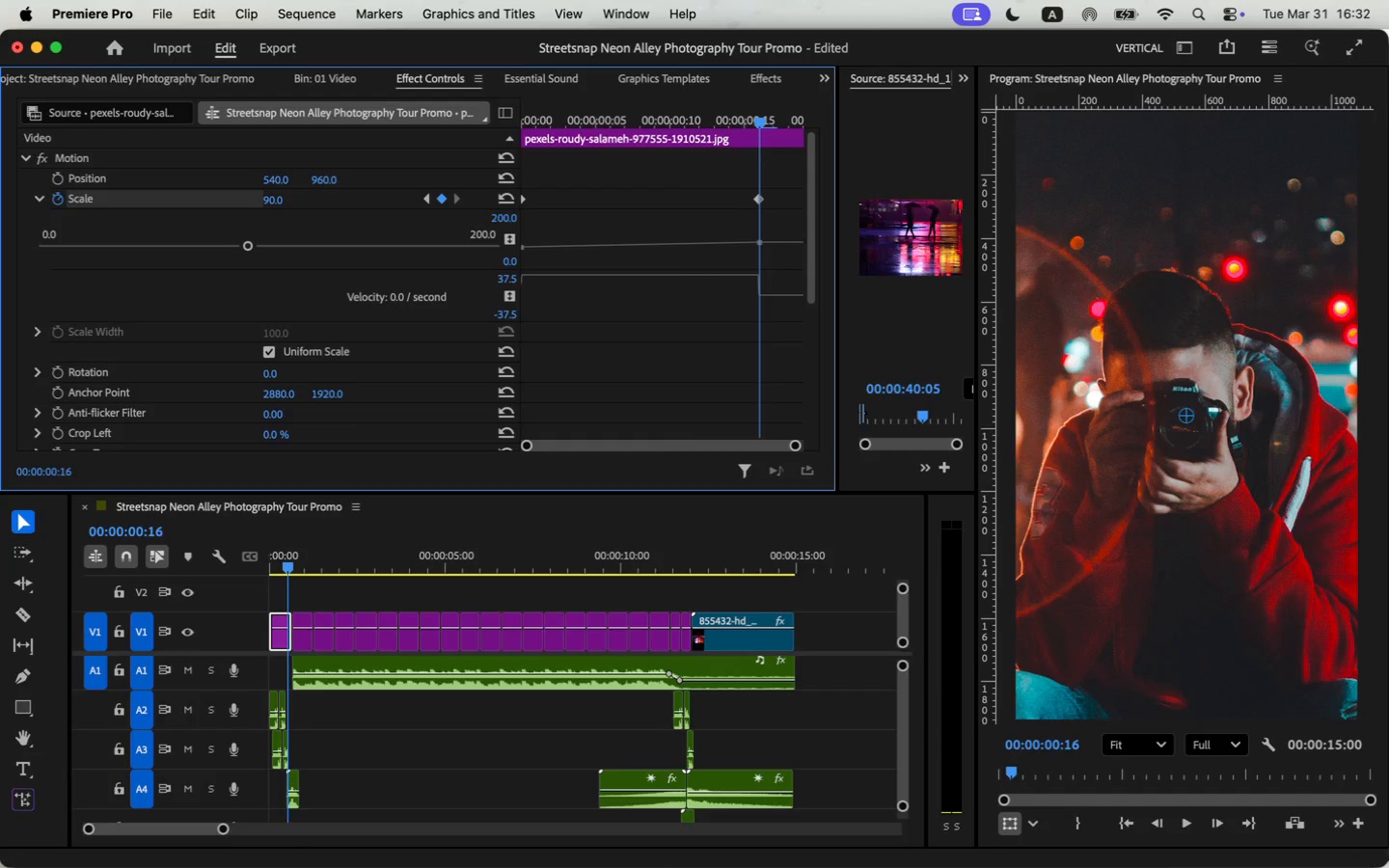 
key(Shift+ArrowRight)
 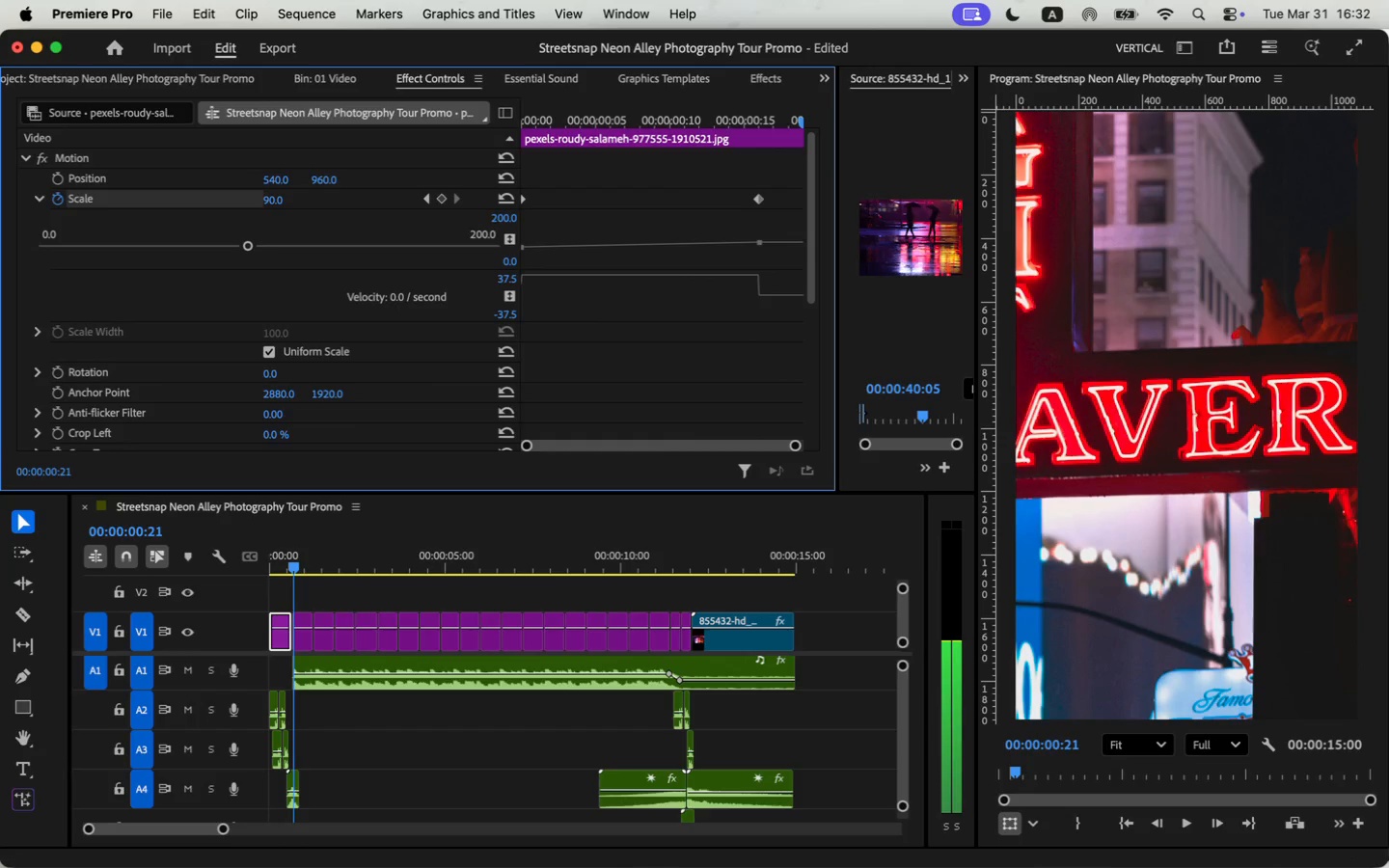 
key(Shift+ArrowLeft)
 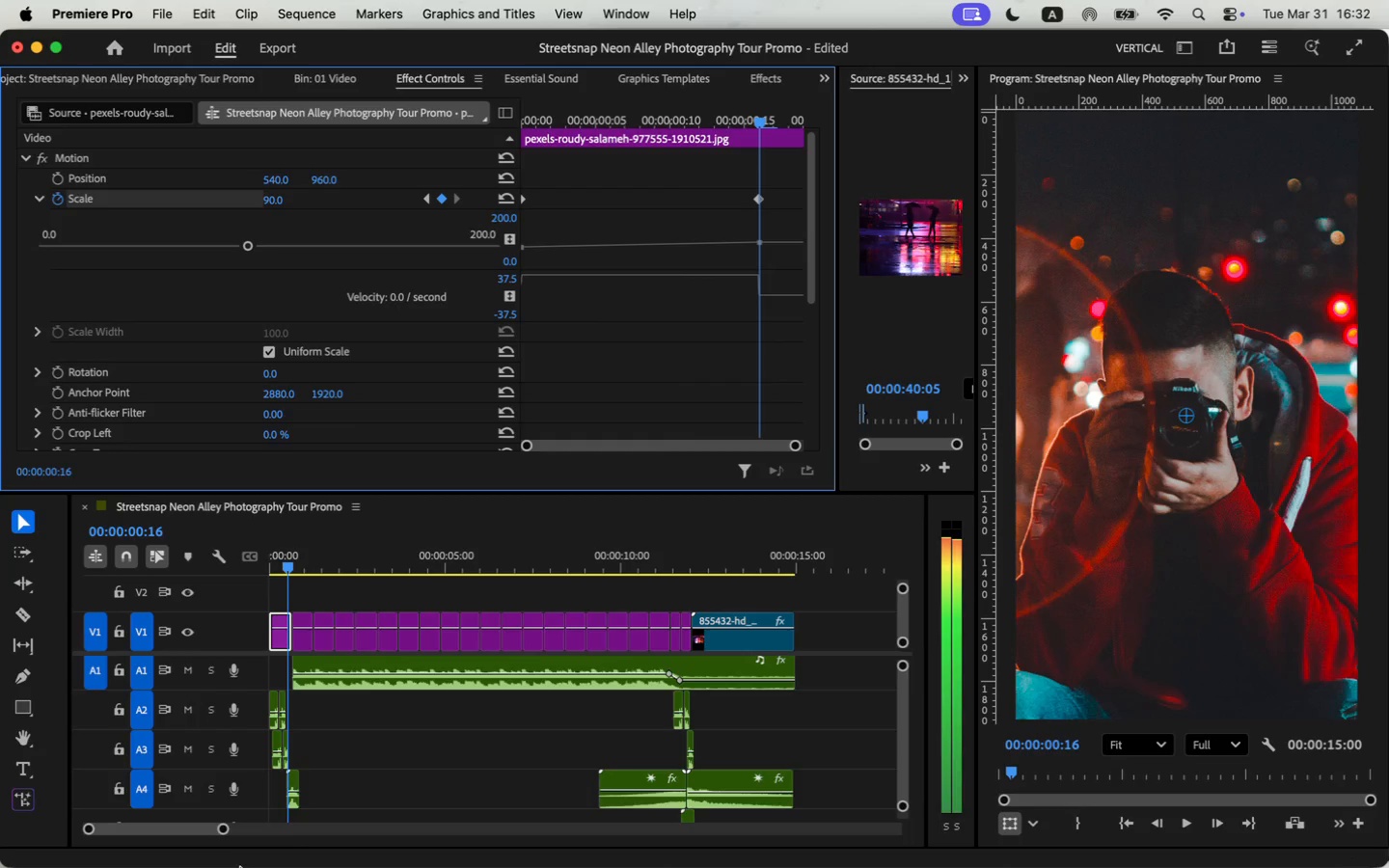 
left_click_drag(start_coordinate=[222, 830], to_coordinate=[204, 841])
 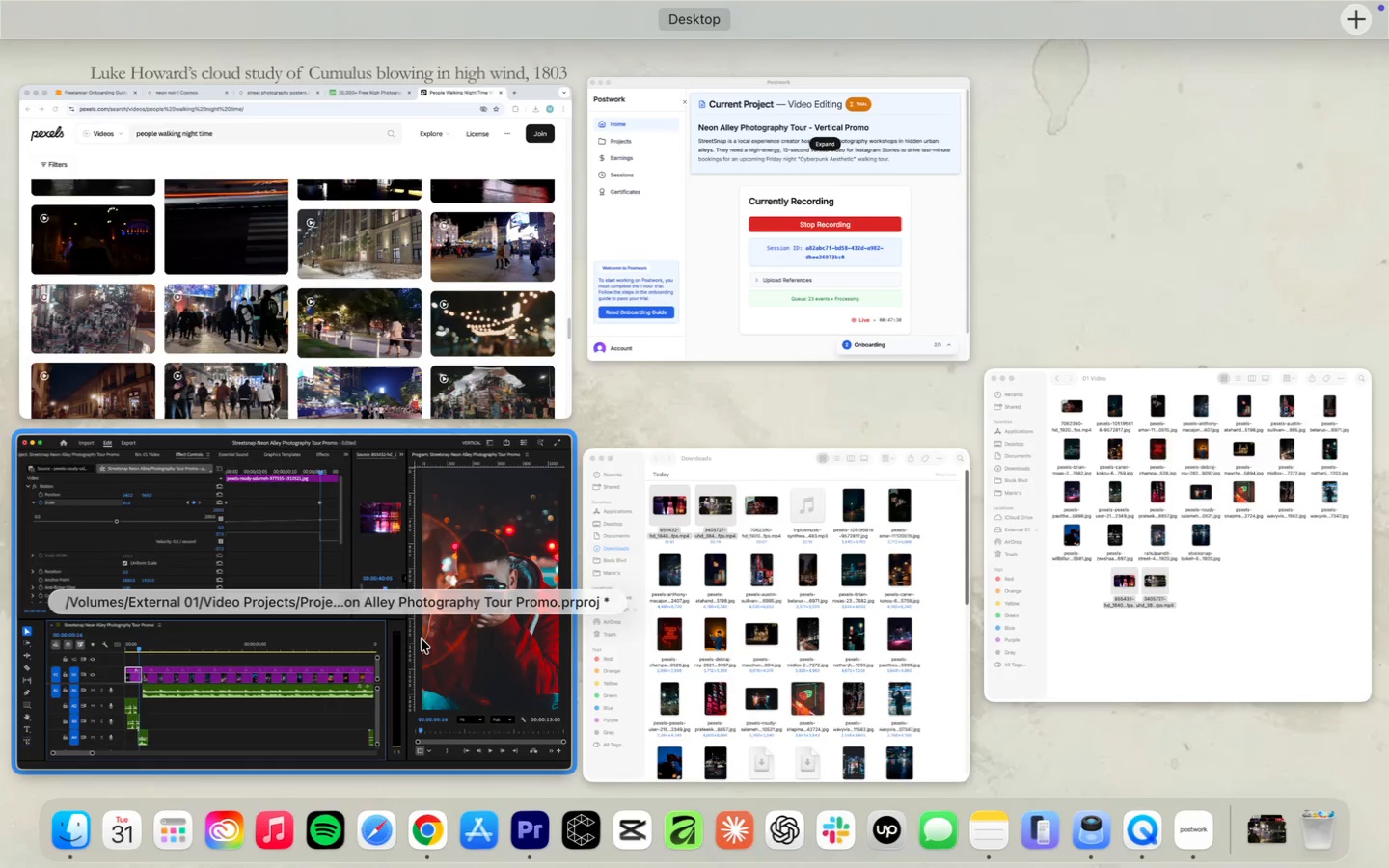 
left_click([462, 606])
 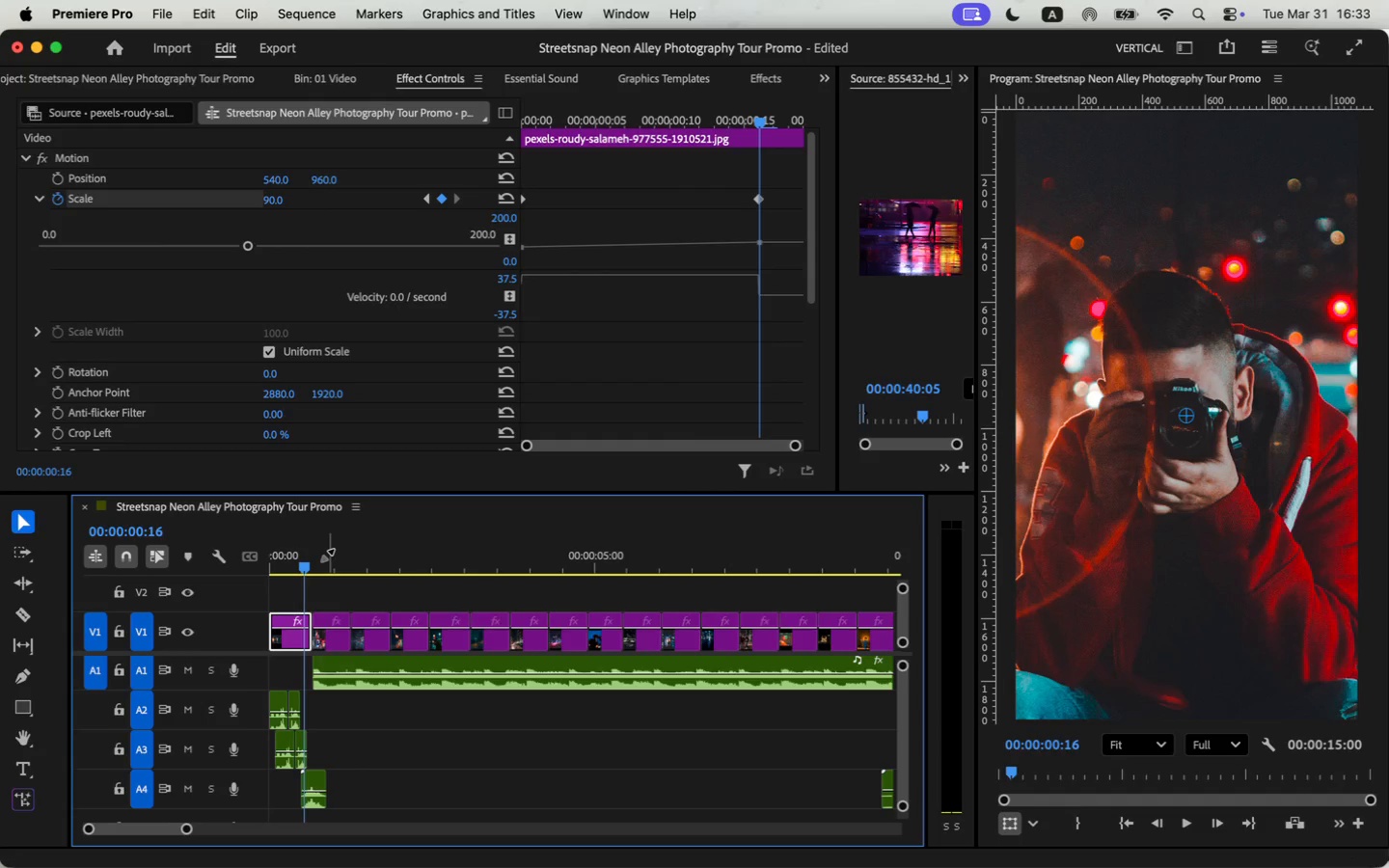 
wait(7.6)
 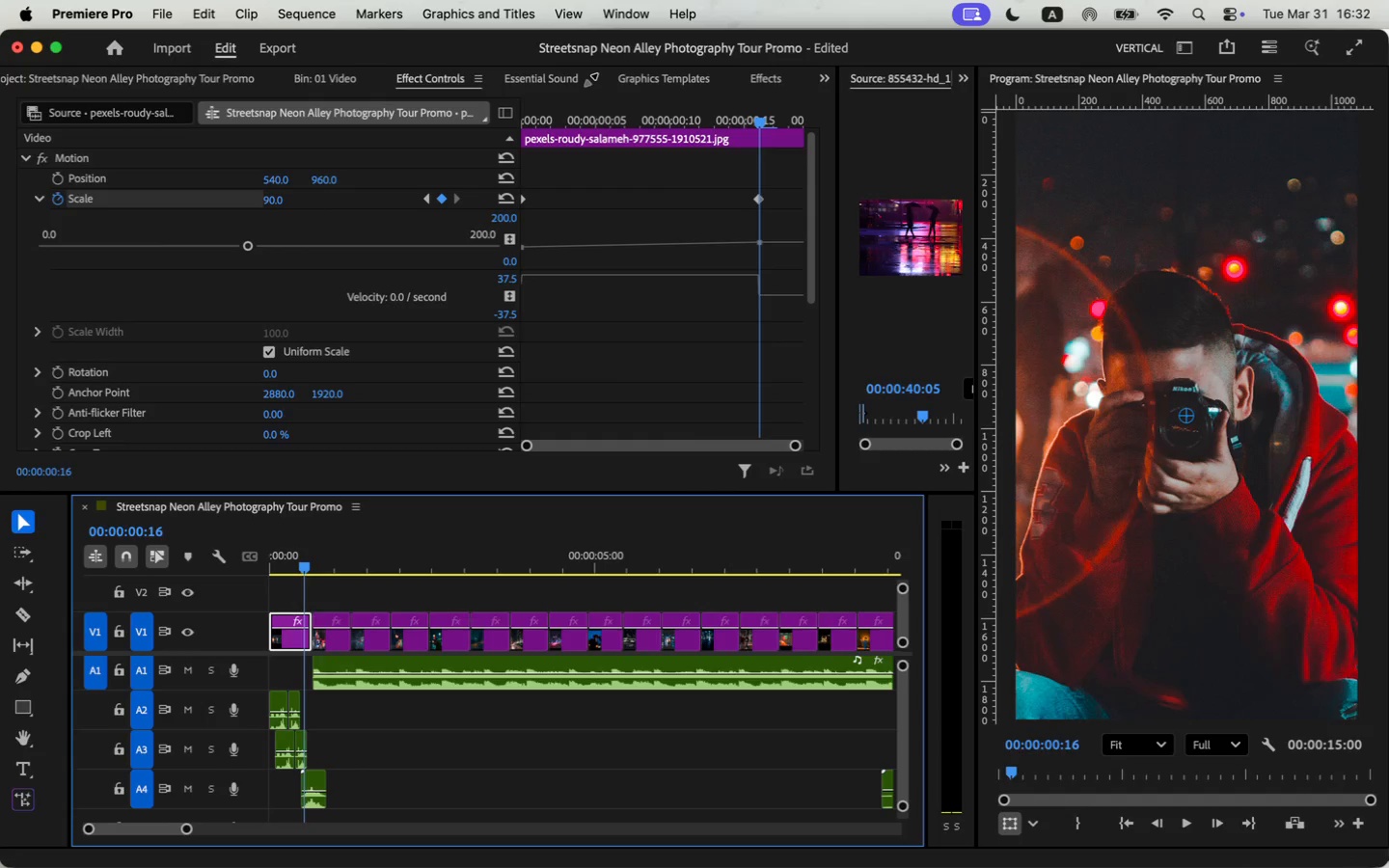 
left_click_drag(start_coordinate=[299, 562], to_coordinate=[275, 572])
 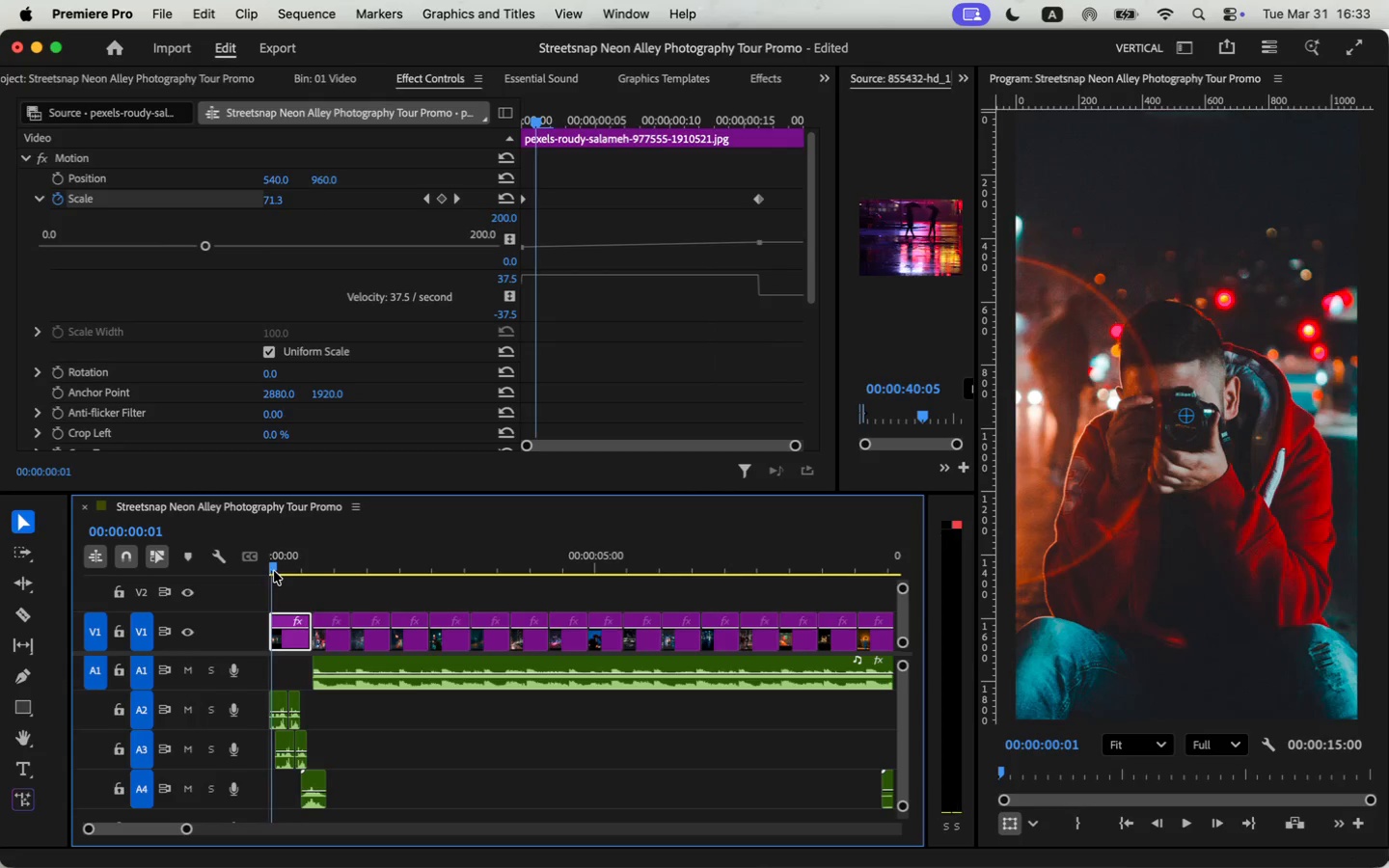 
key(Space)
 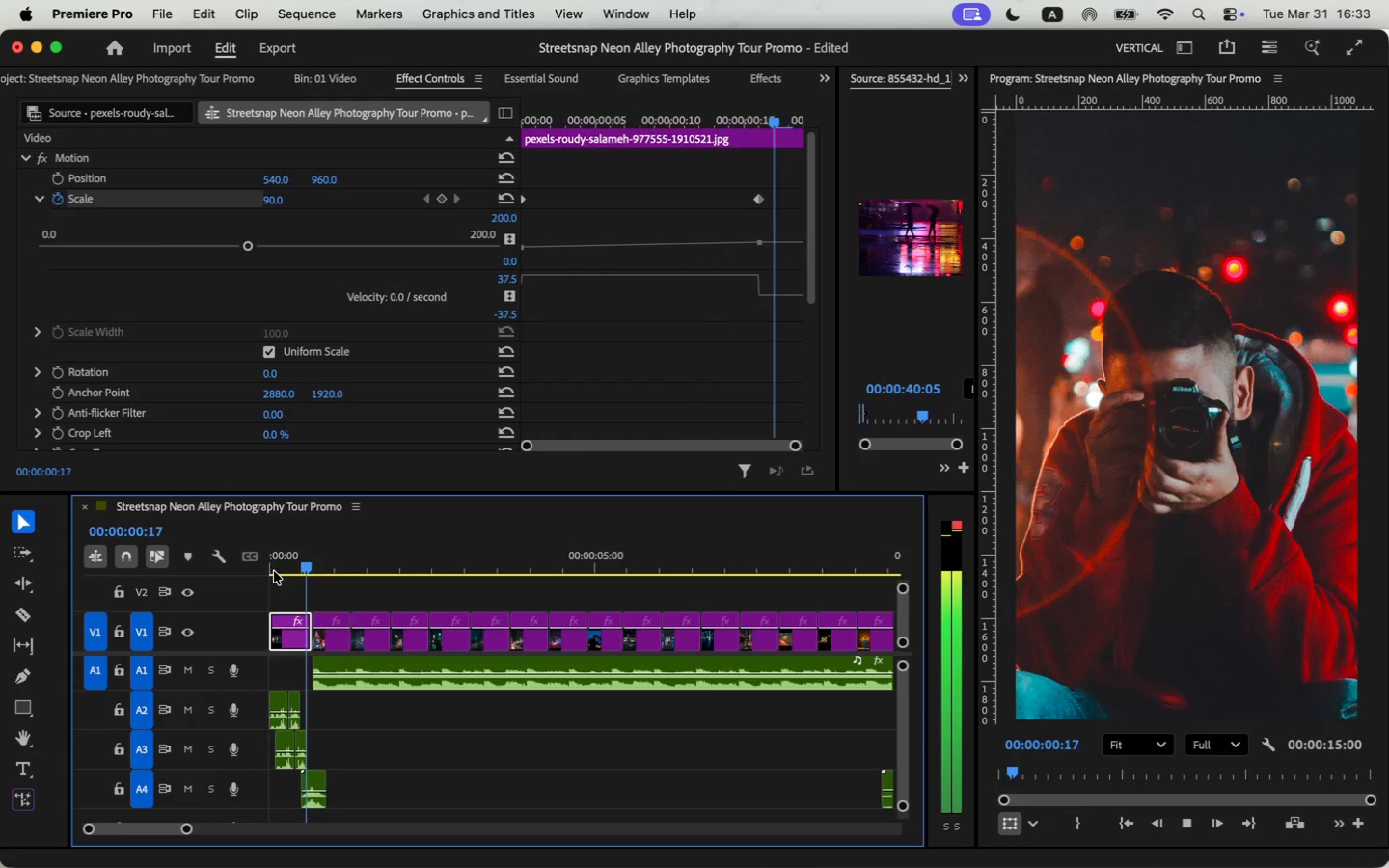 
key(Space)
 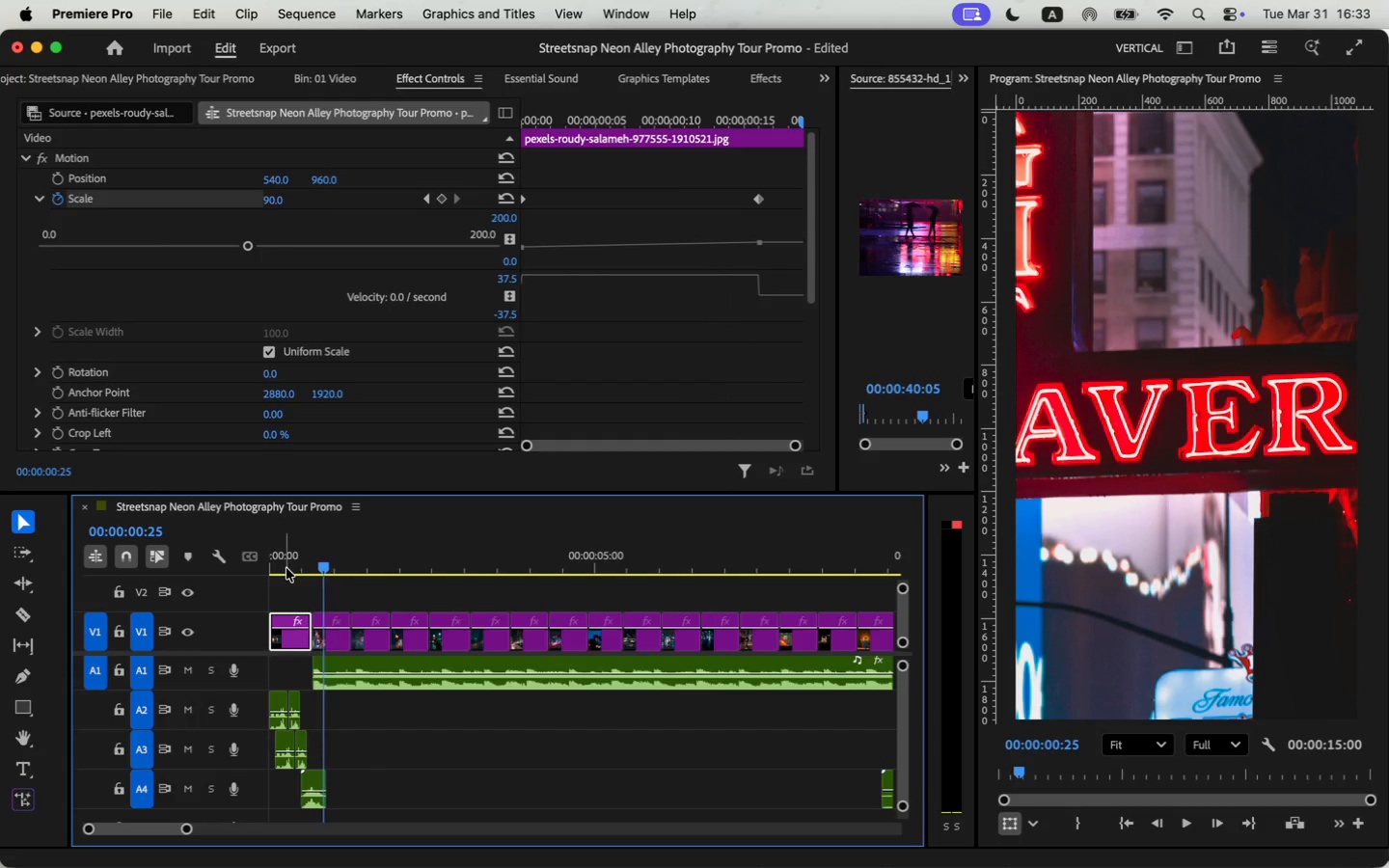 
key(Space)
 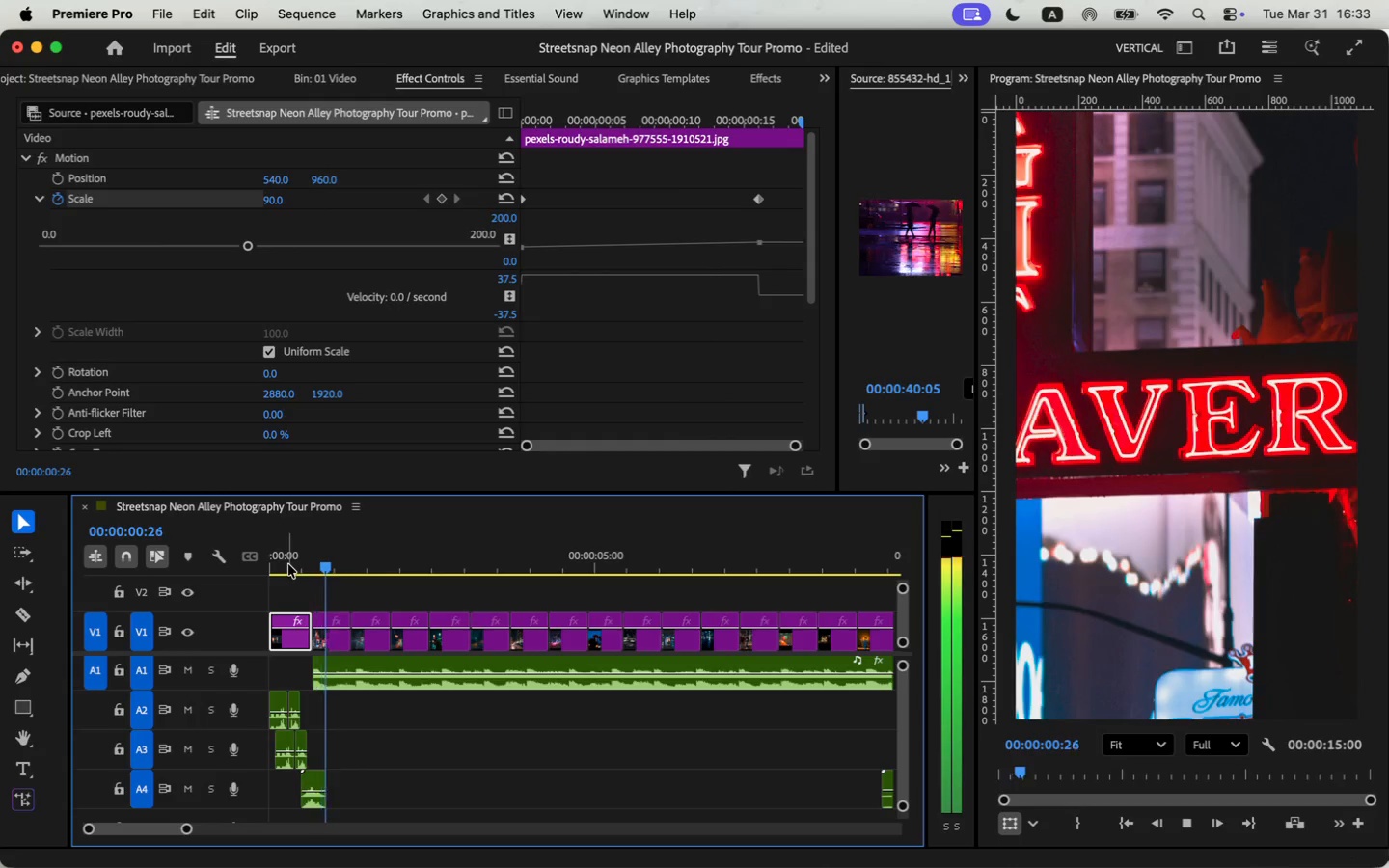 
left_click_drag(start_coordinate=[292, 562], to_coordinate=[255, 578])
 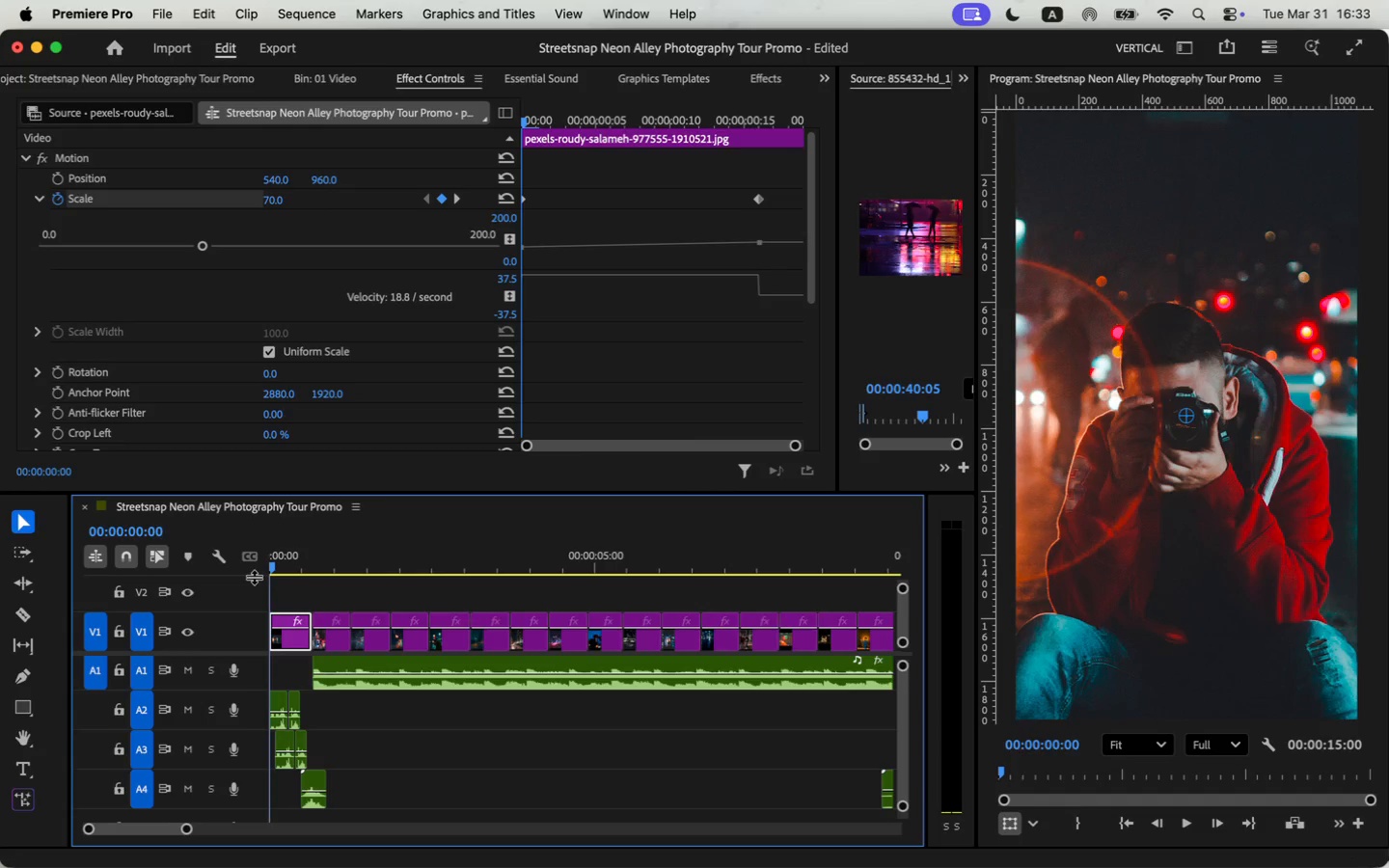 
key(Space)
 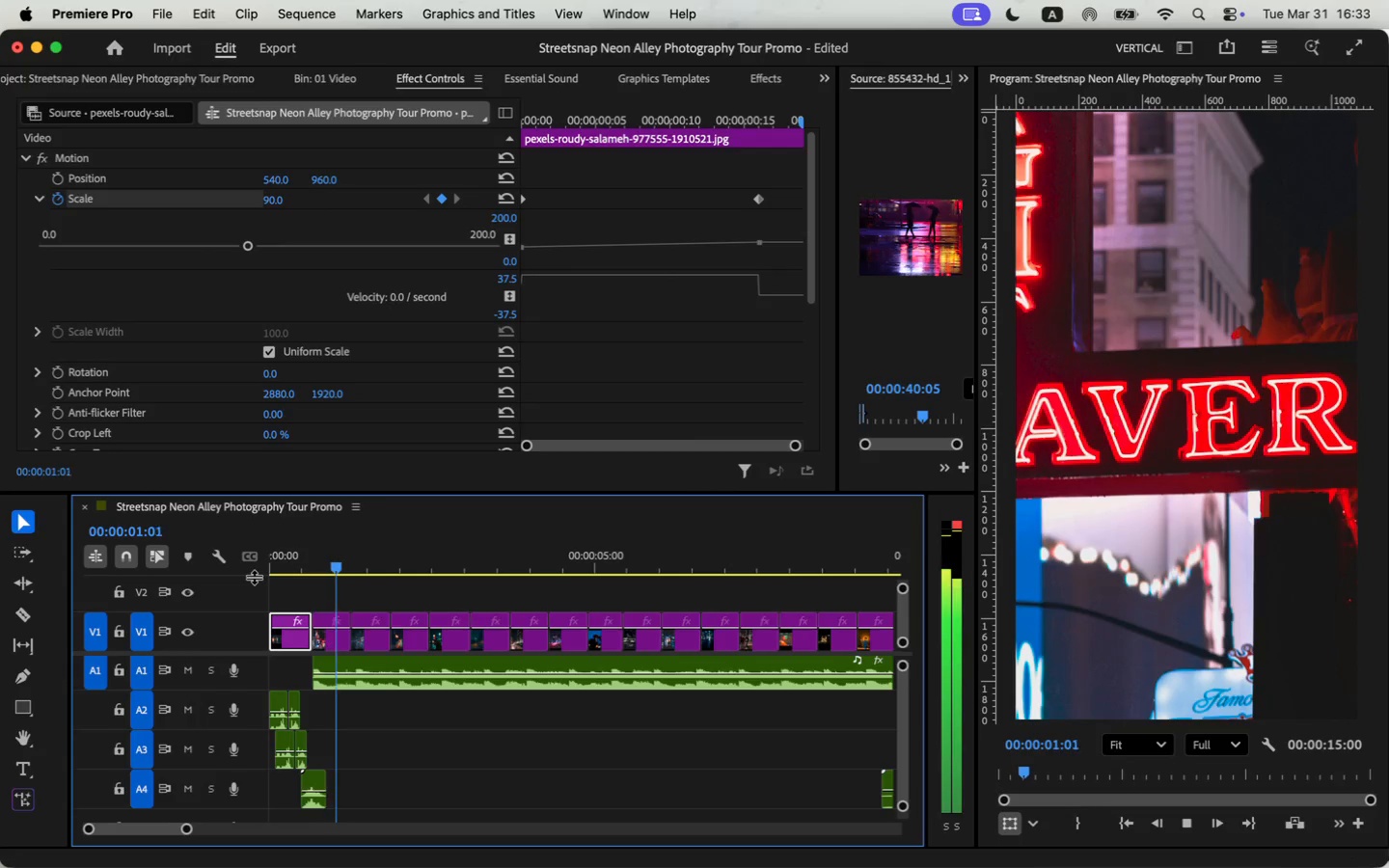 
key(Space)
 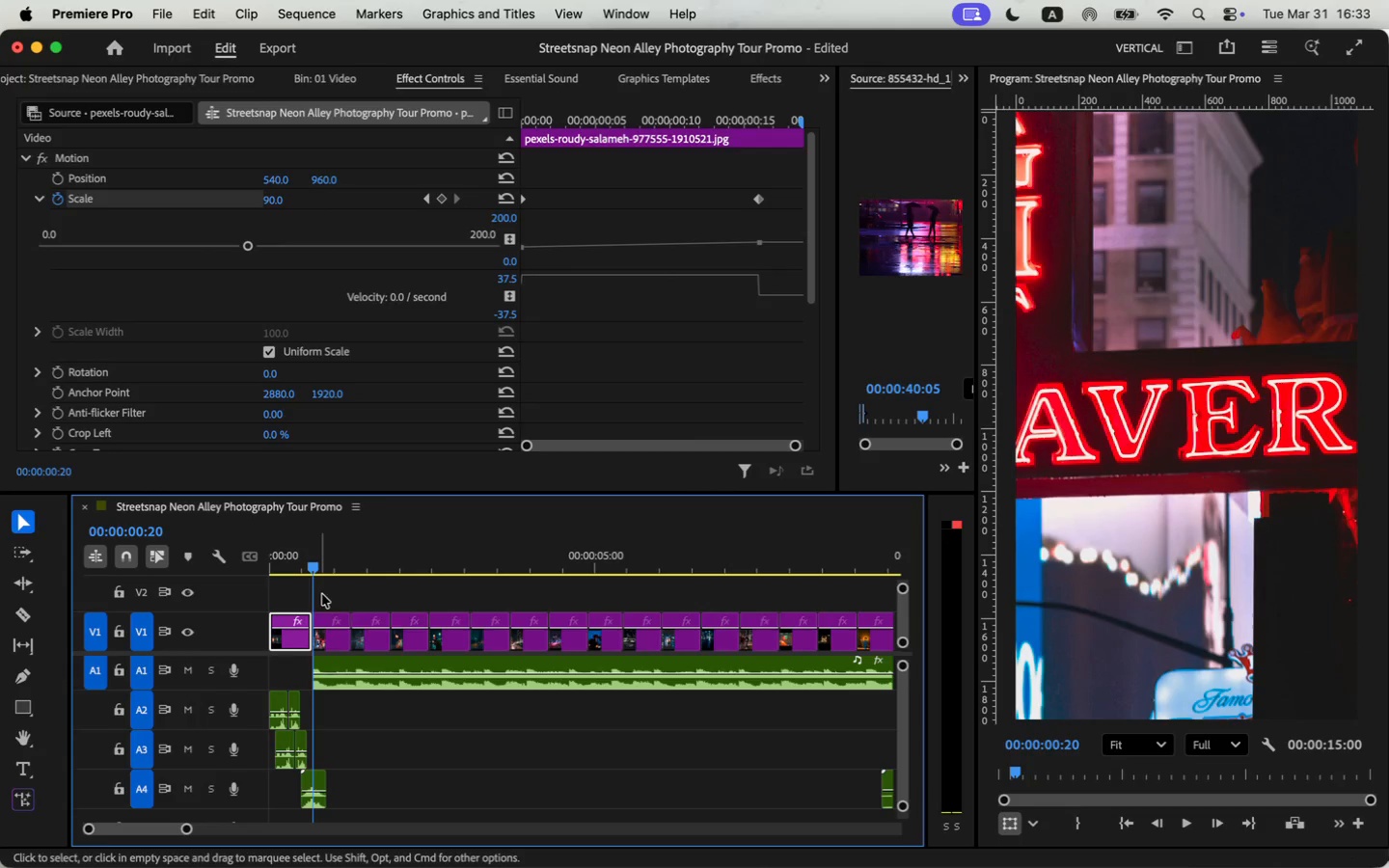 
left_click([330, 631])
 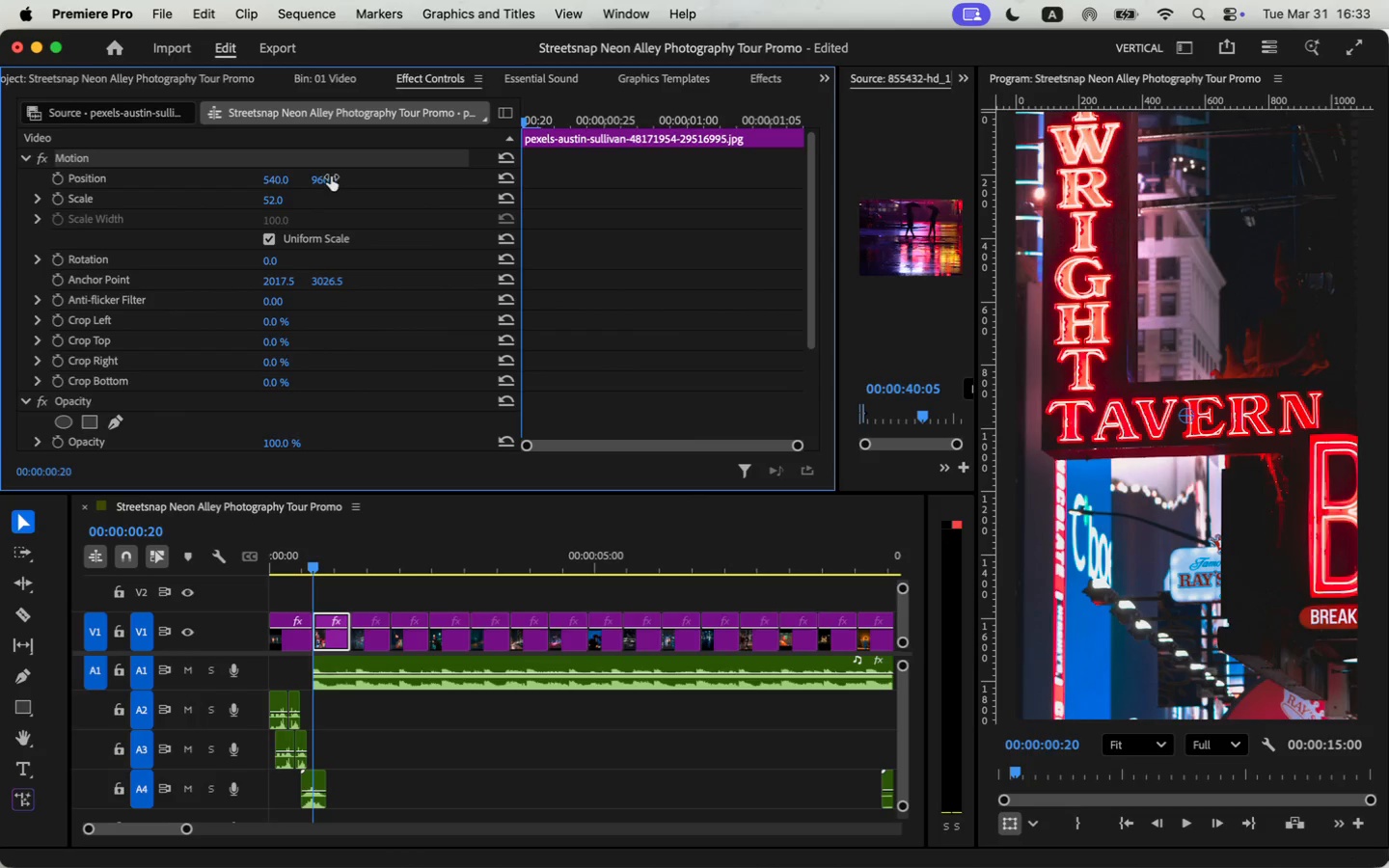 
wait(9.36)
 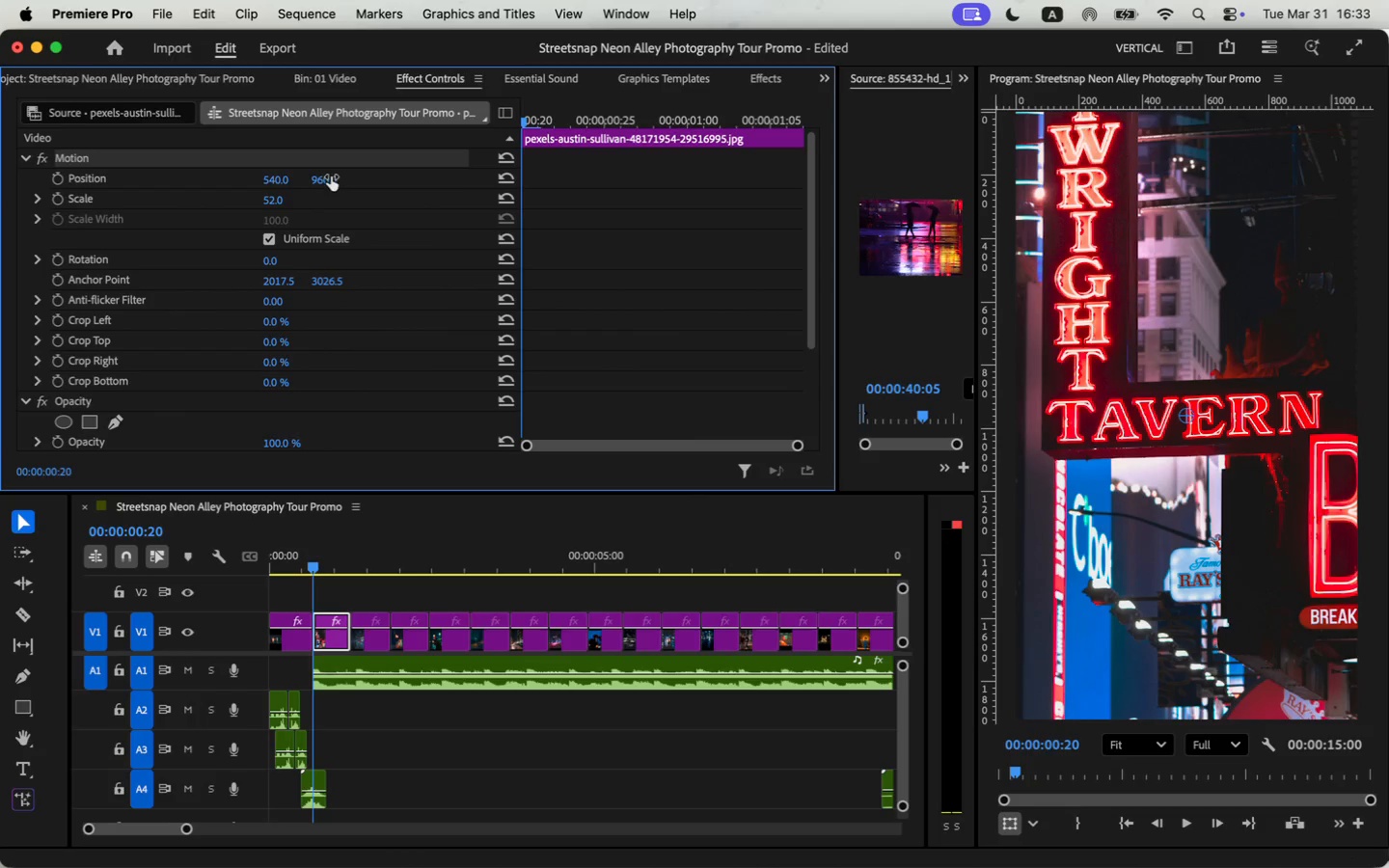 
double_click([376, 558])
 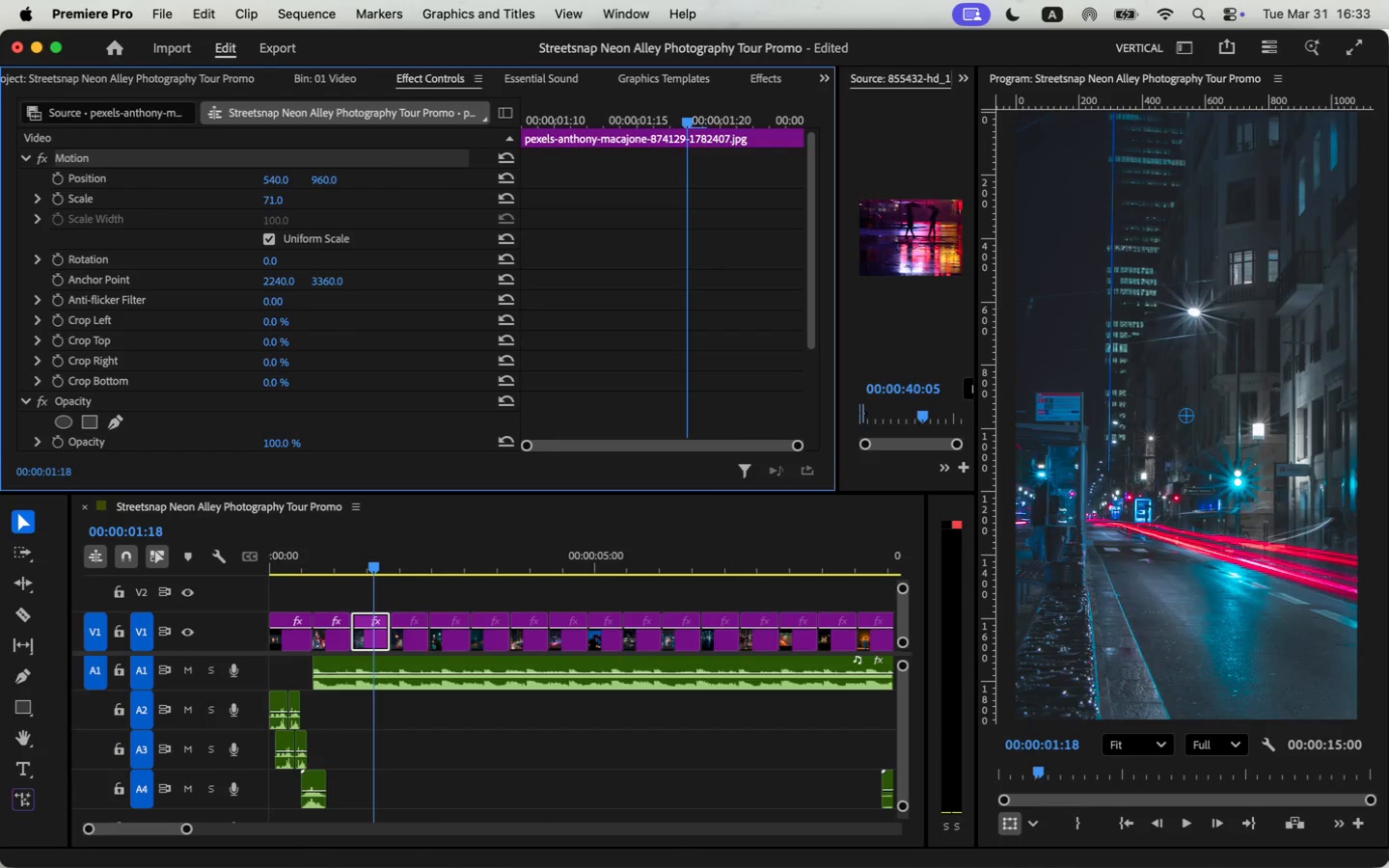 
left_click_drag(start_coordinate=[330, 171], to_coordinate=[146, 394])
 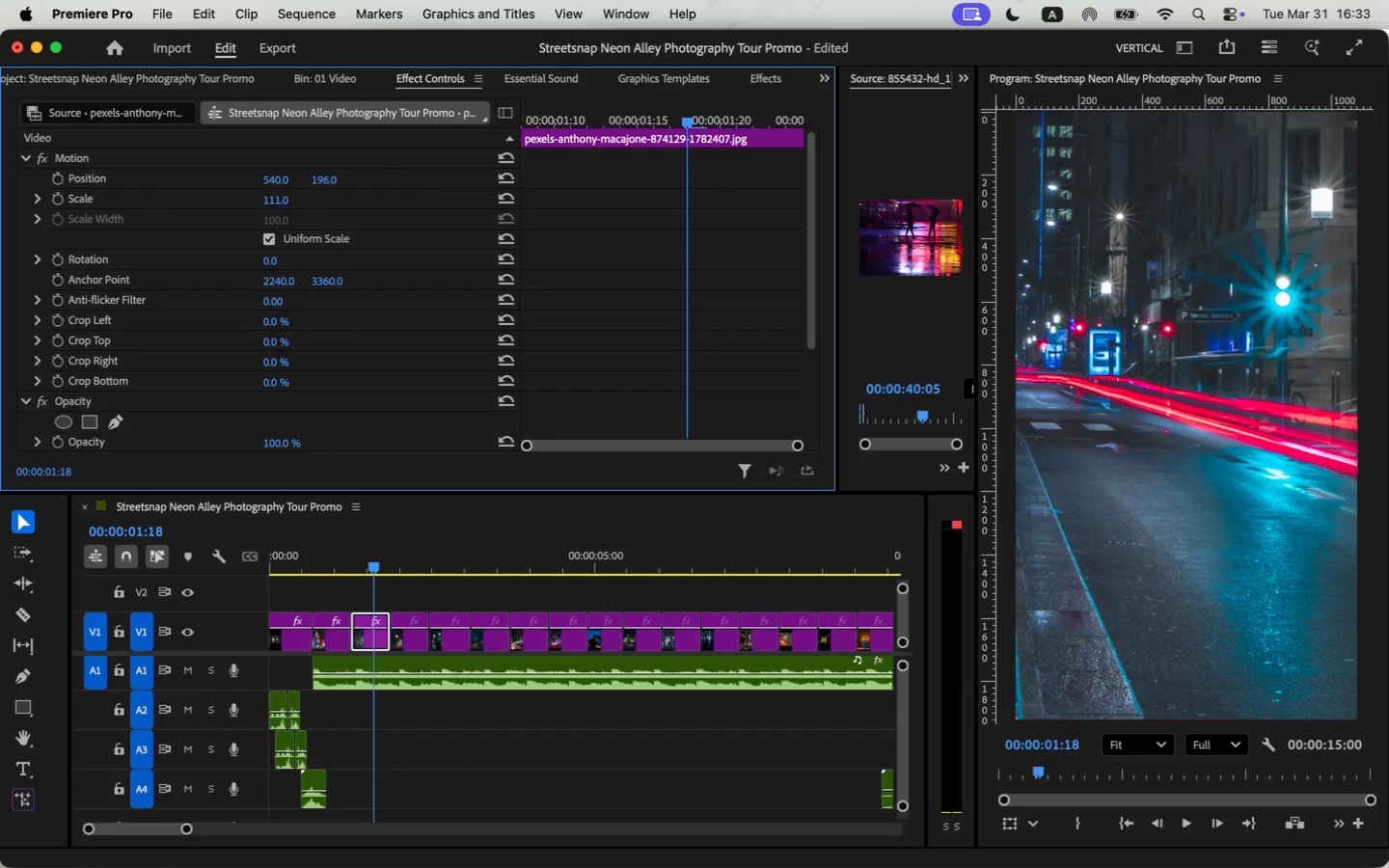 
wait(6.35)
 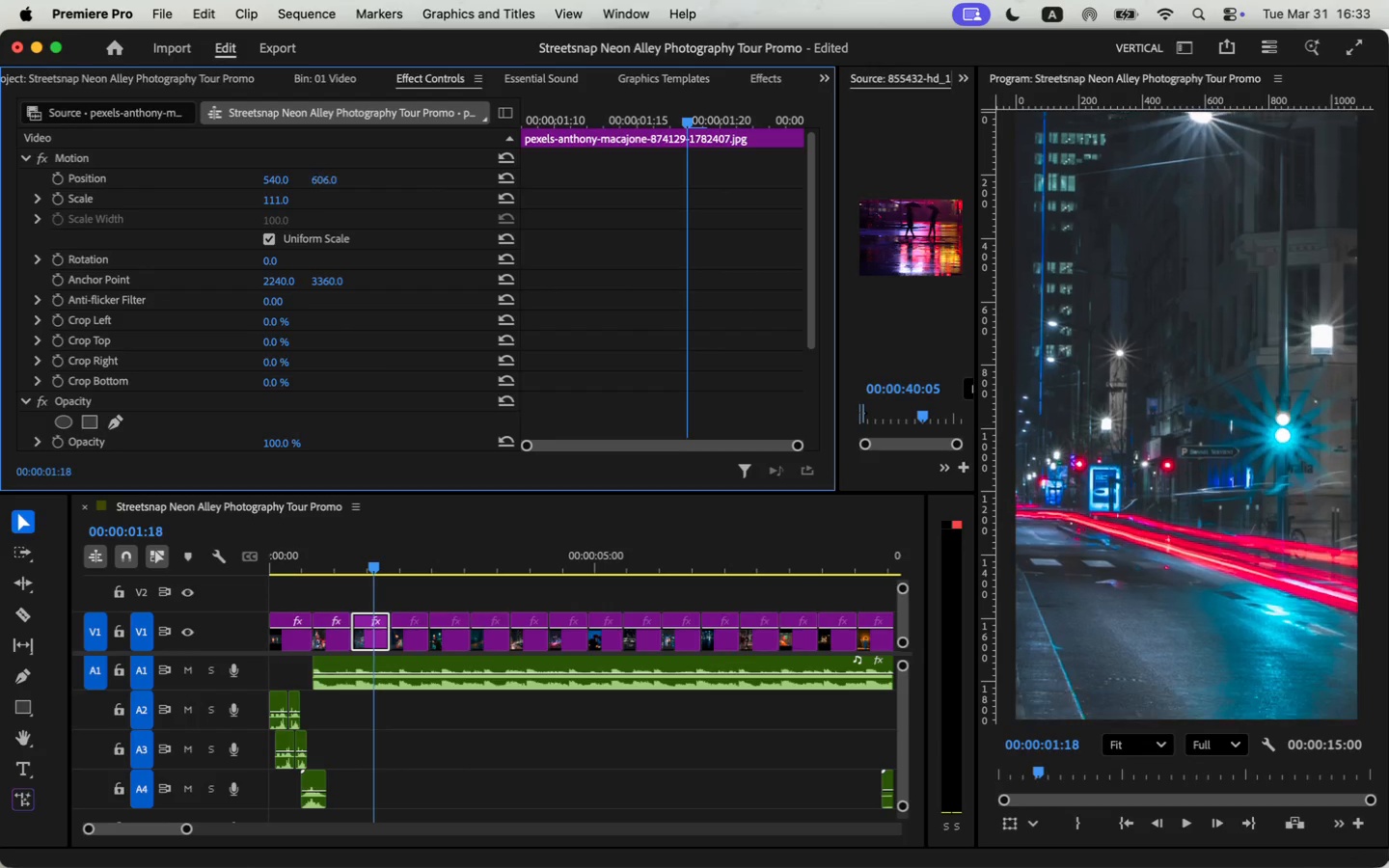 
double_click([414, 637])
 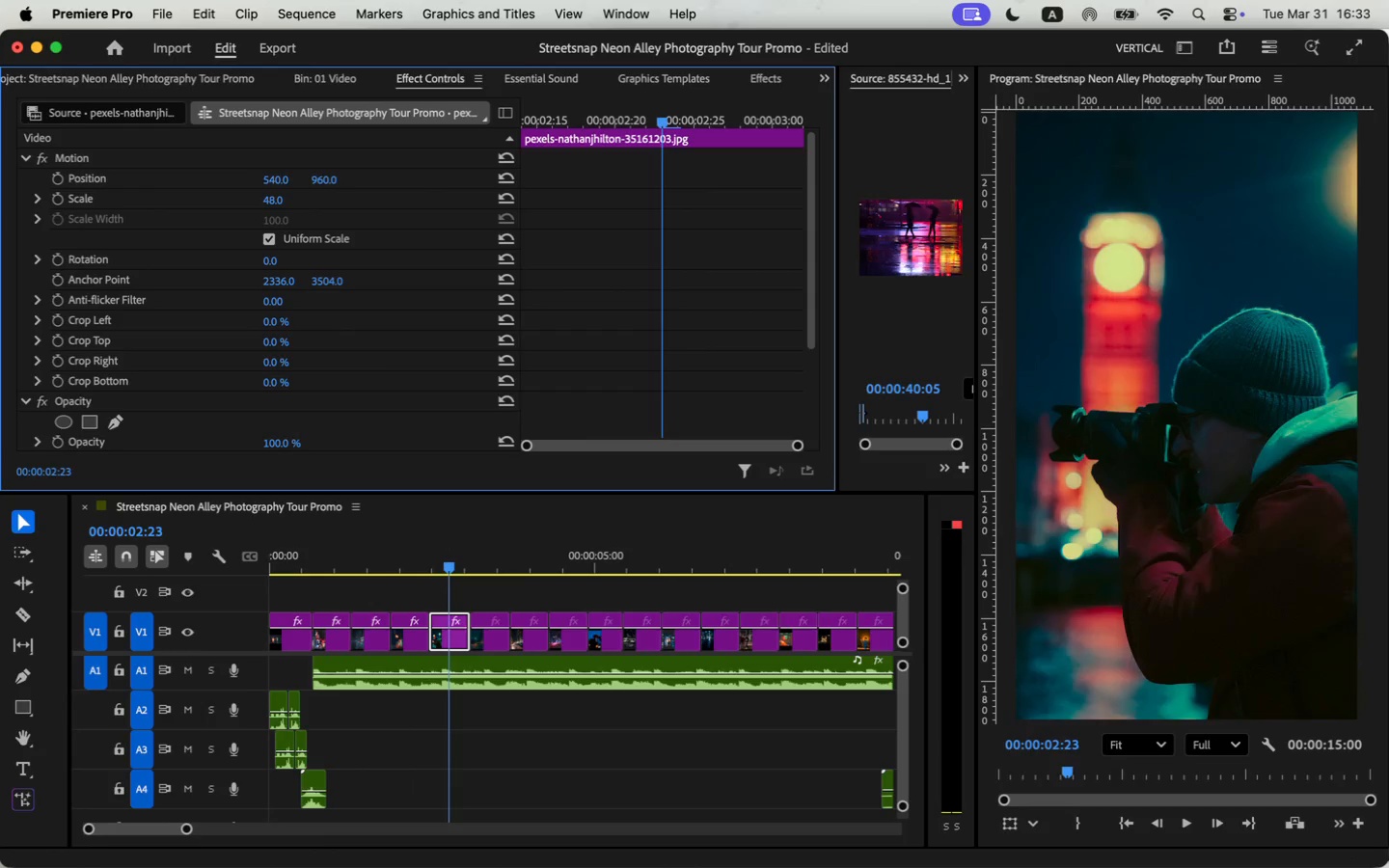 
wait(17.76)
 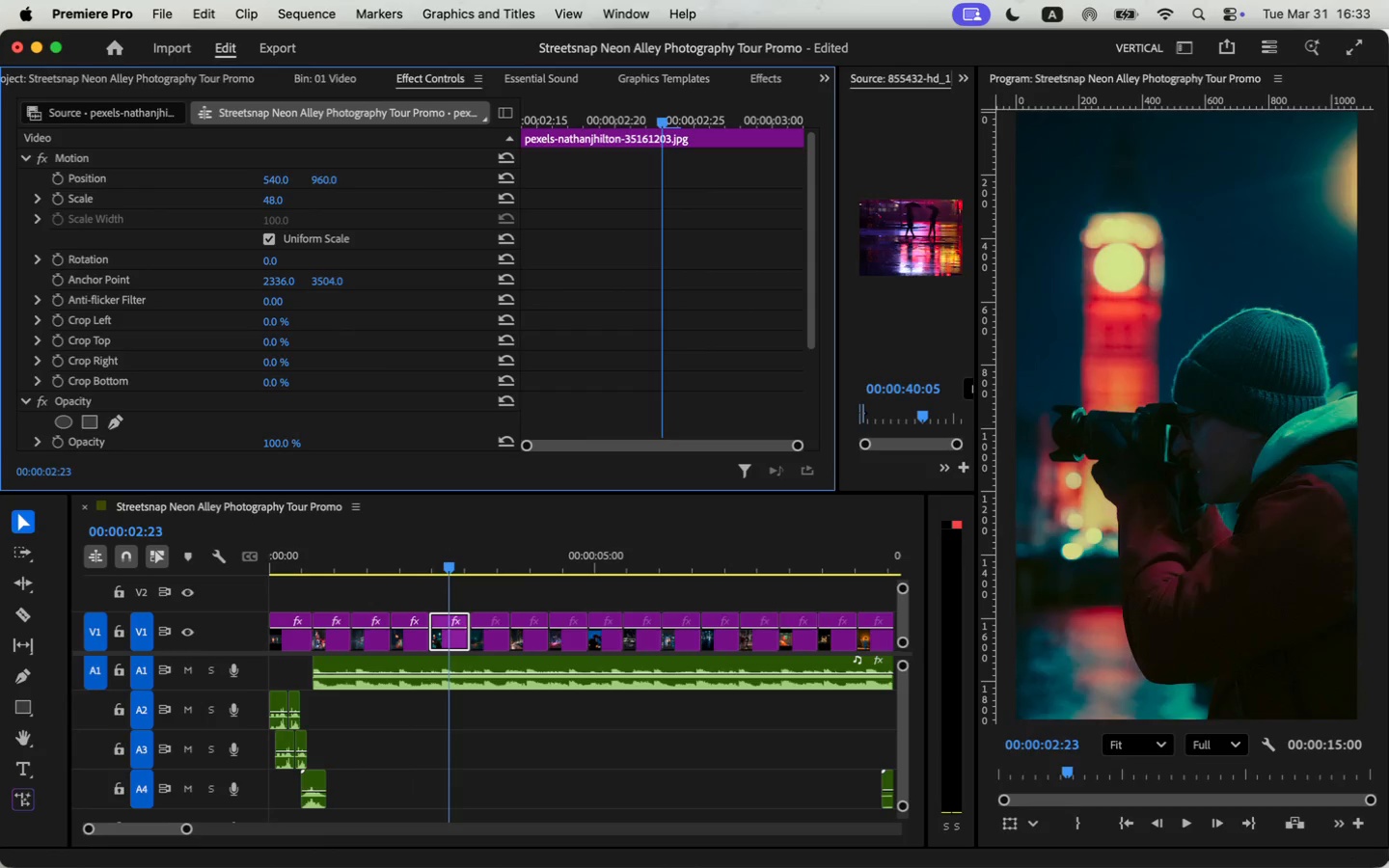 
left_click([486, 564])
 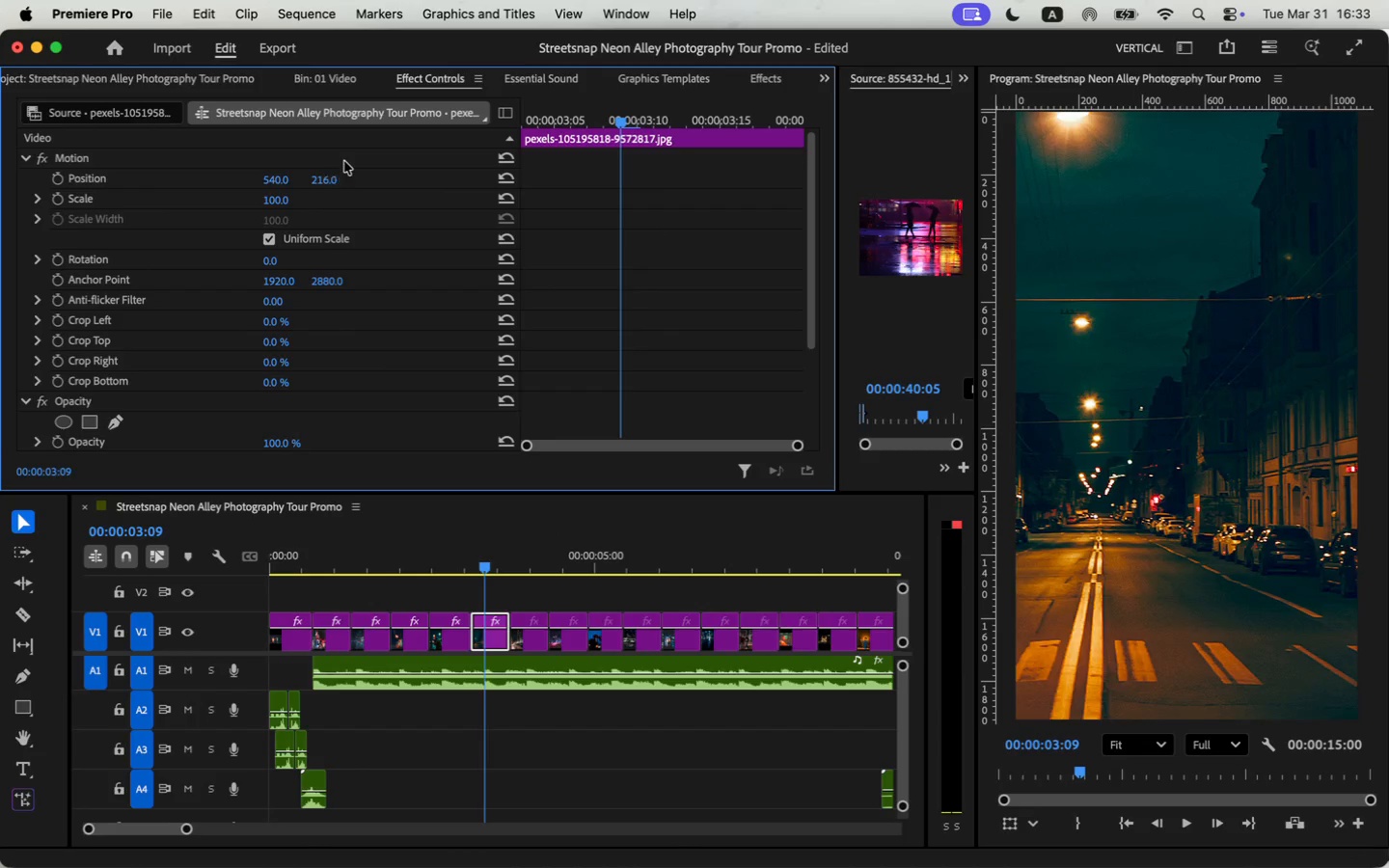 
wait(6.31)
 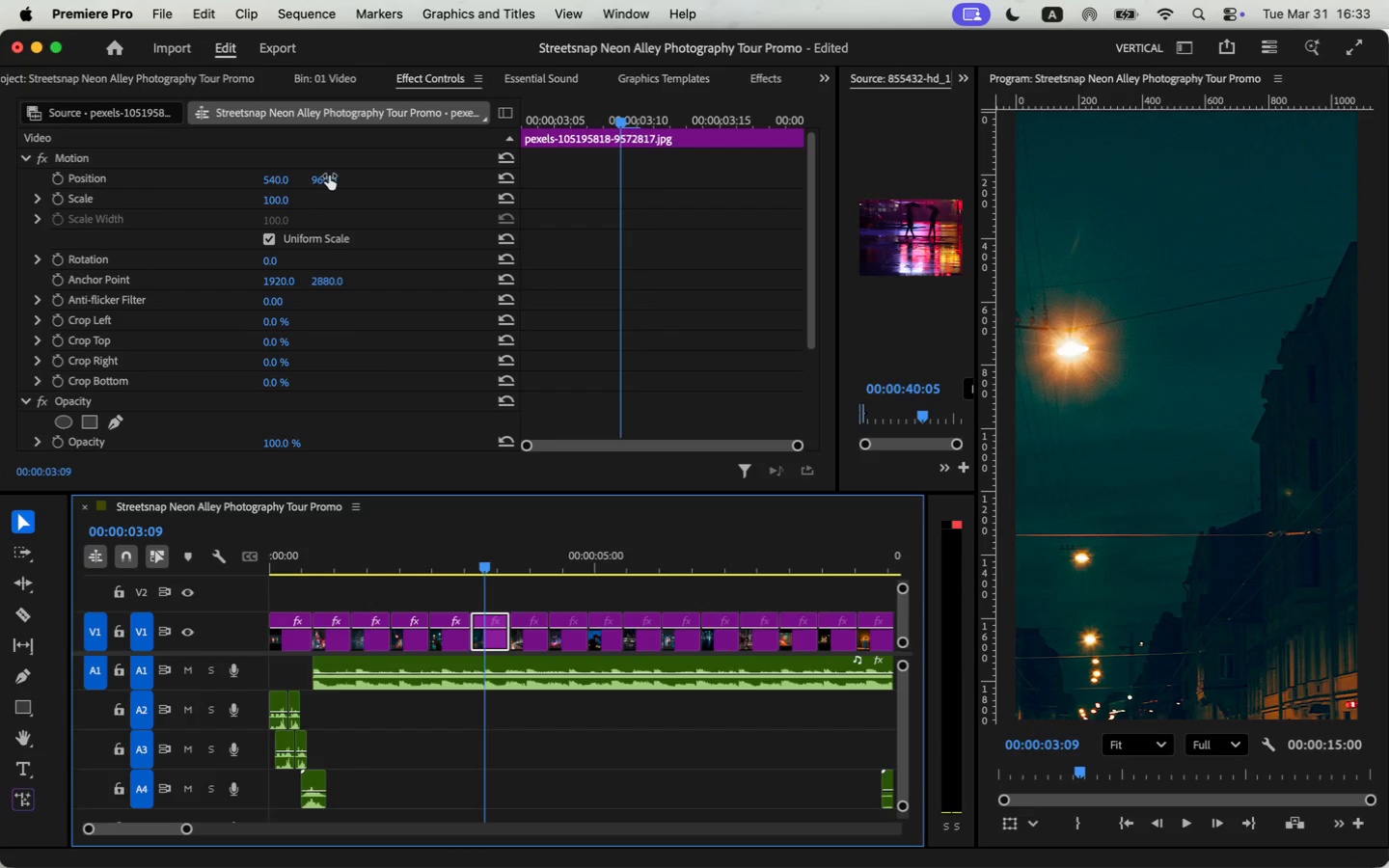 
left_click_drag(start_coordinate=[332, 170], to_coordinate=[238, 255])
 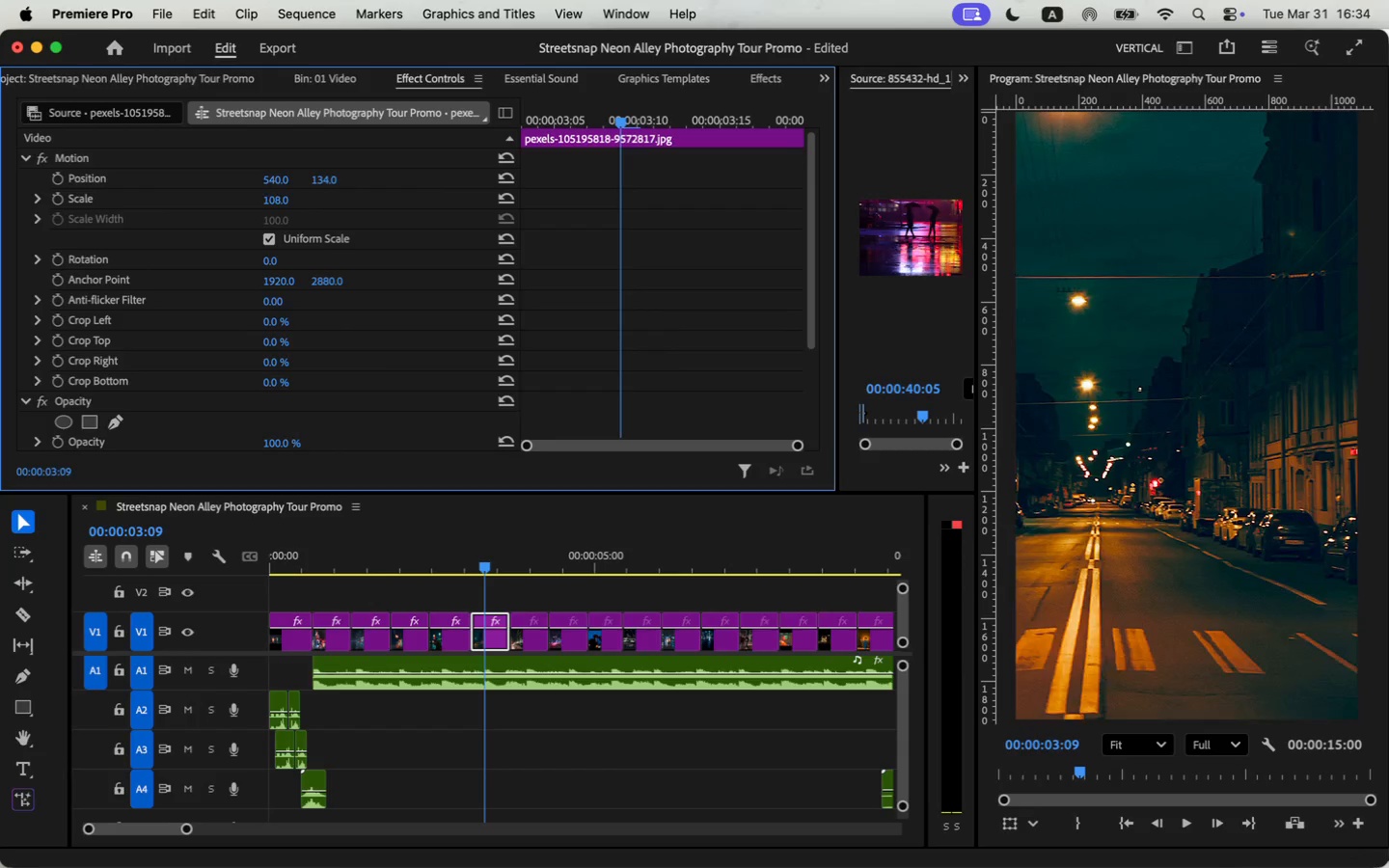 
left_click([286, 201])
 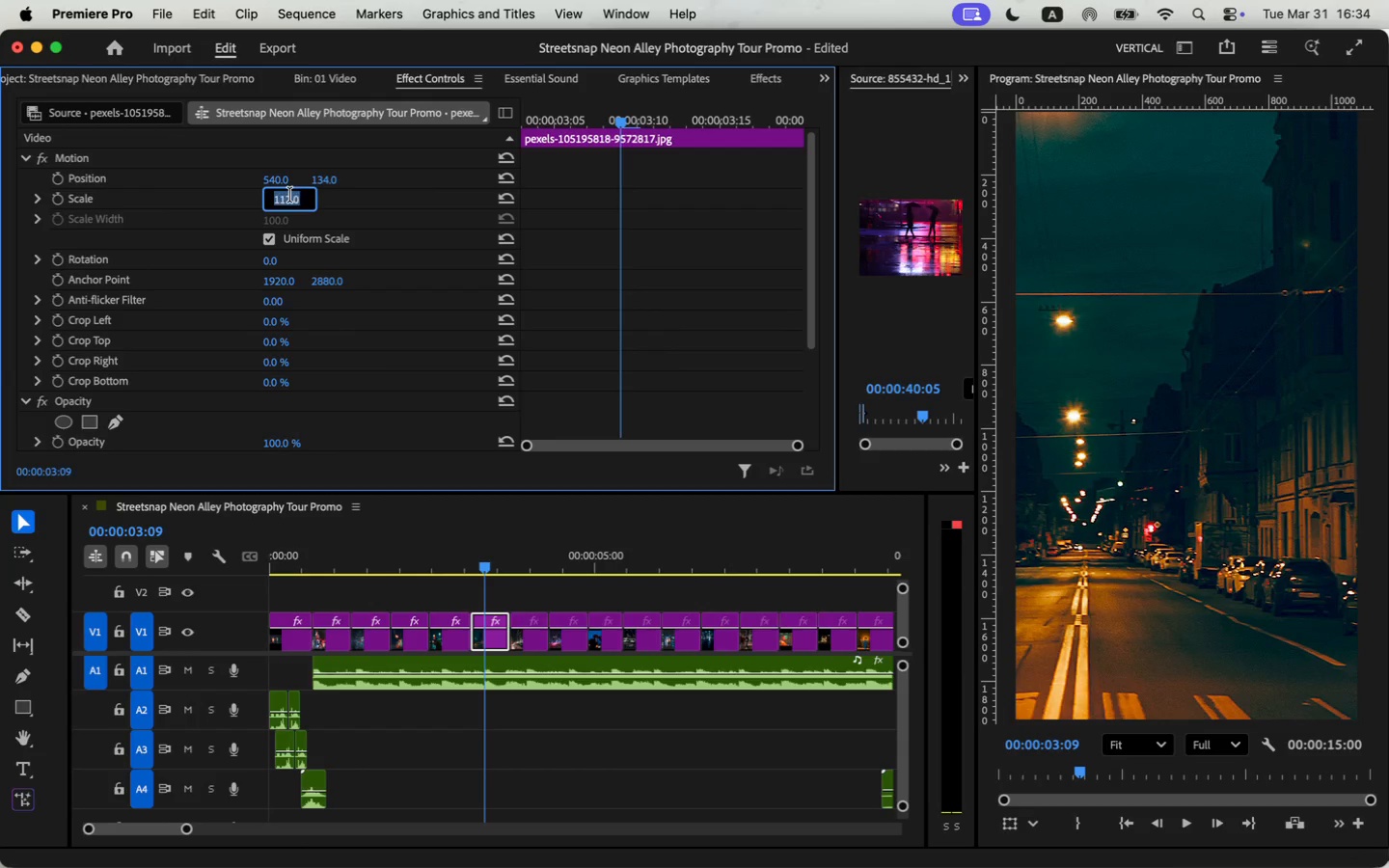 
type(120)
 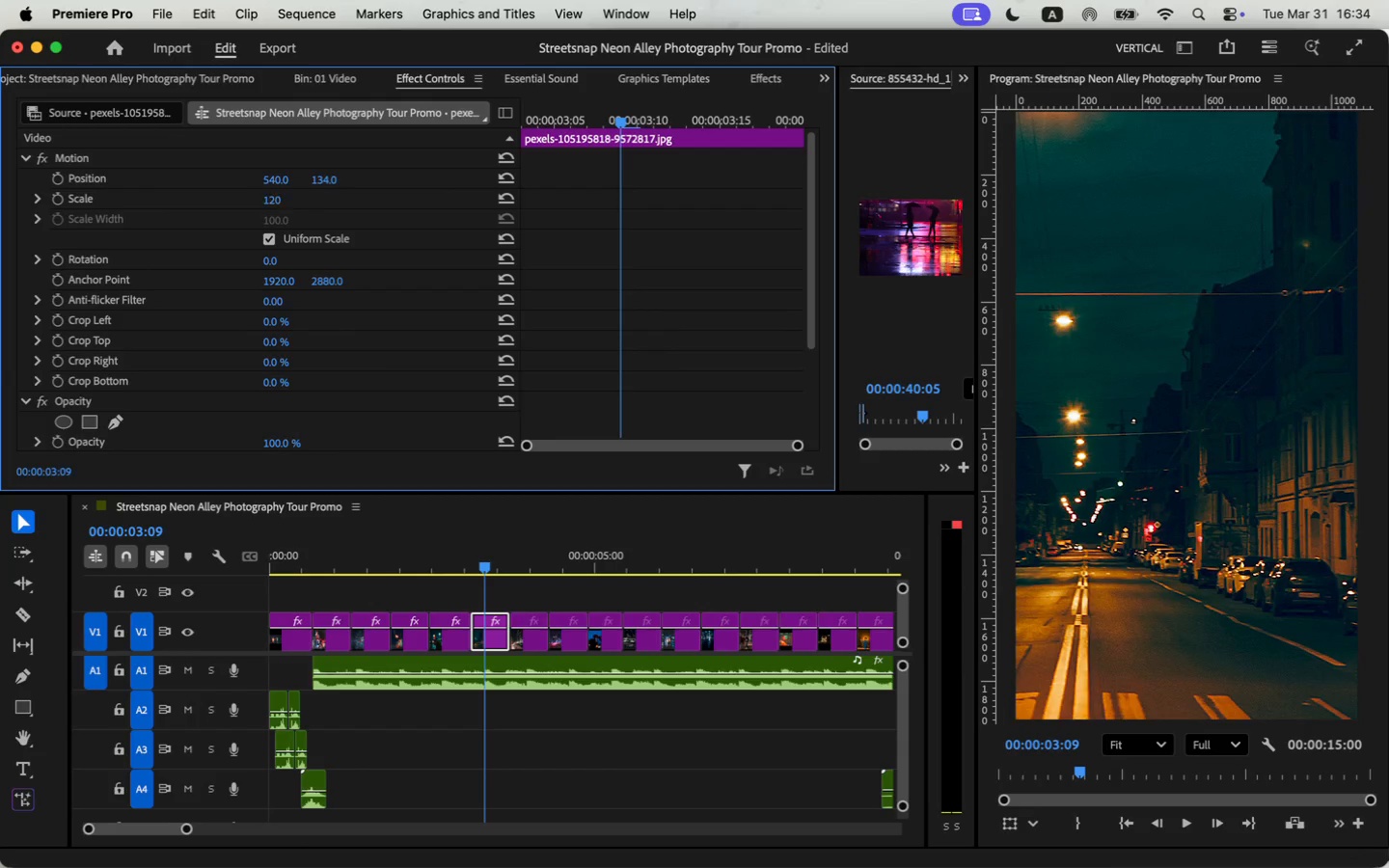 
key(Enter)
 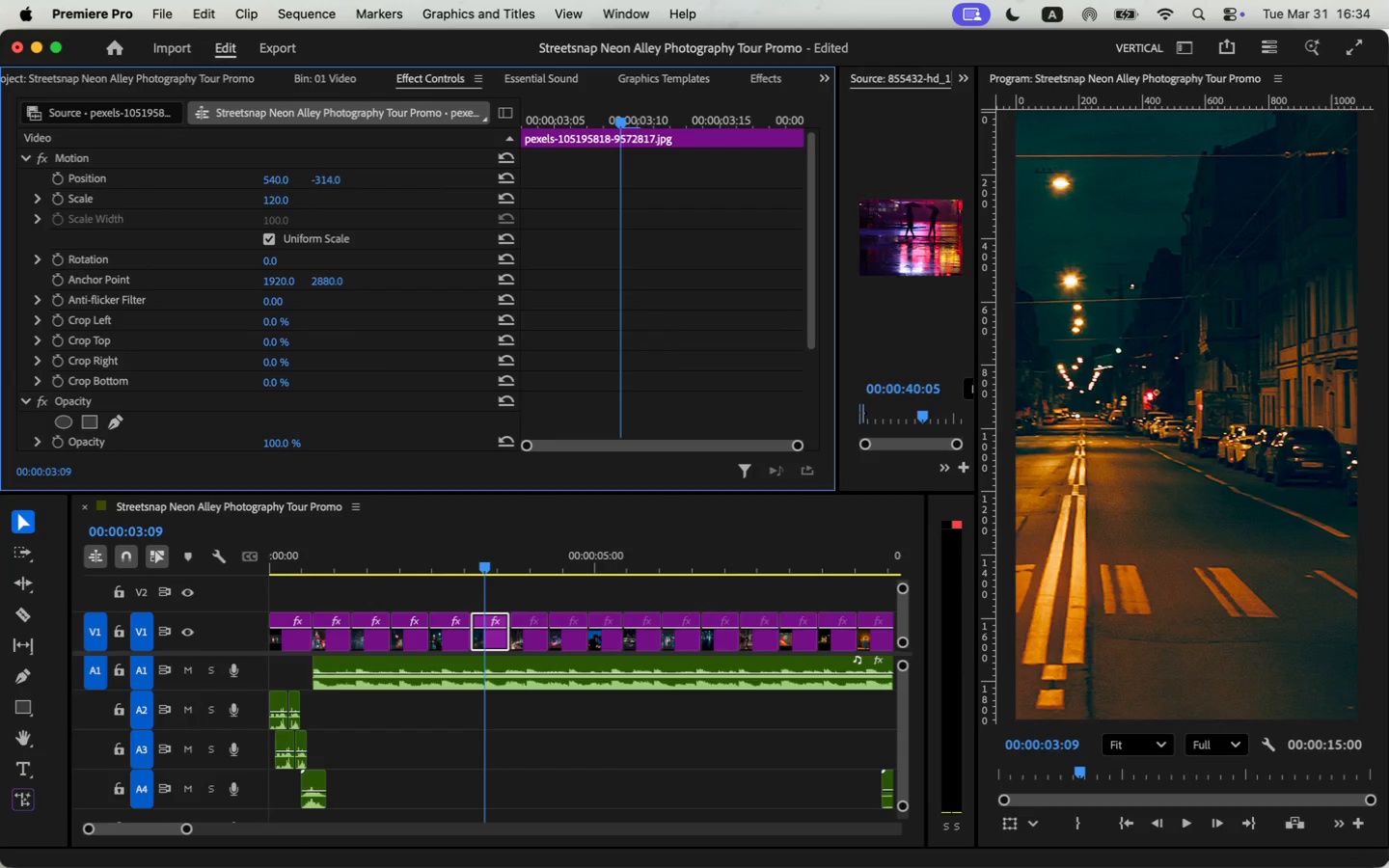 
wait(5.49)
 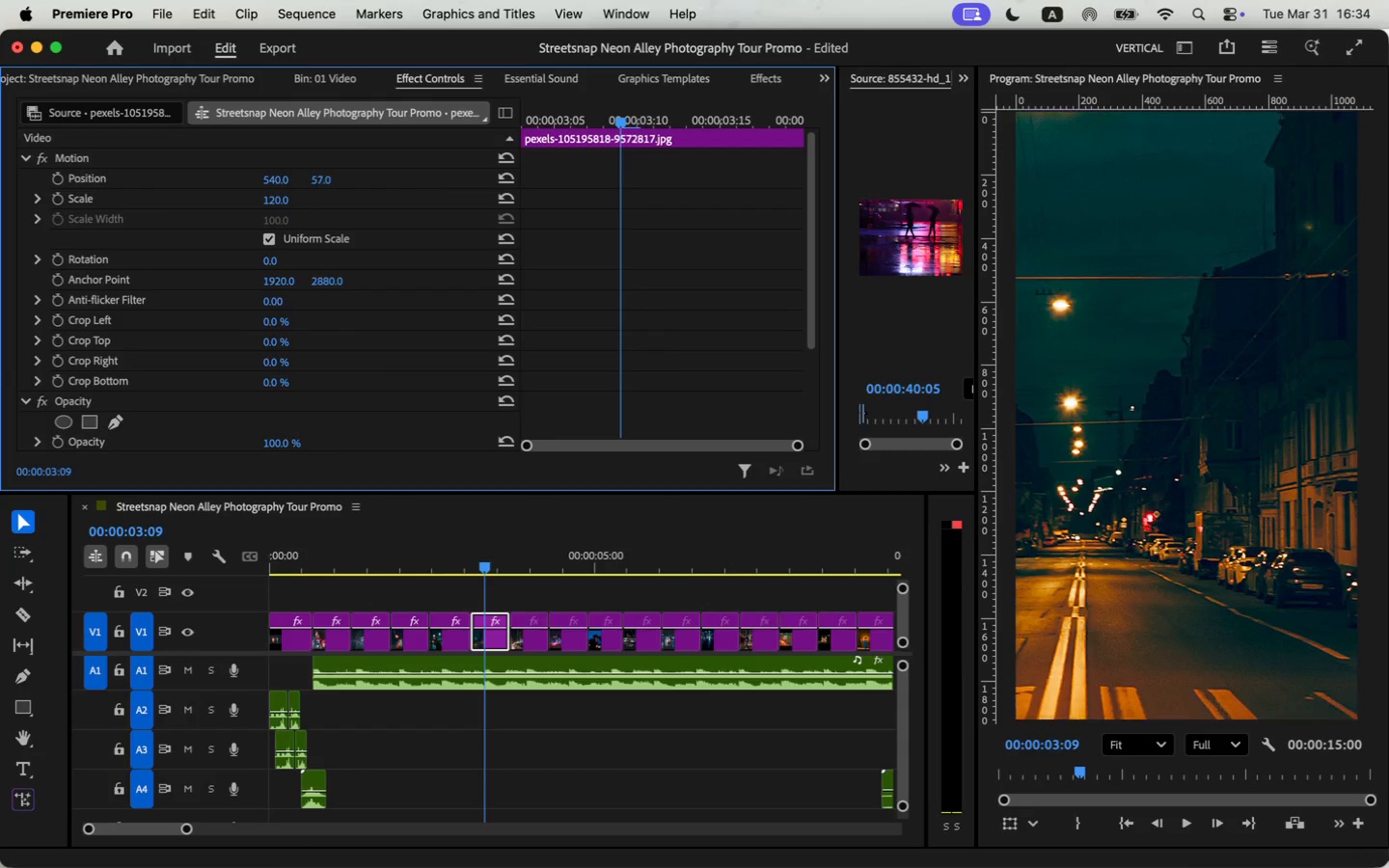 
left_click([530, 566])
 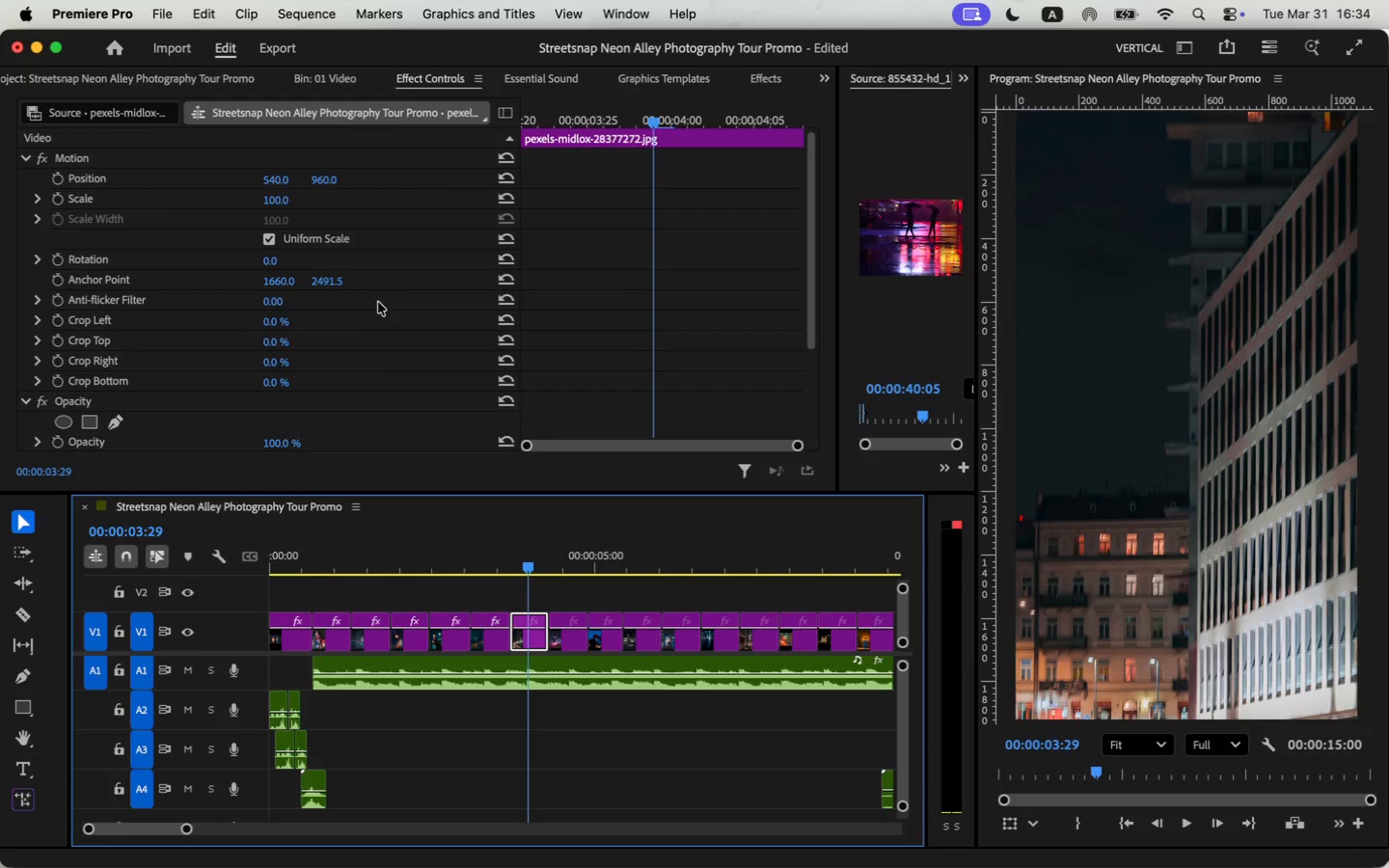 
left_click([283, 201])
 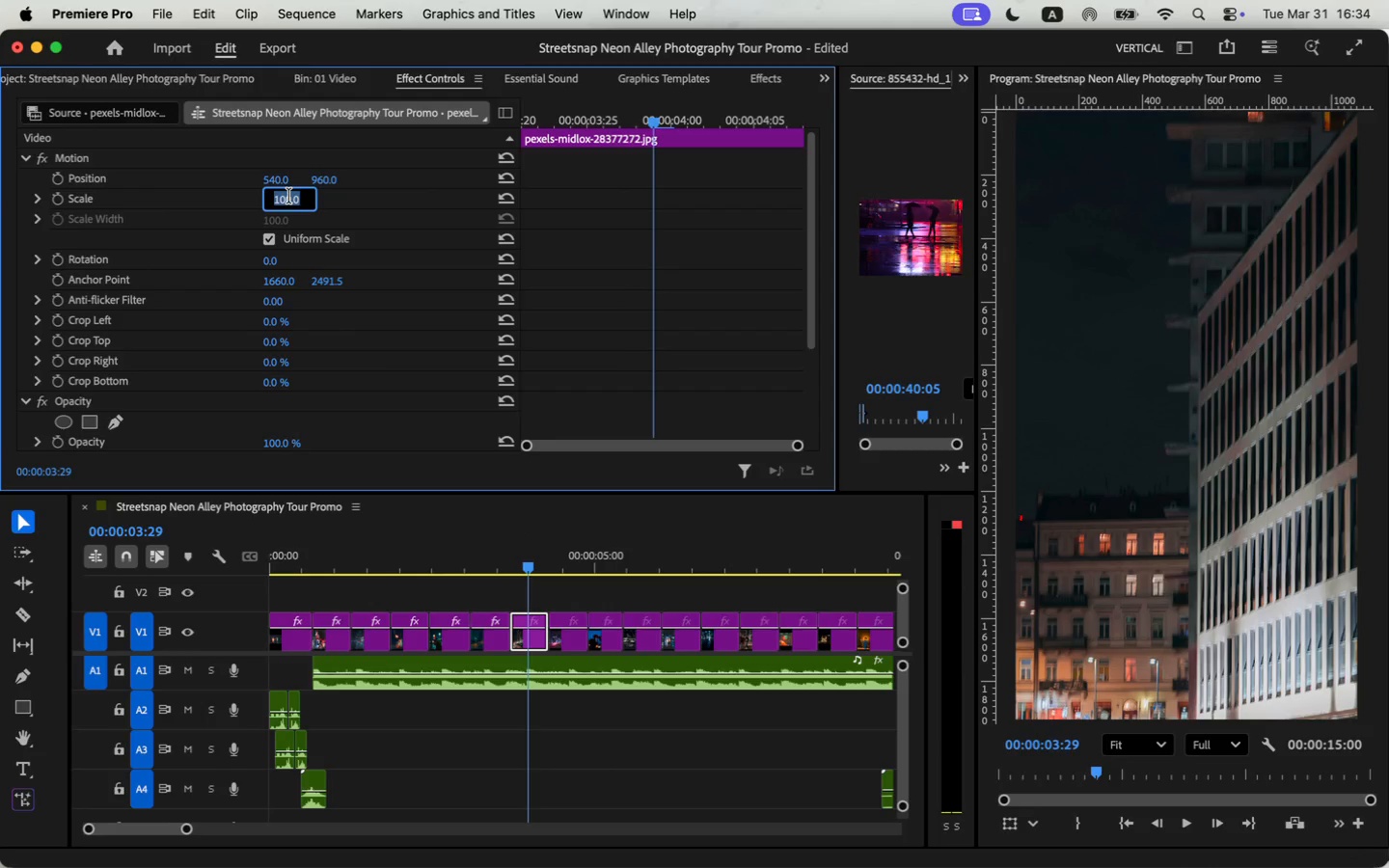 
type(80)
 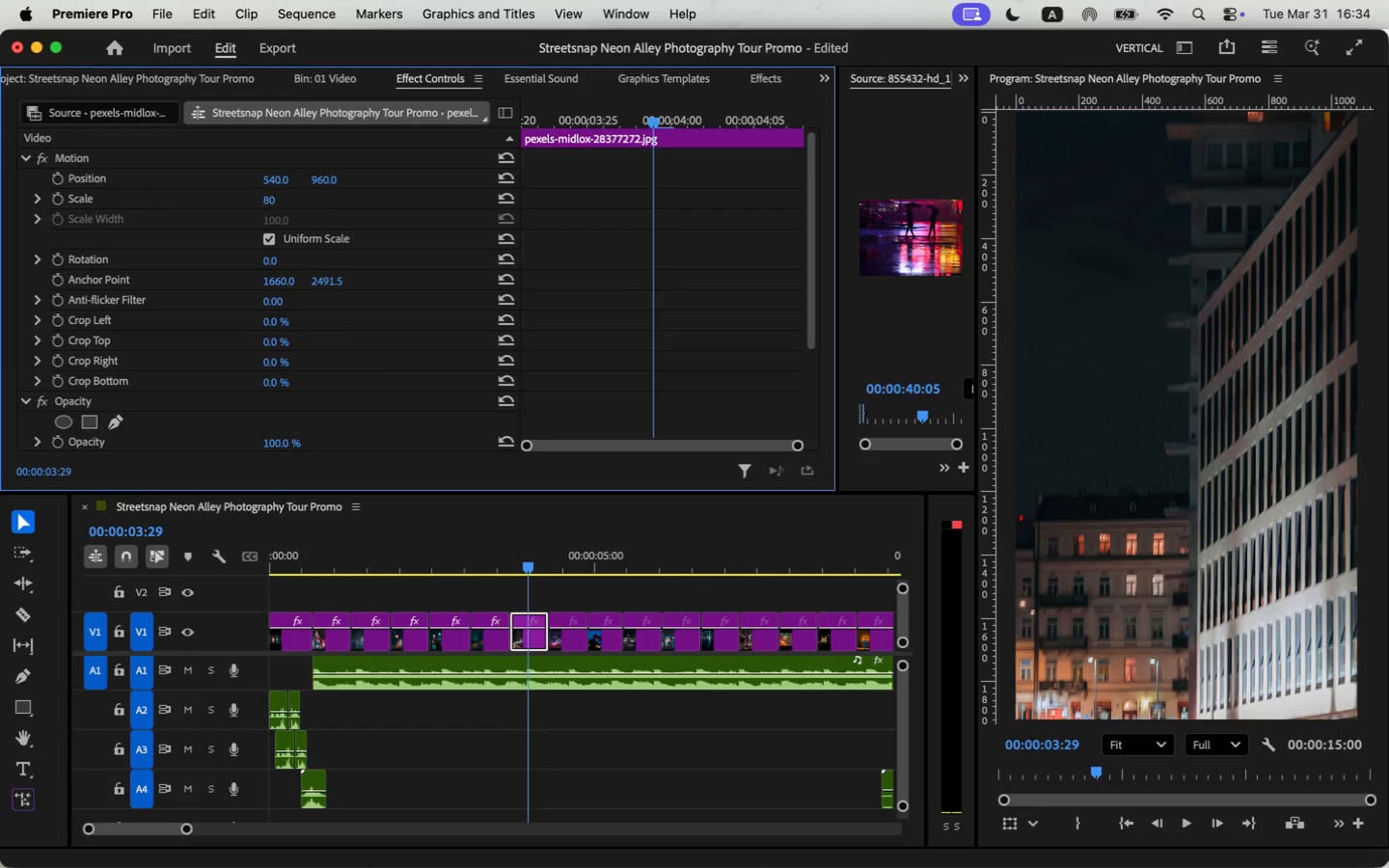 
key(Enter)
 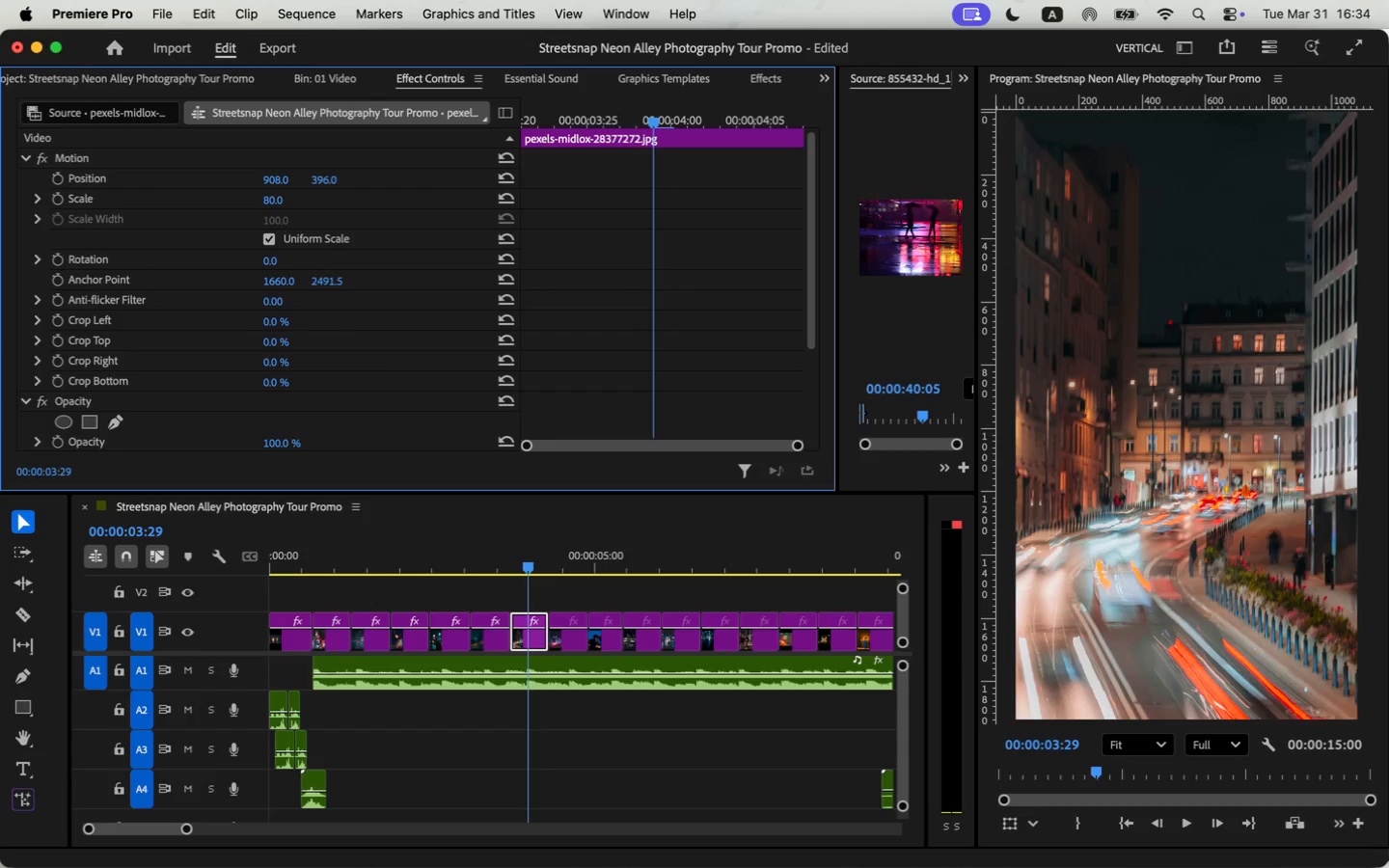 
wait(6.9)
 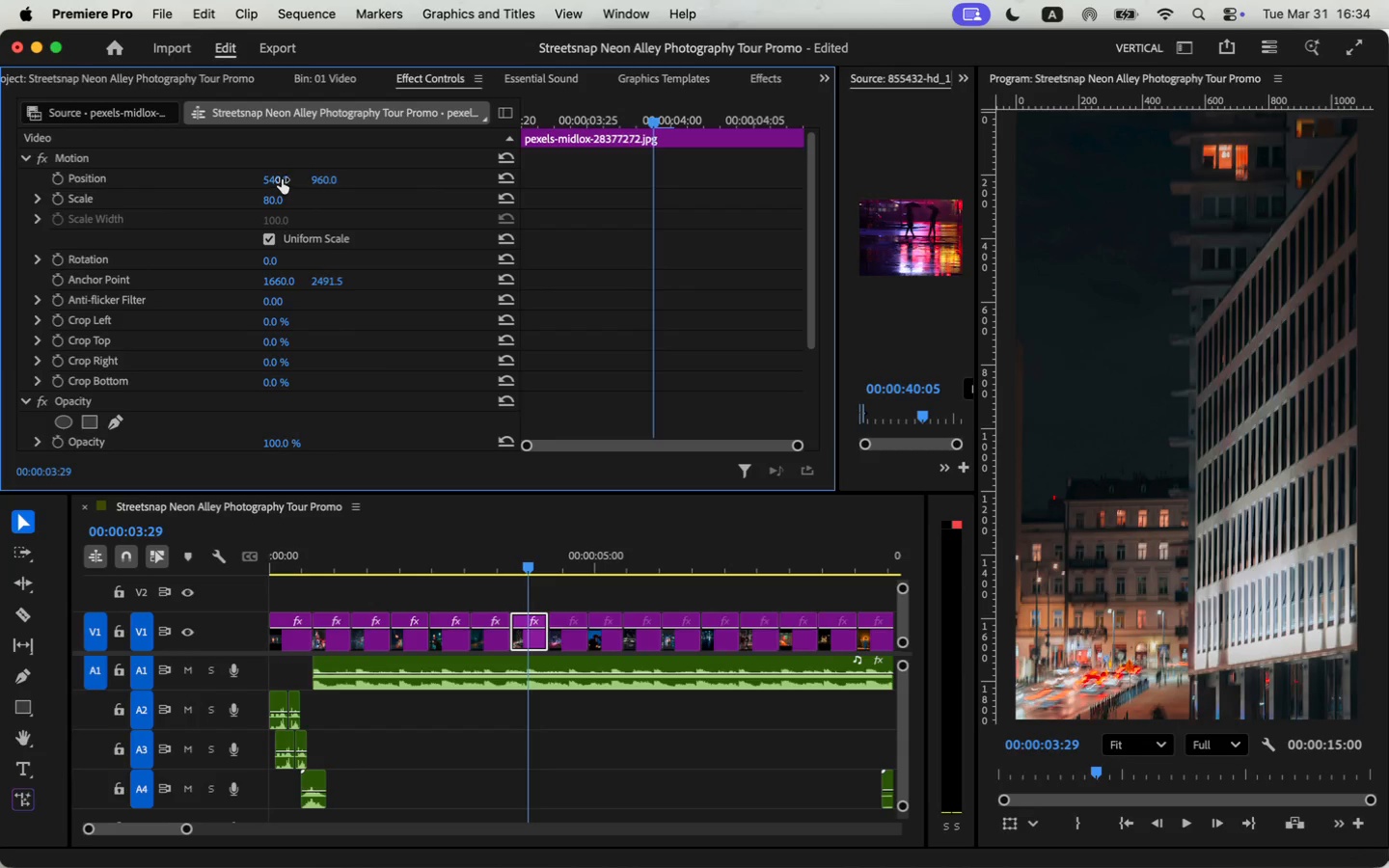 
left_click_drag(start_coordinate=[316, 191], to_coordinate=[210, 299])
 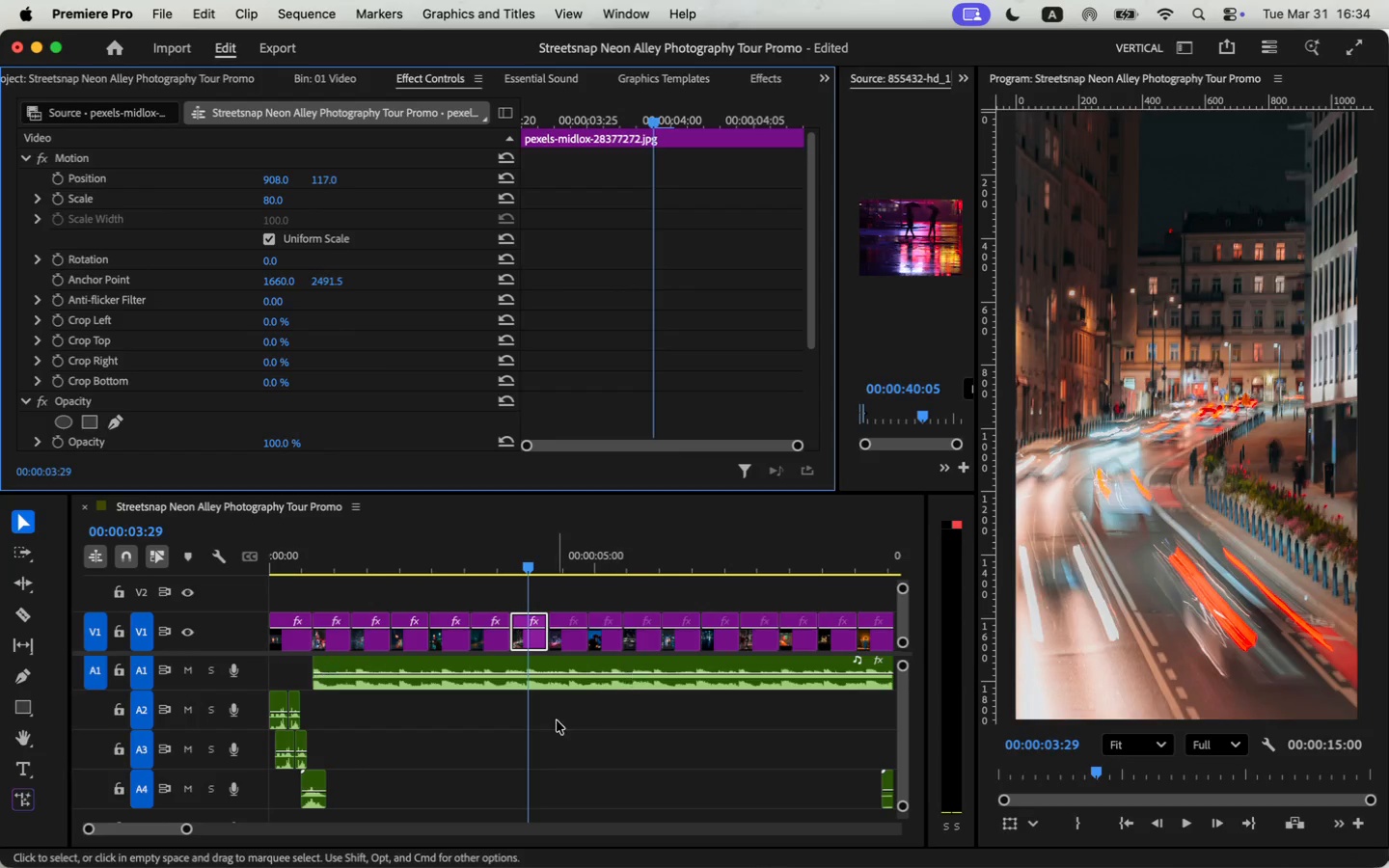 
double_click([571, 640])
 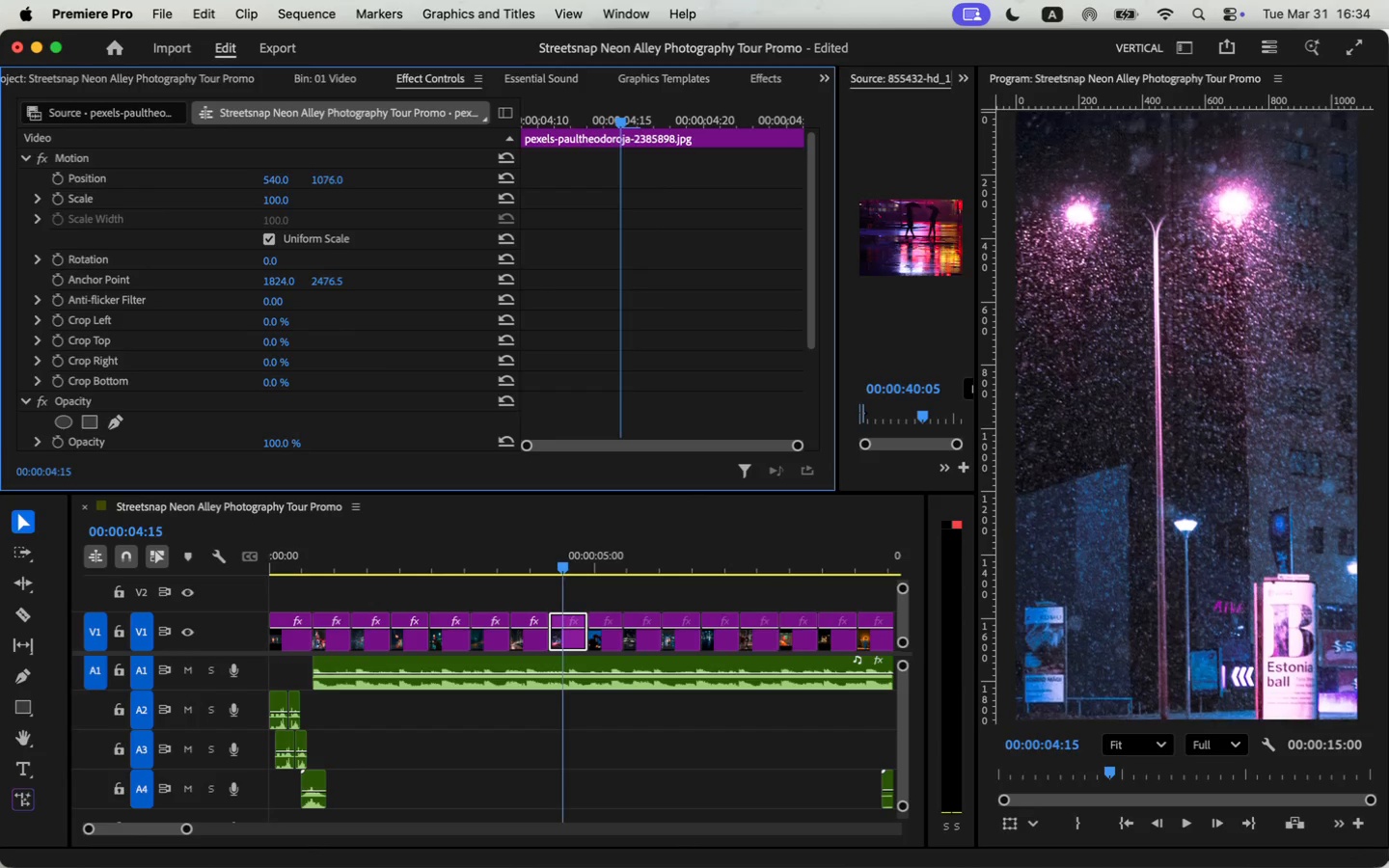 
left_click([282, 202])
 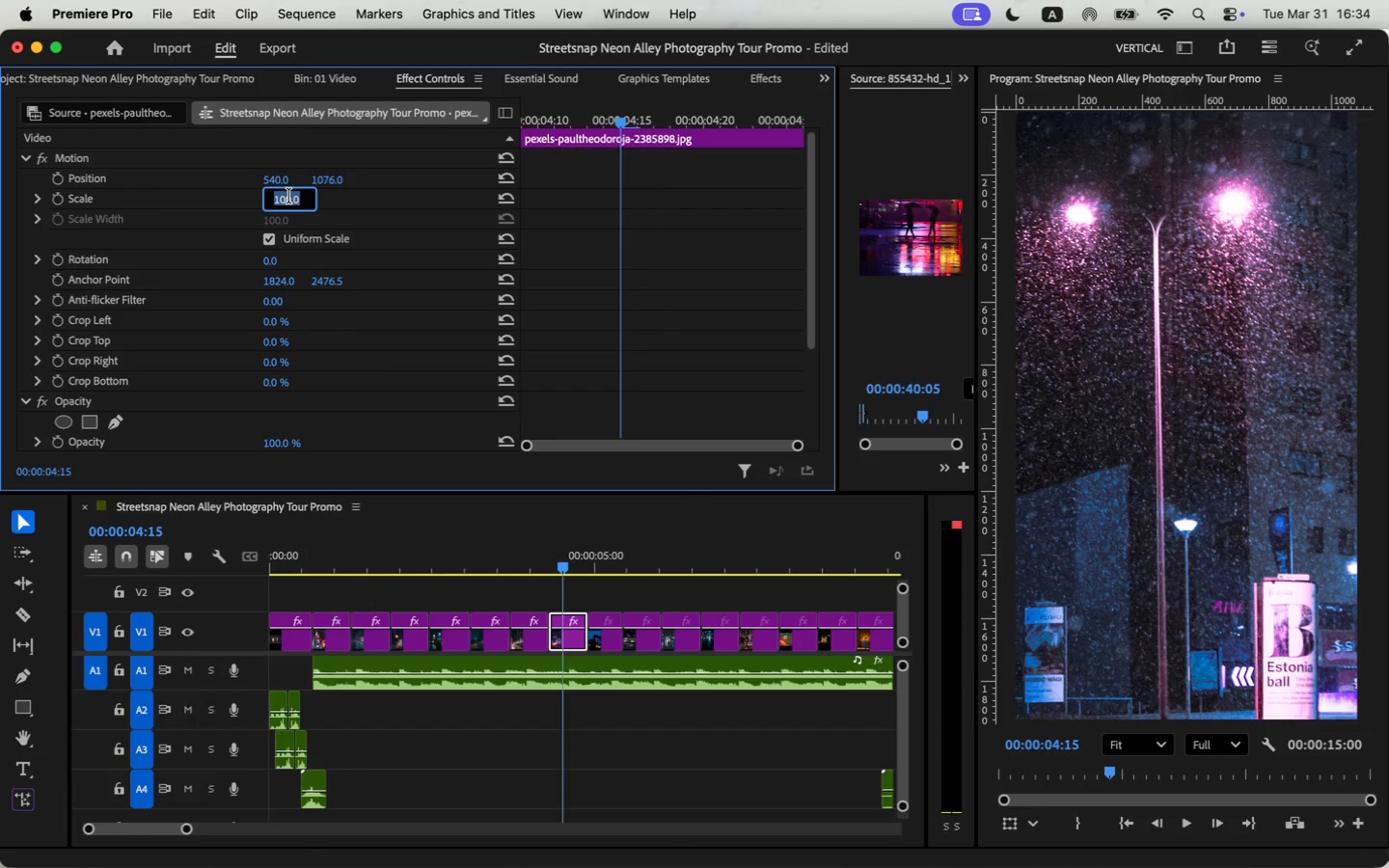 
type(90)
 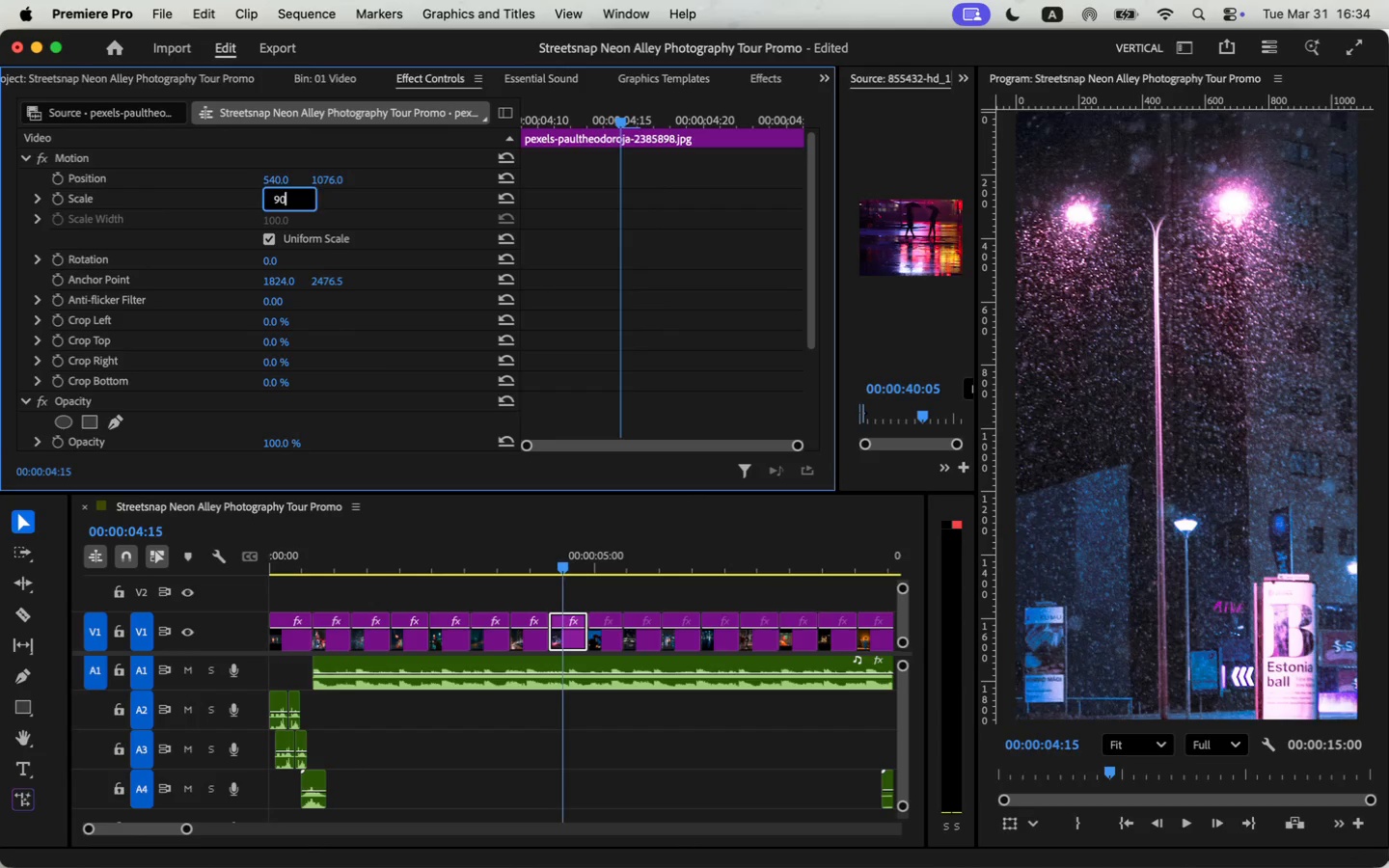 
key(Enter)
 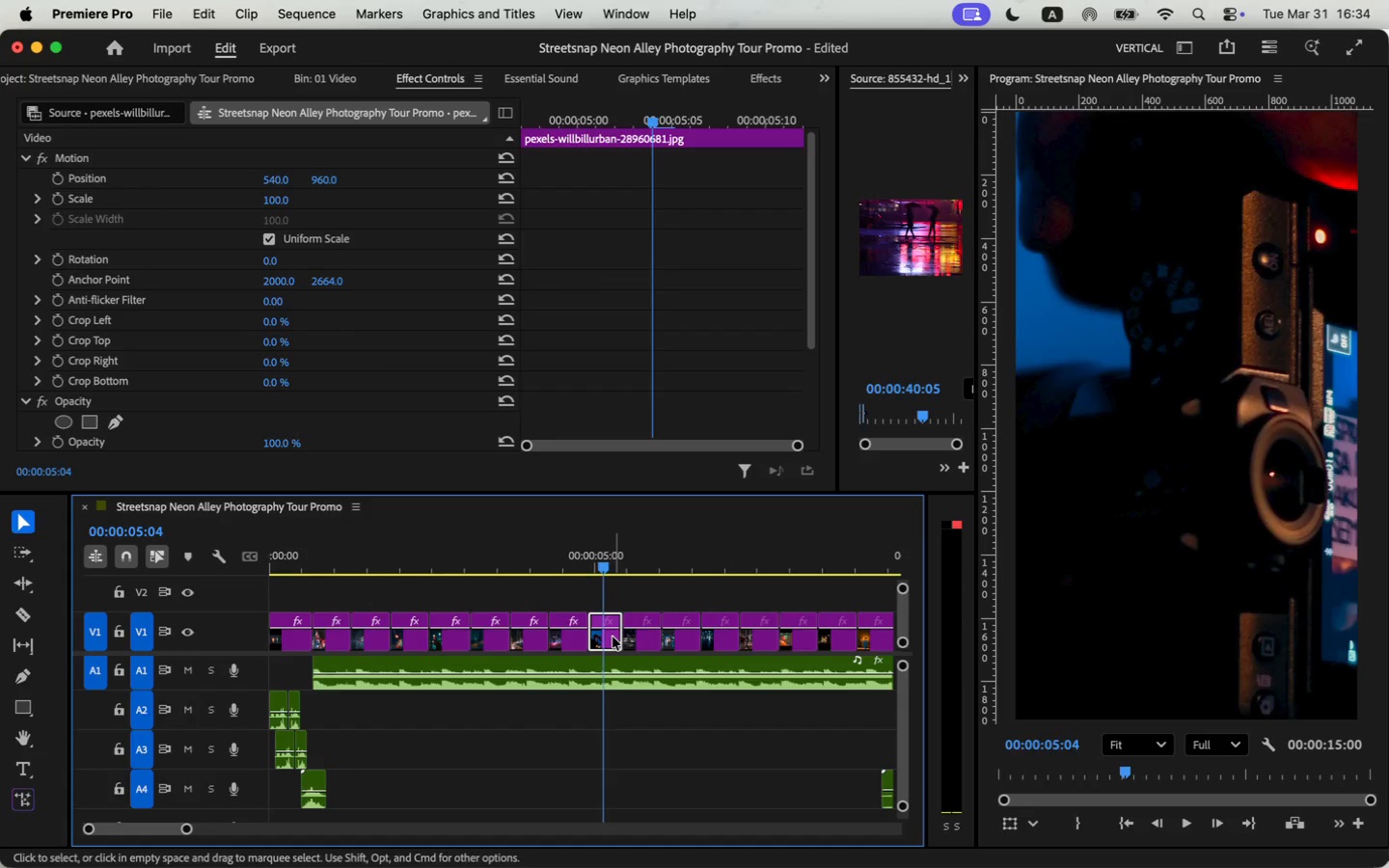 
wait(6.0)
 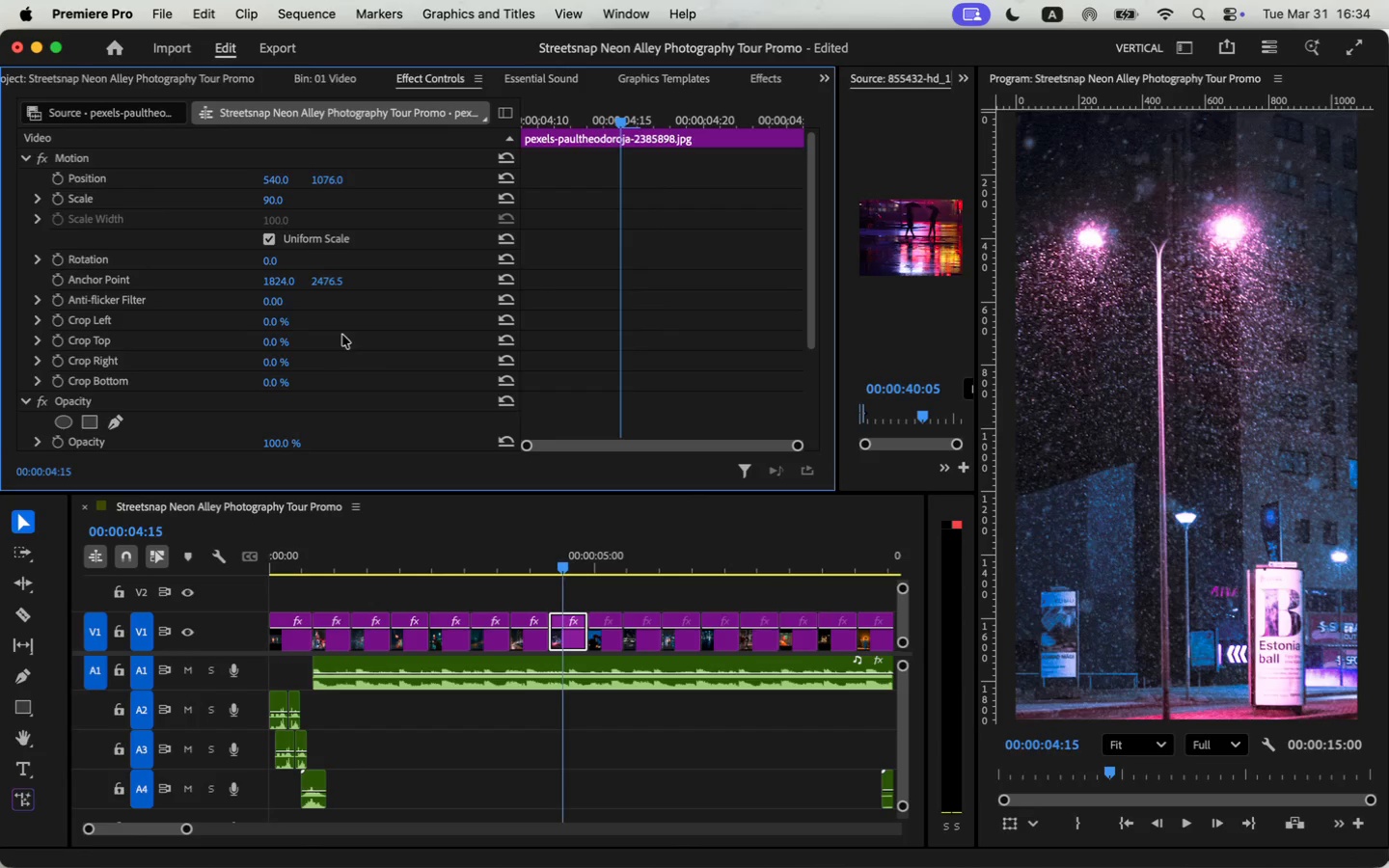 
left_click_drag(start_coordinate=[285, 169], to_coordinate=[0, 227])
 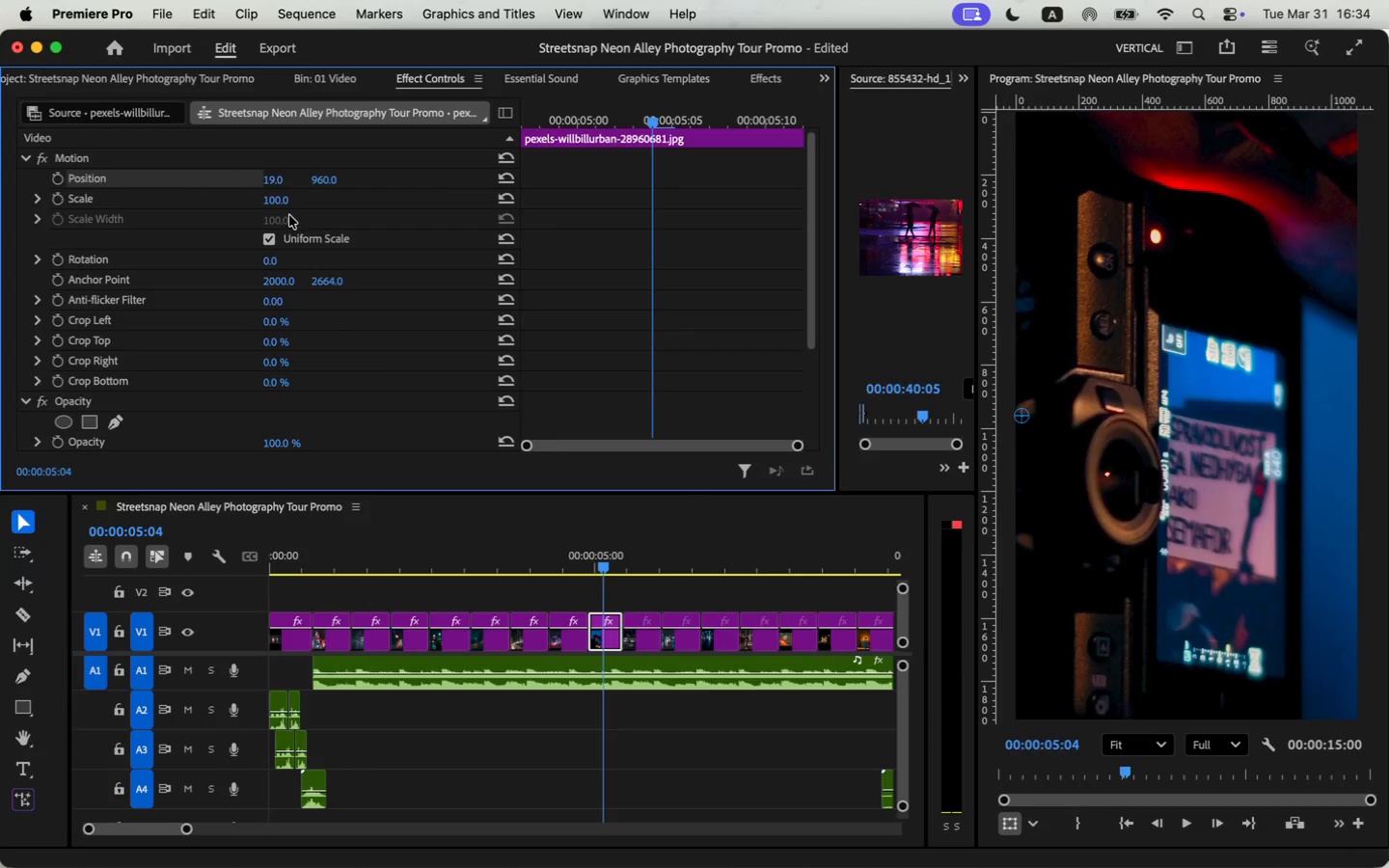 
type(90)
 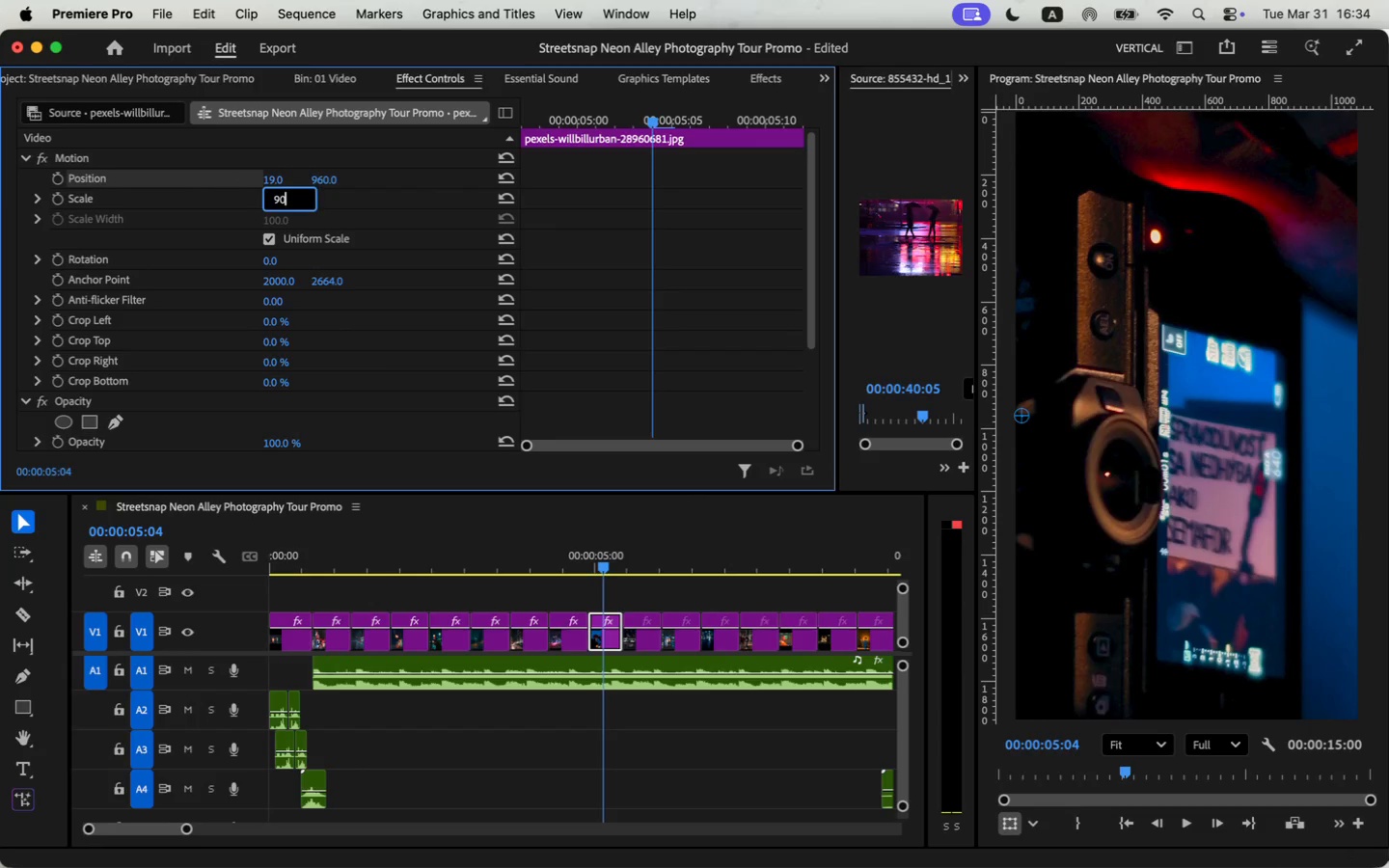 
key(Enter)
 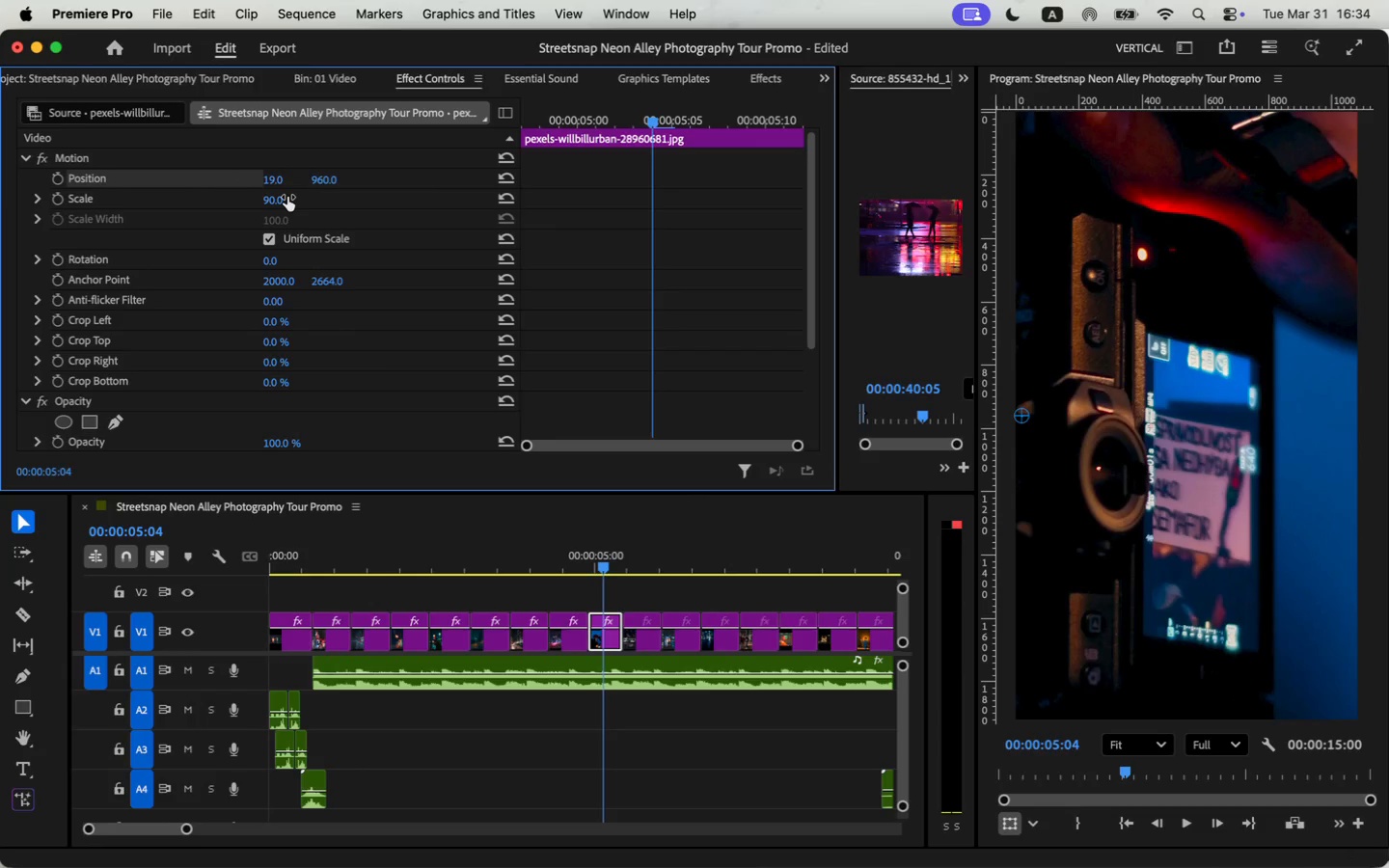 
left_click([287, 197])
 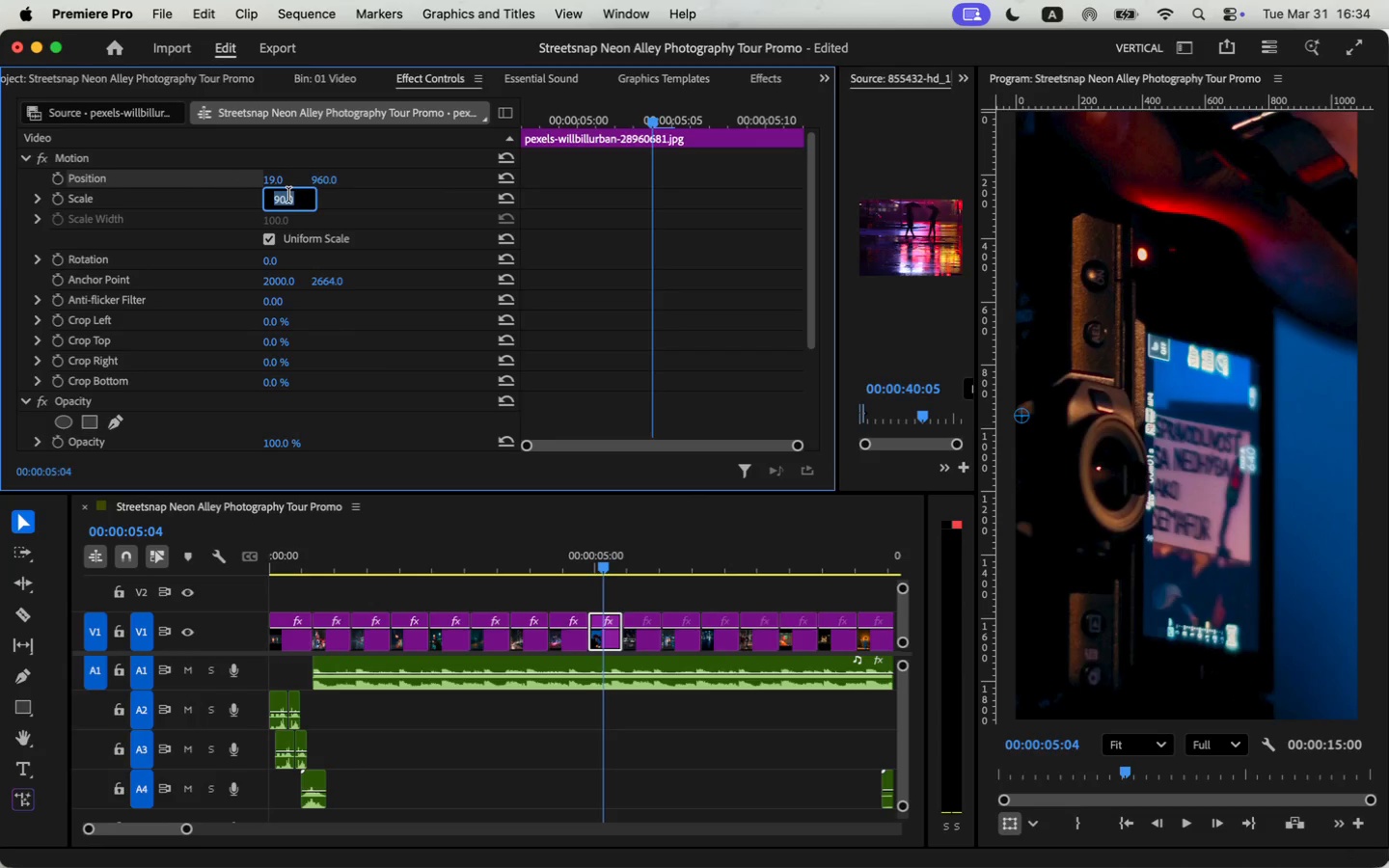 
type(50)
 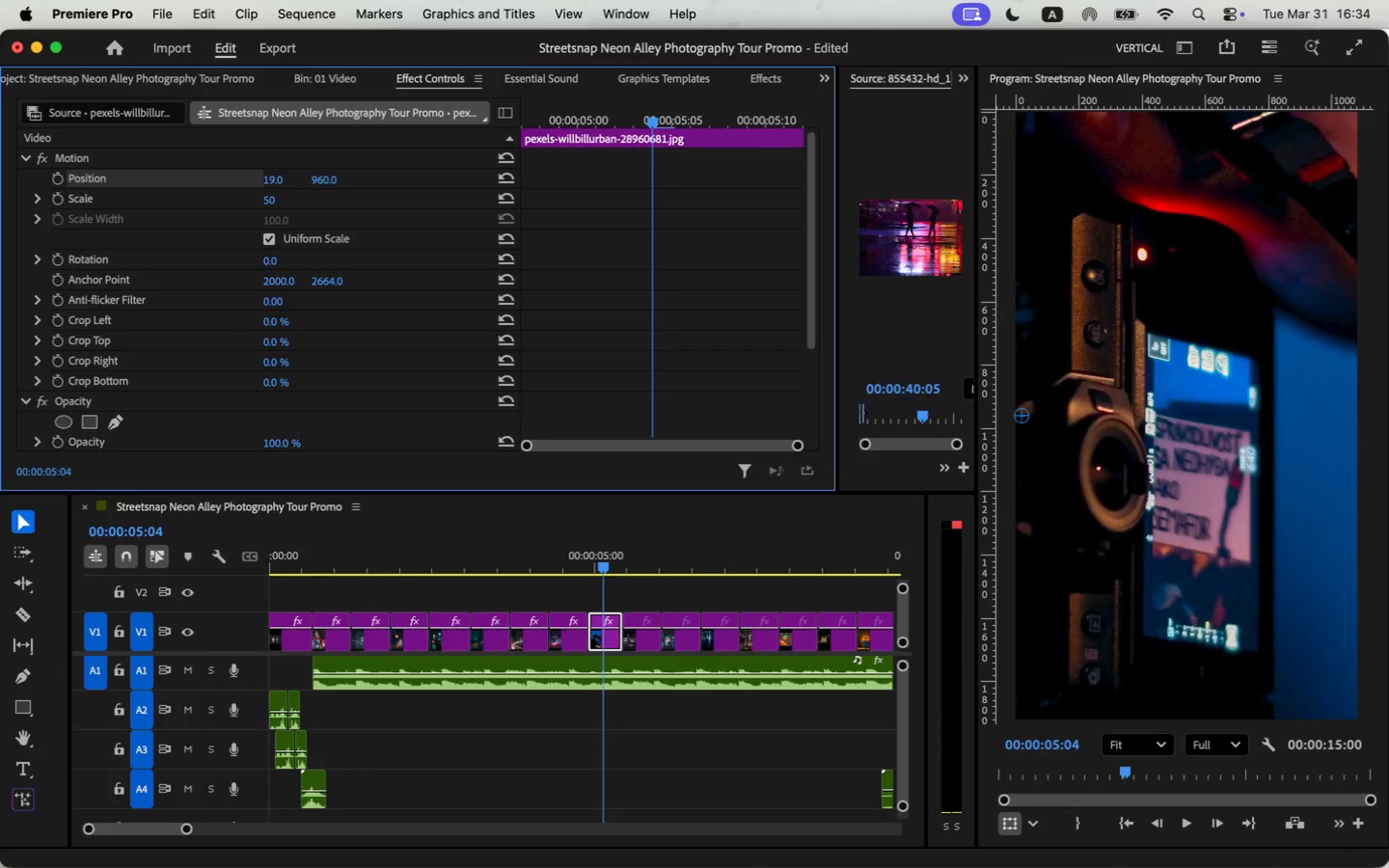 
key(Enter)
 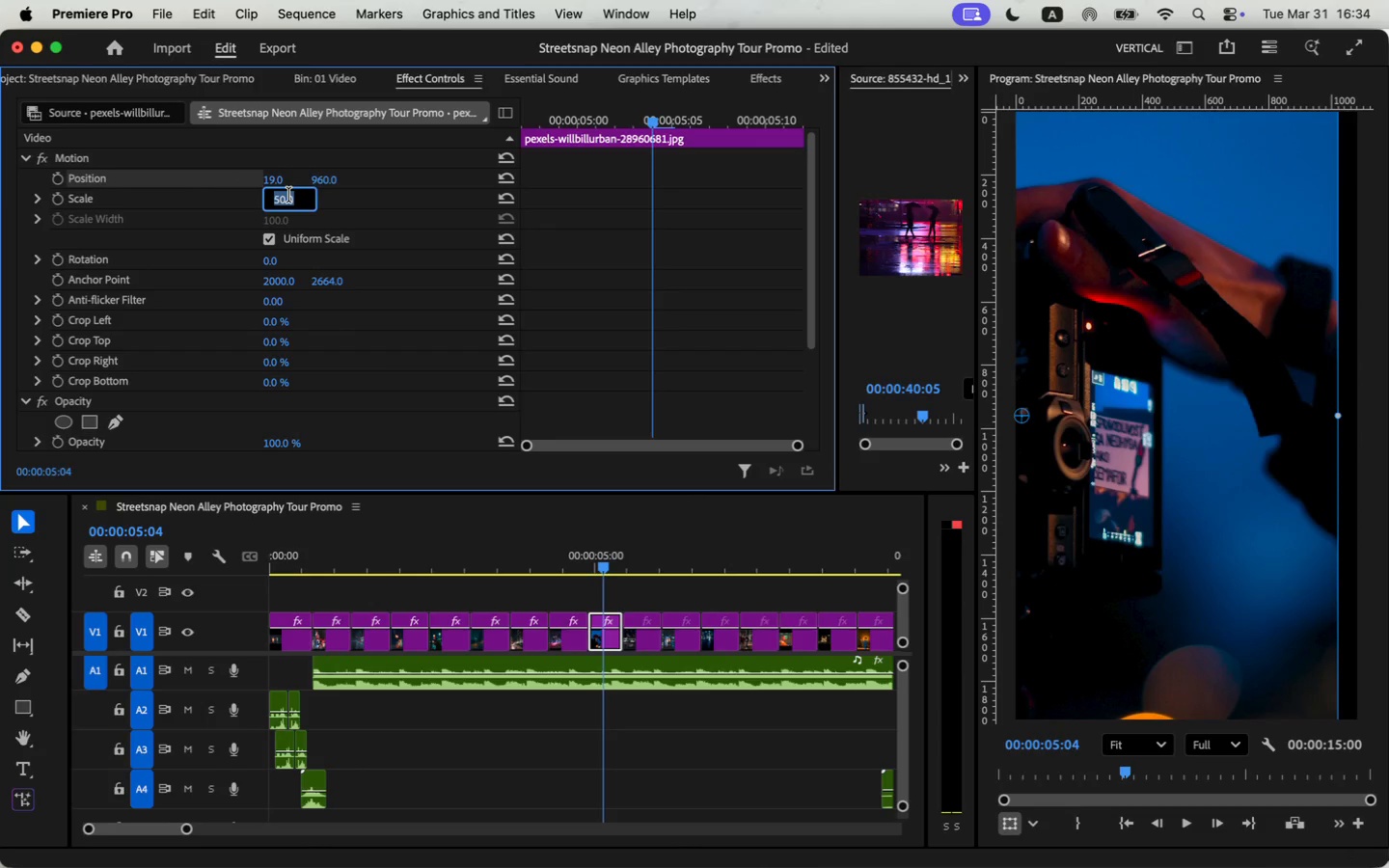 
type(40)
 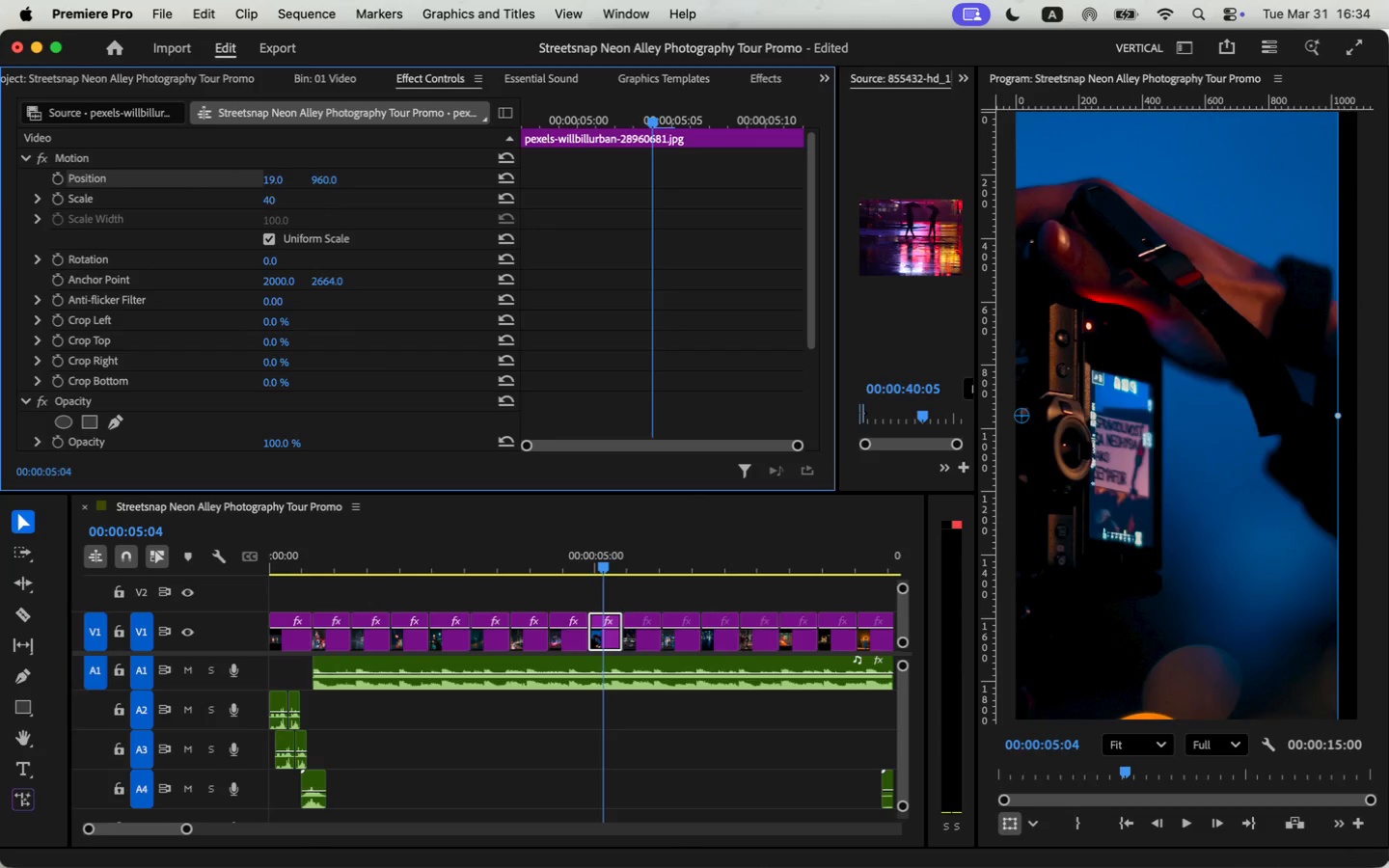 
key(Enter)
 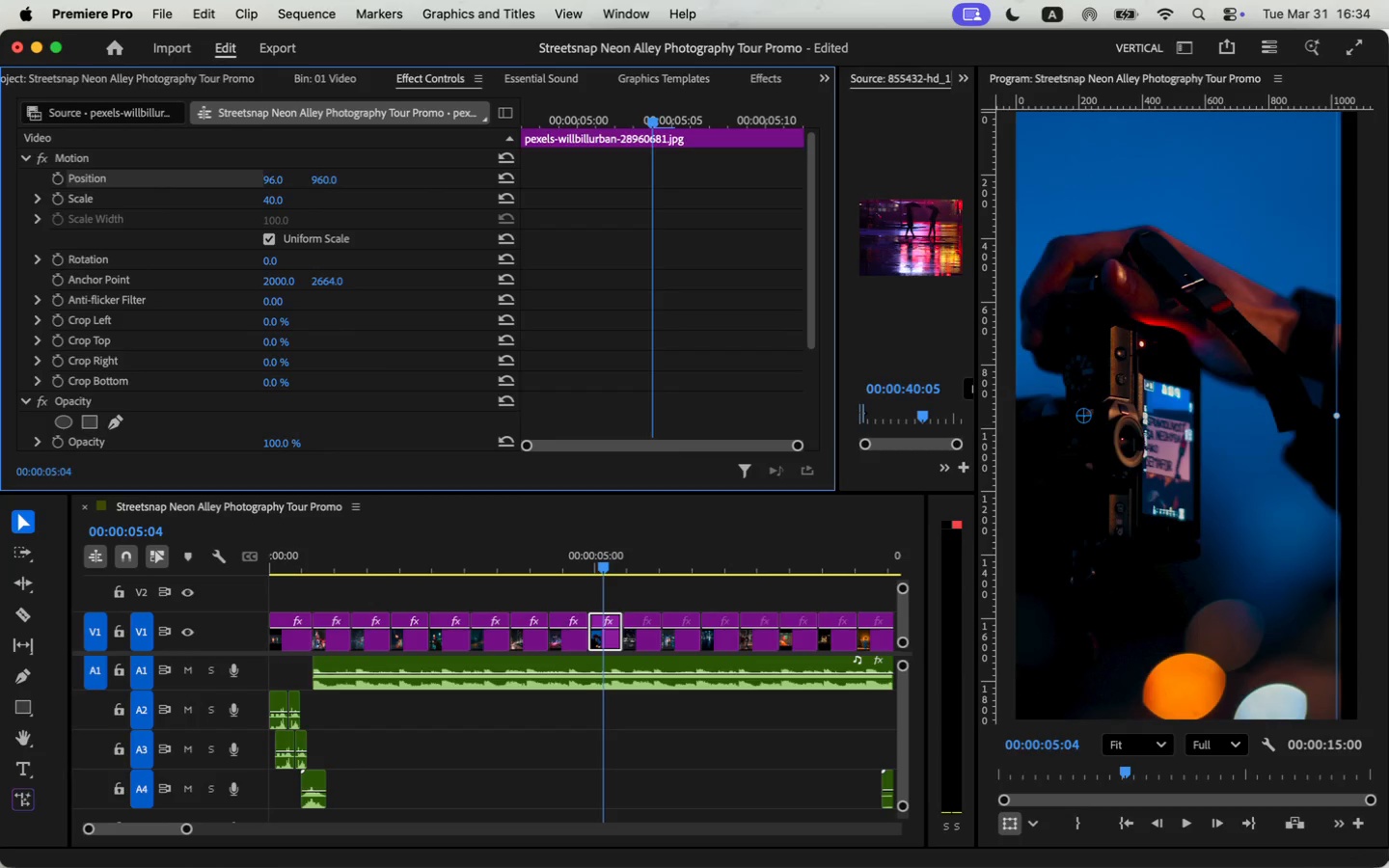 
wait(8.82)
 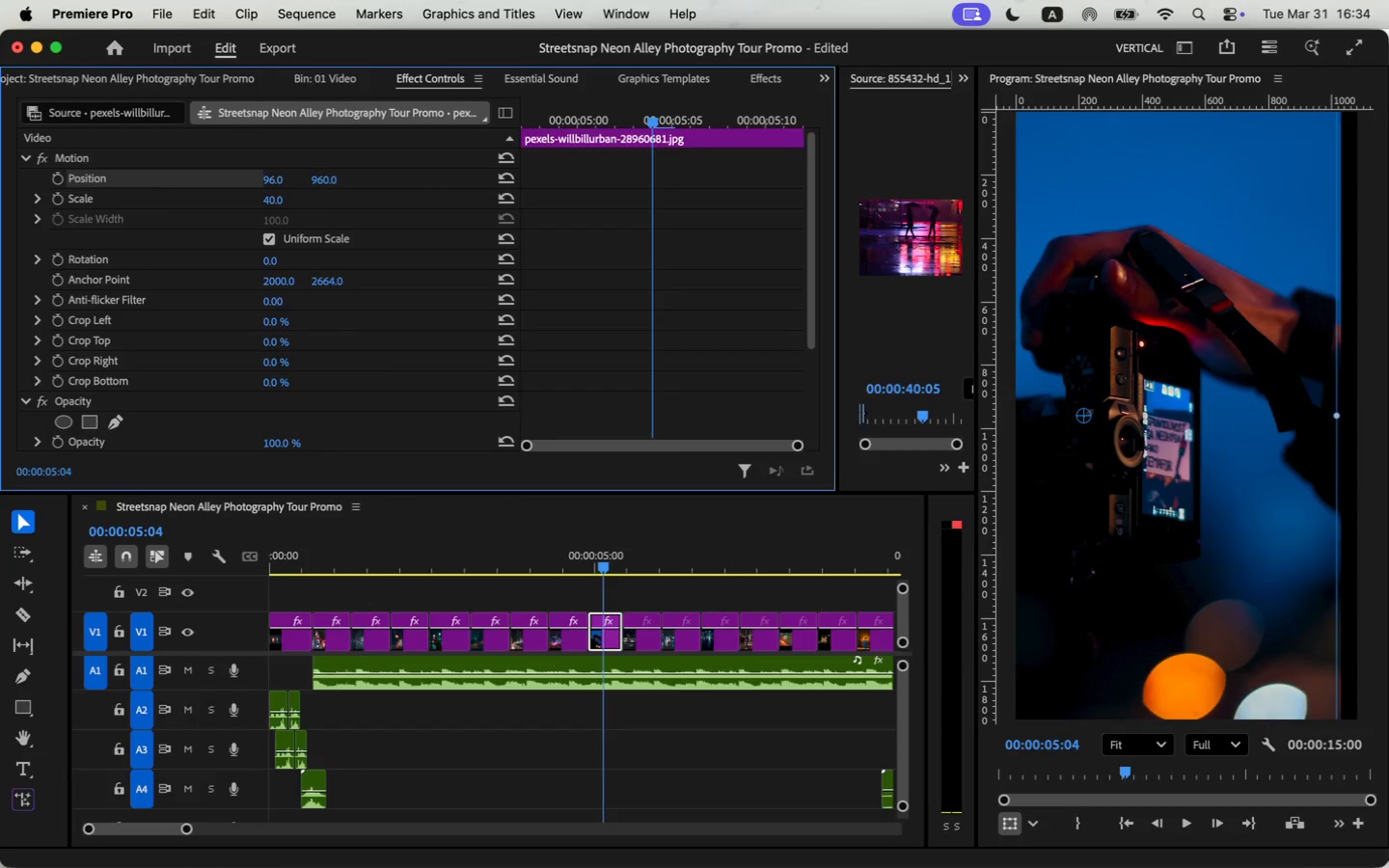 
key(Backspace)
 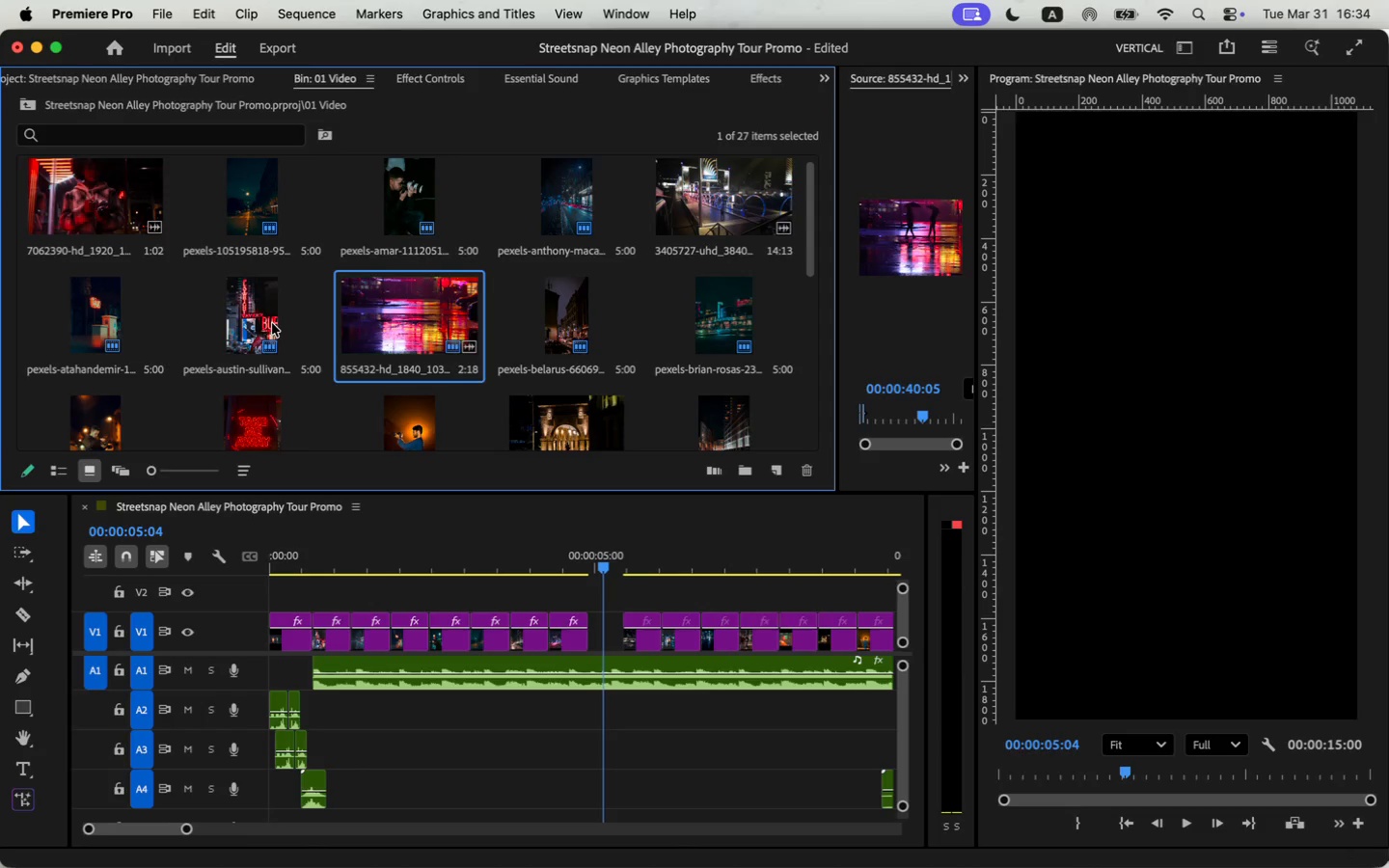 
scroll: coordinate [274, 325], scroll_direction: up, amount: 1.0
 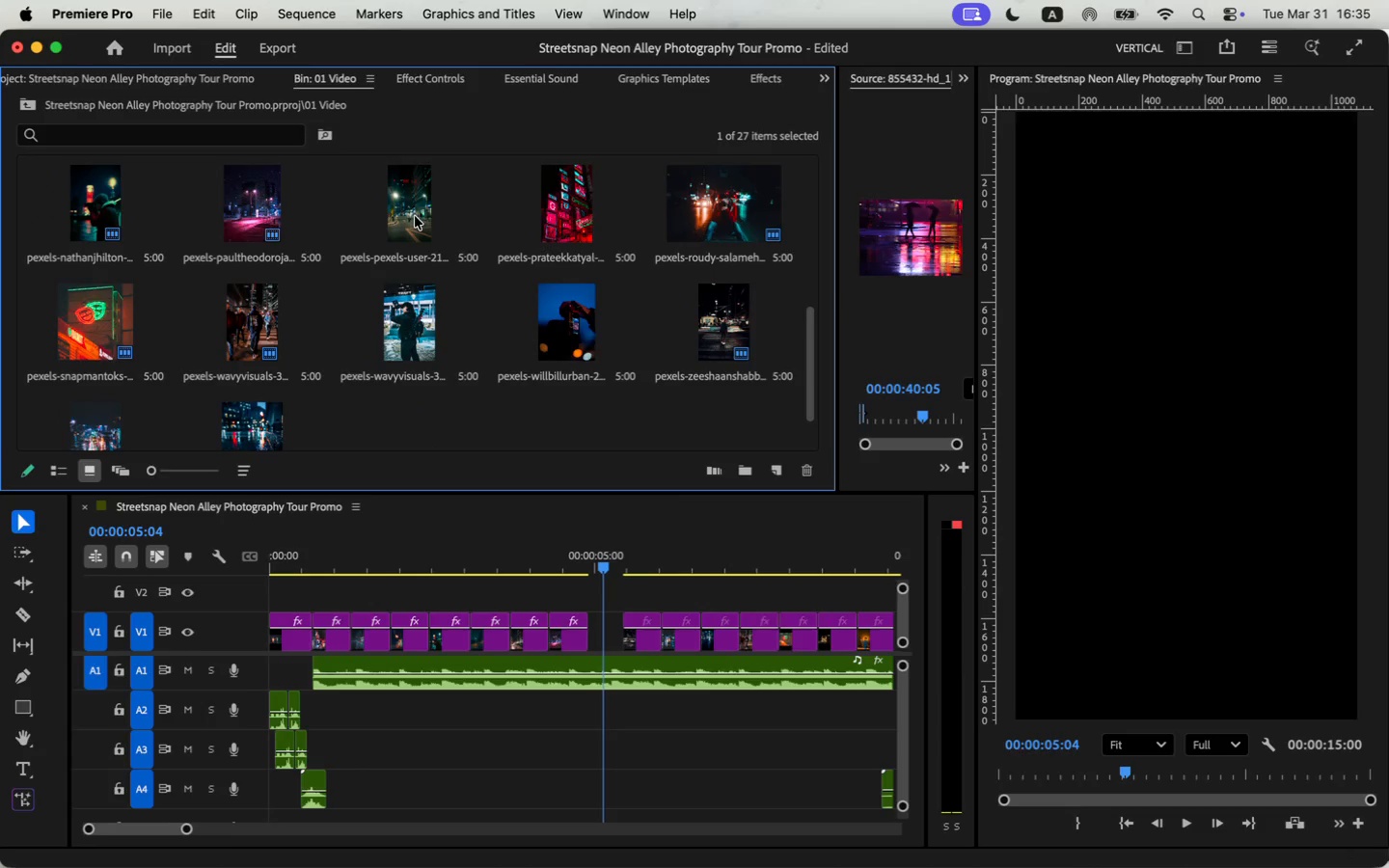 
left_click_drag(start_coordinate=[415, 212], to_coordinate=[592, 602])
 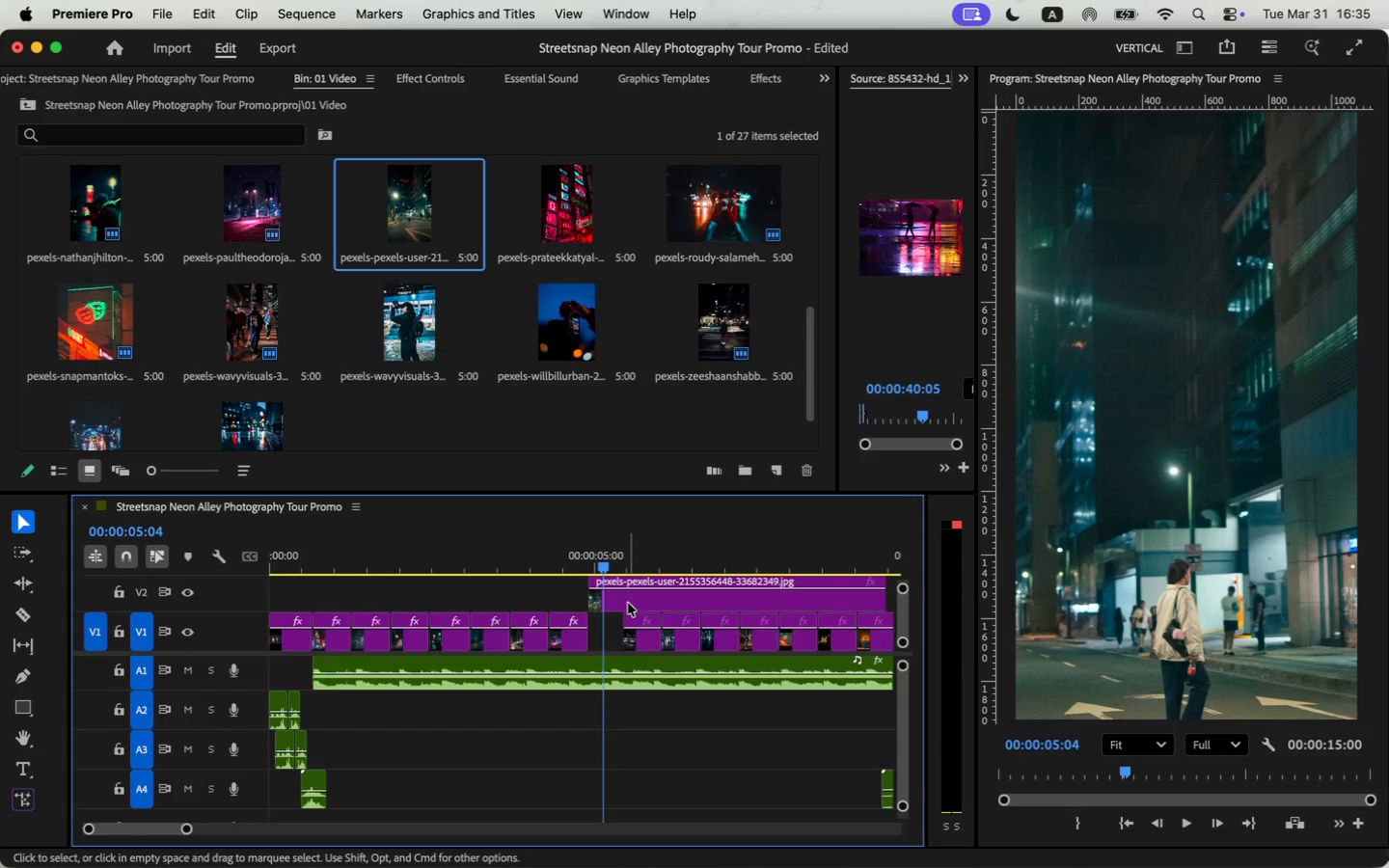 
key(C)
 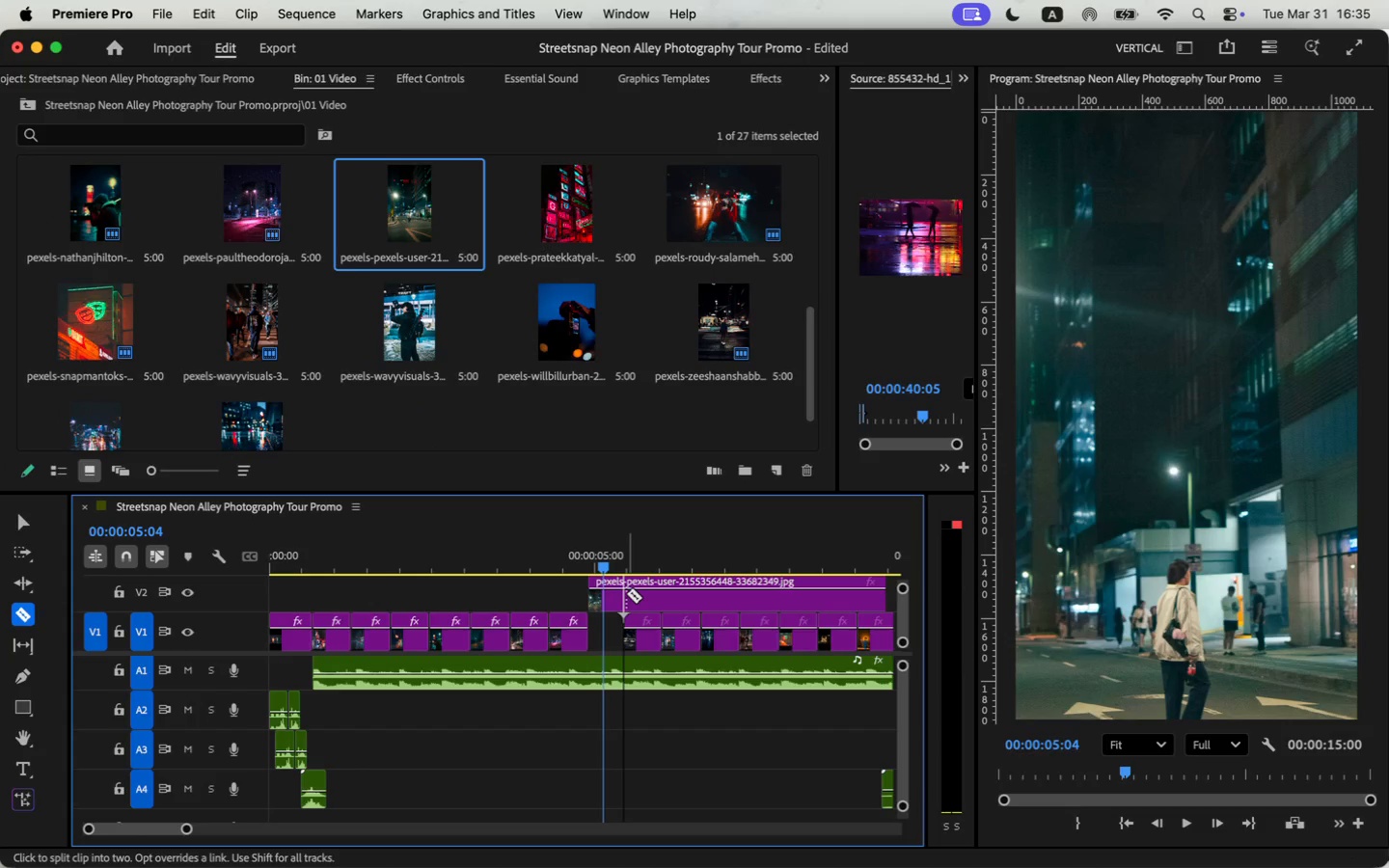 
left_click([625, 593])
 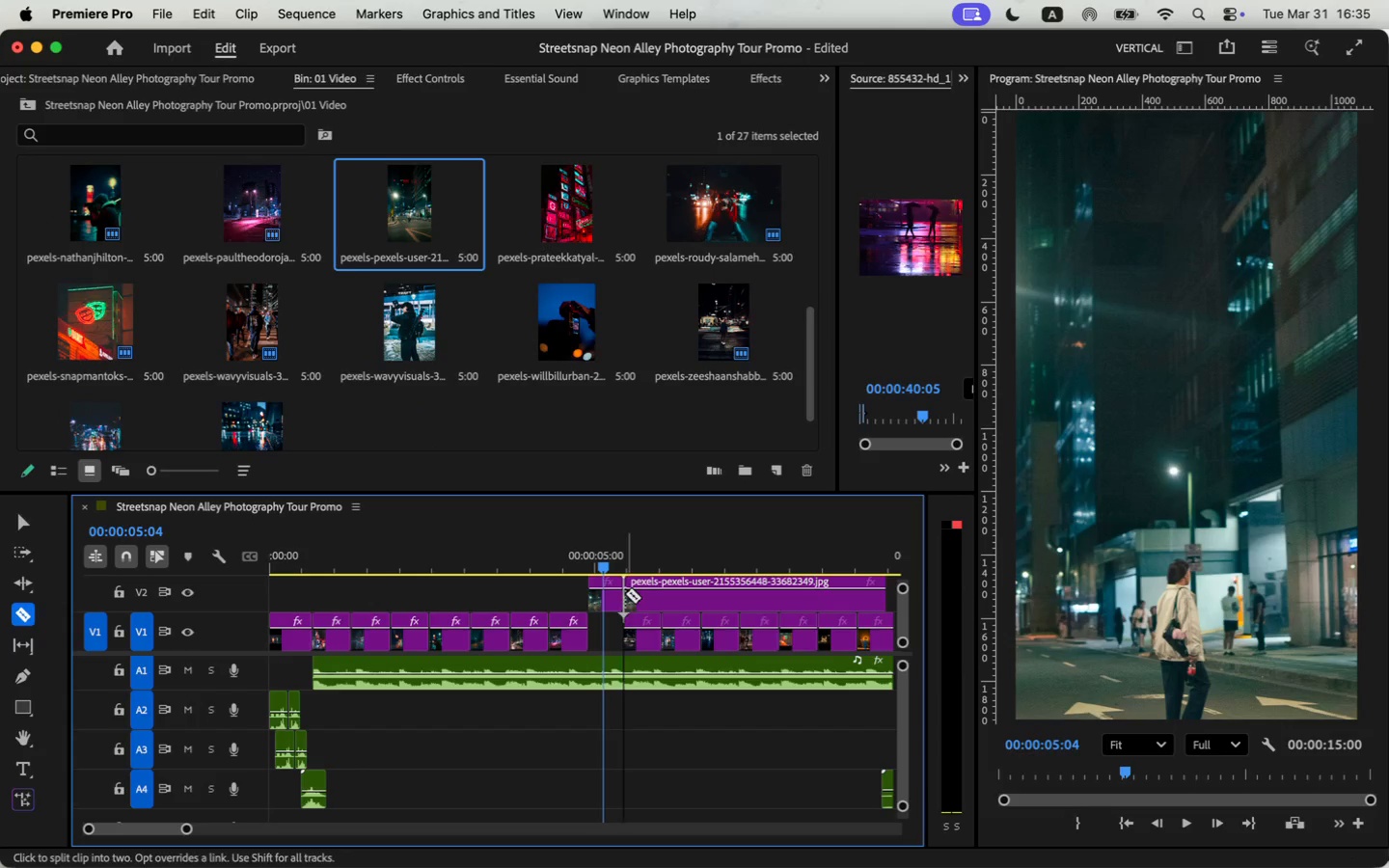 
key(V)
 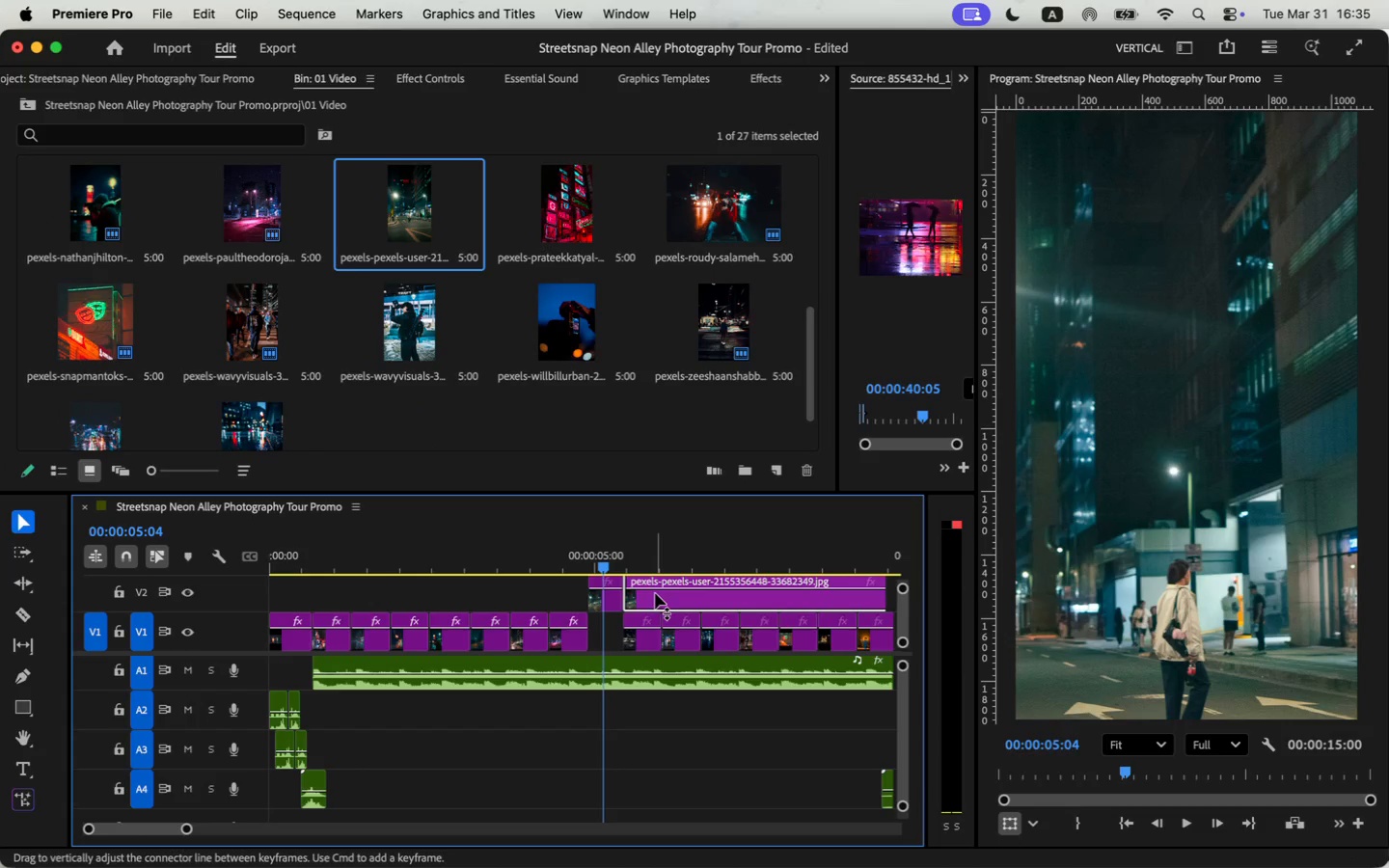 
key(Backspace)
 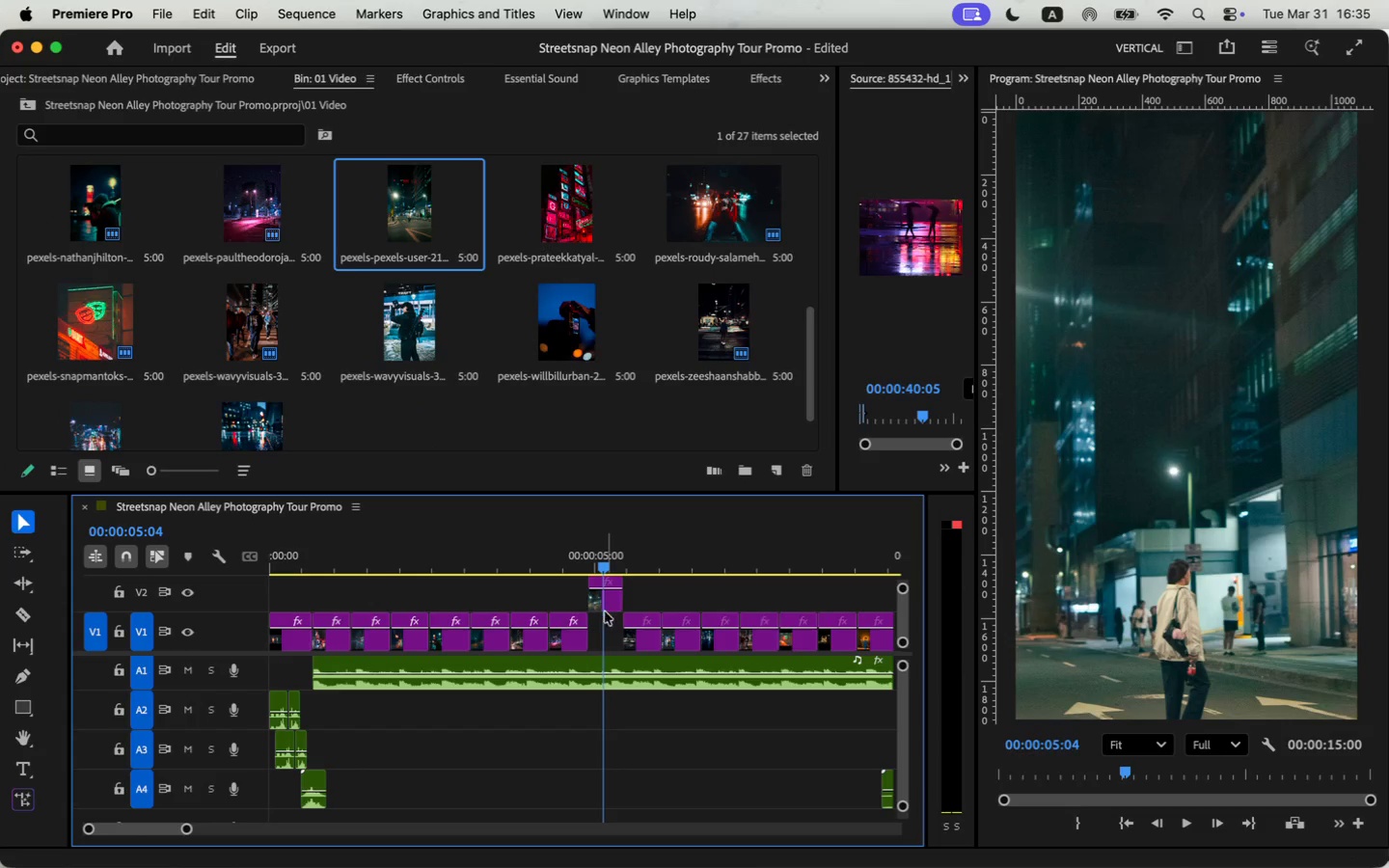 
left_click_drag(start_coordinate=[605, 606], to_coordinate=[604, 637])
 